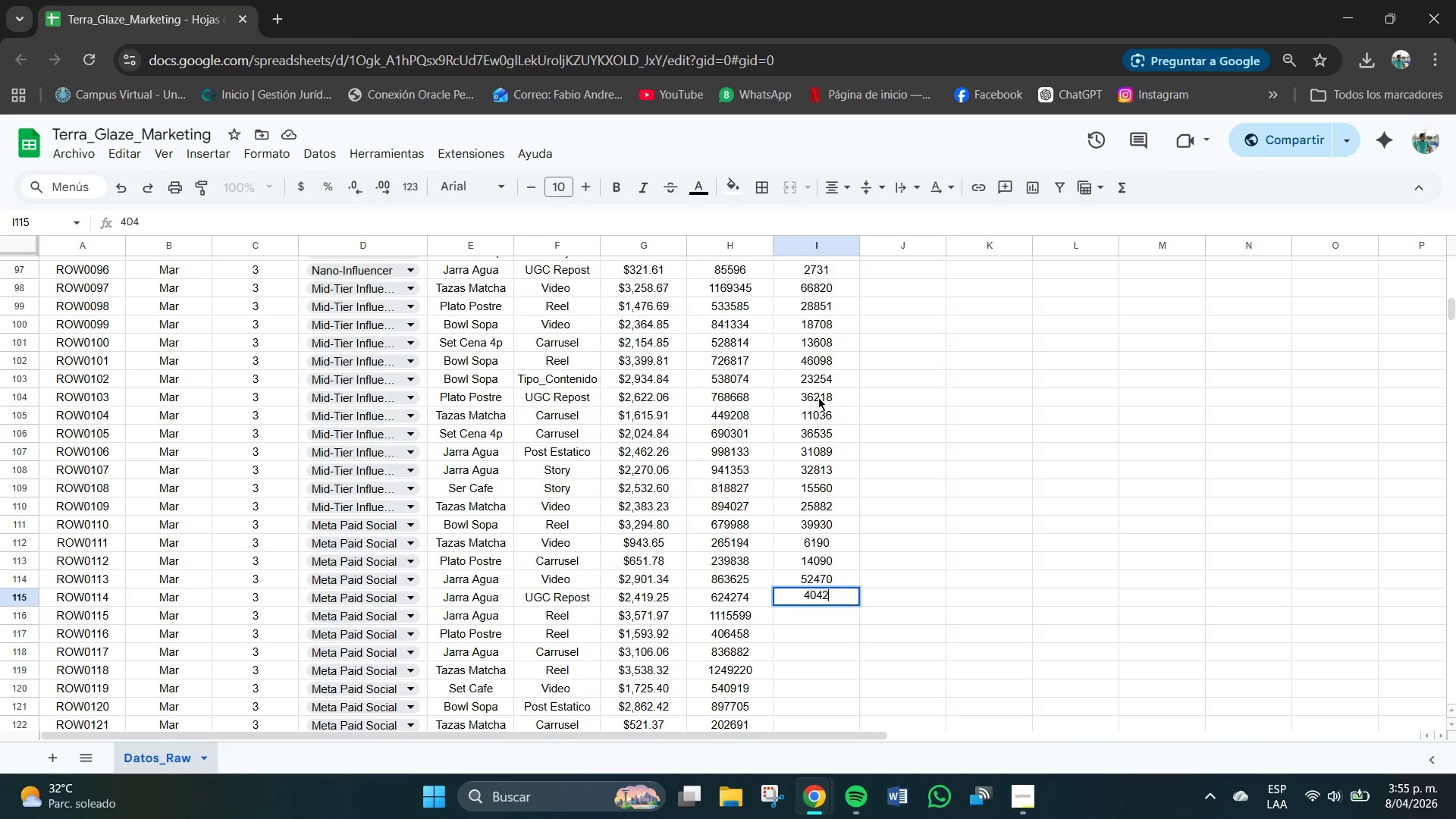 
key(Numpad0)
 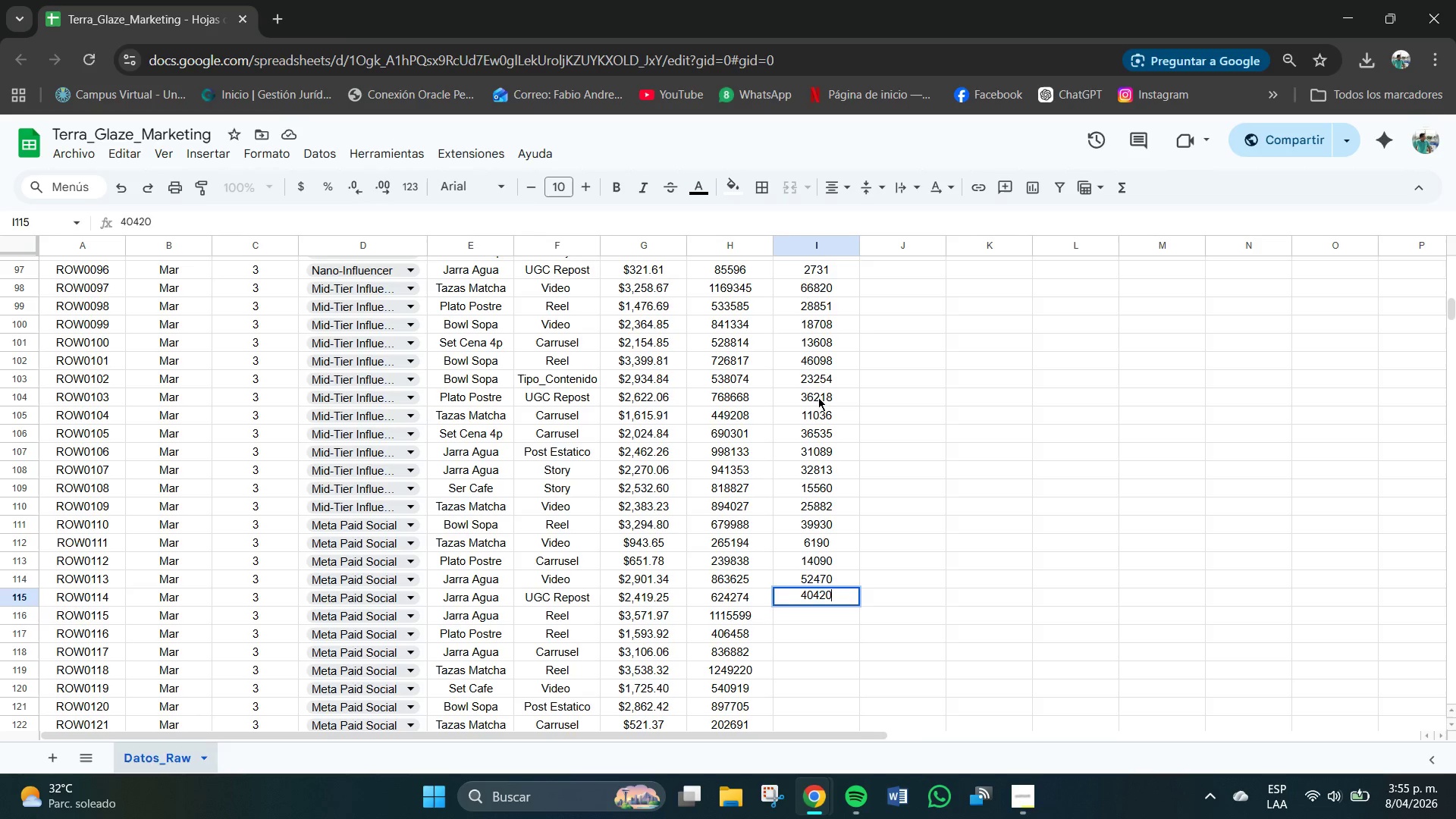 
key(NumpadEnter)
 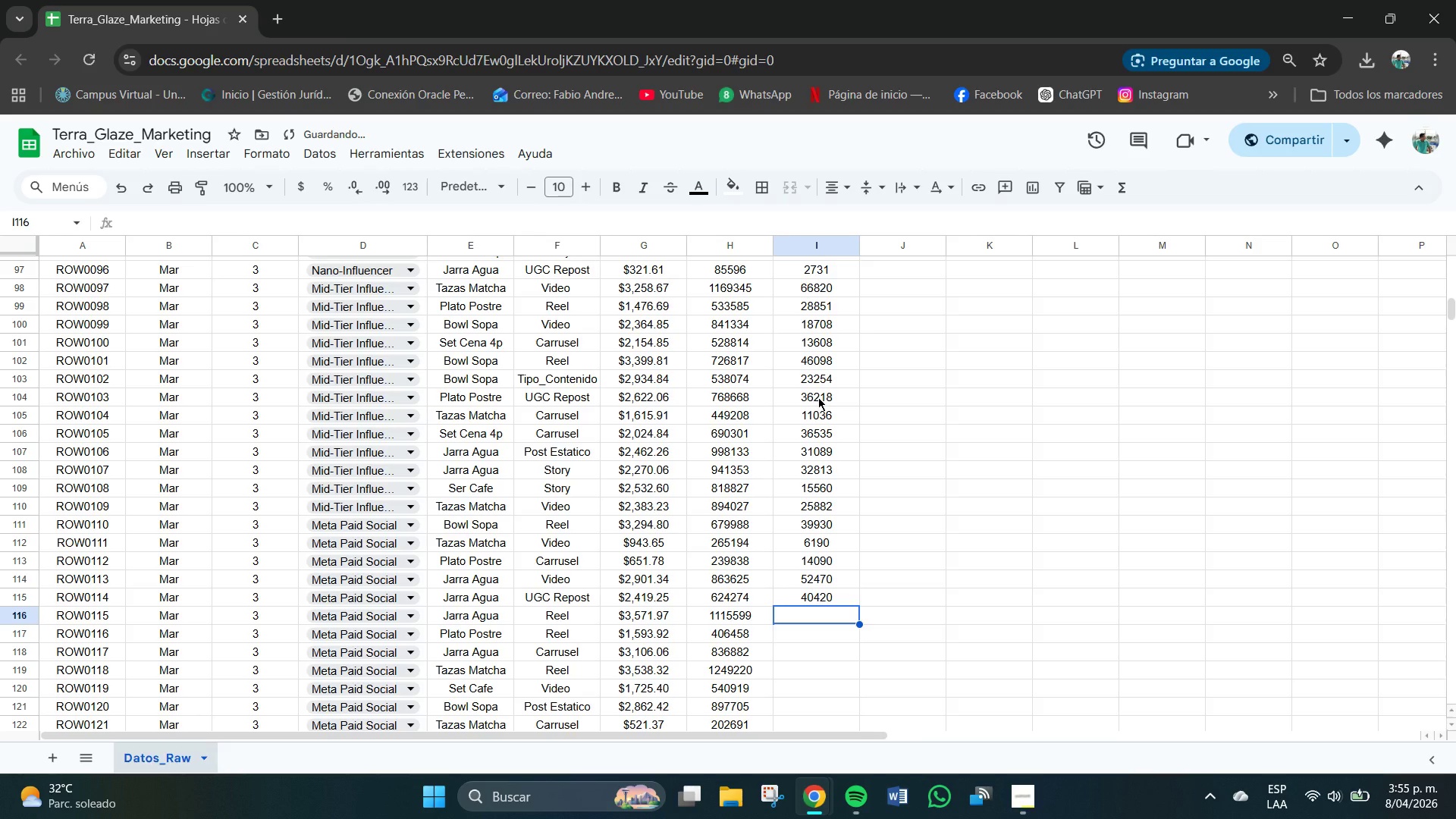 
key(Numpad6)
 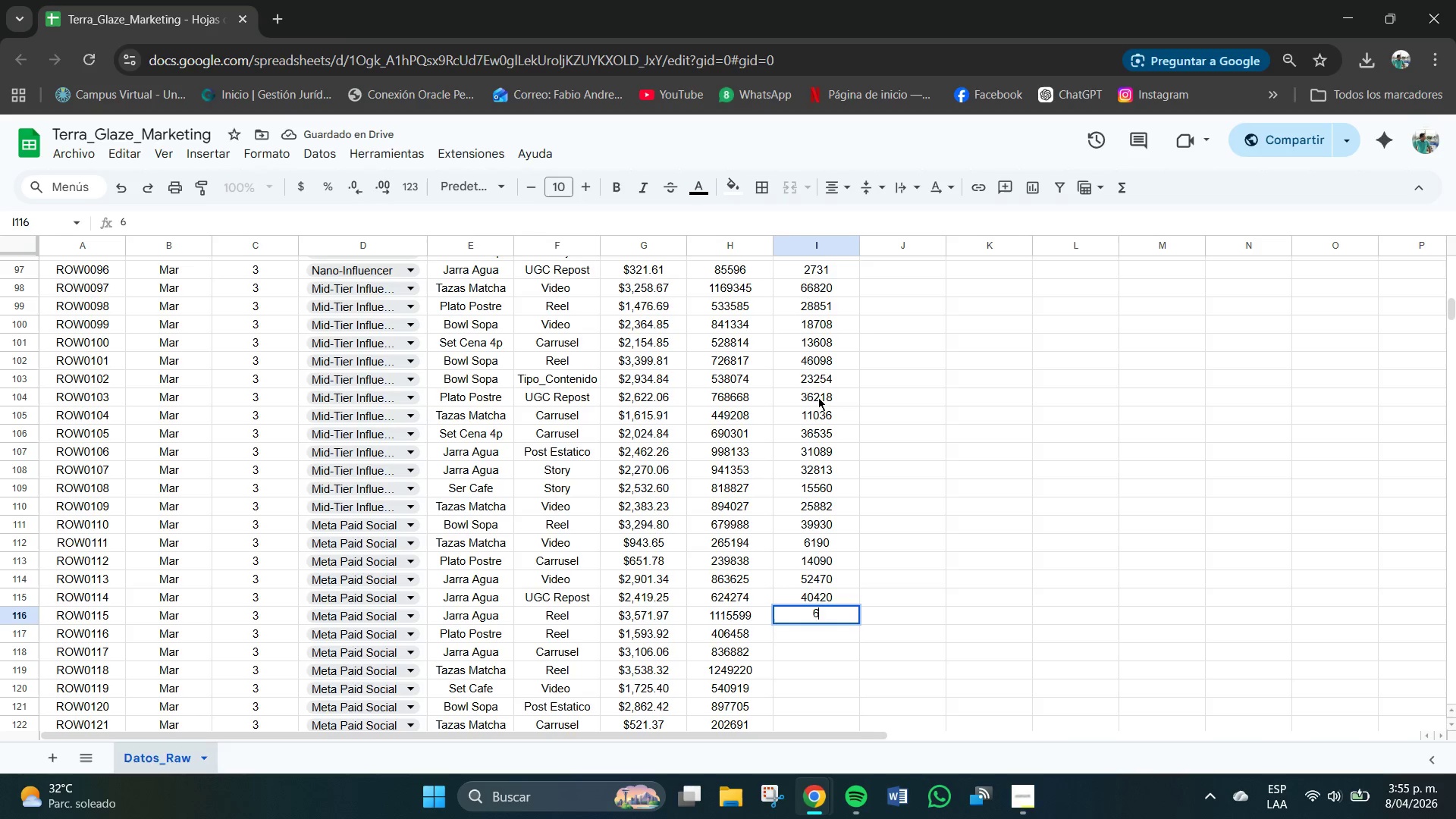 
key(Numpad5)
 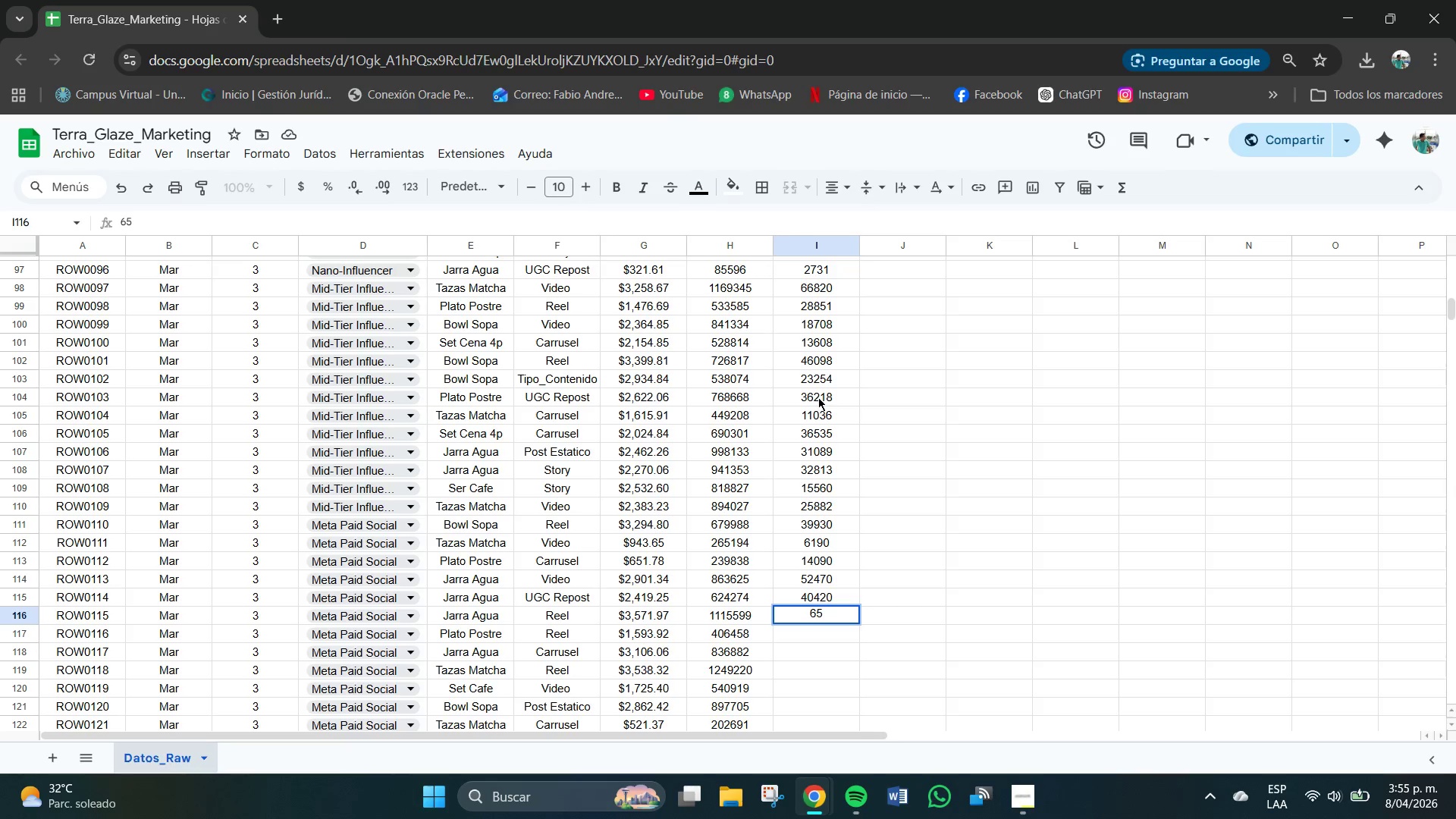 
key(Numpad4)
 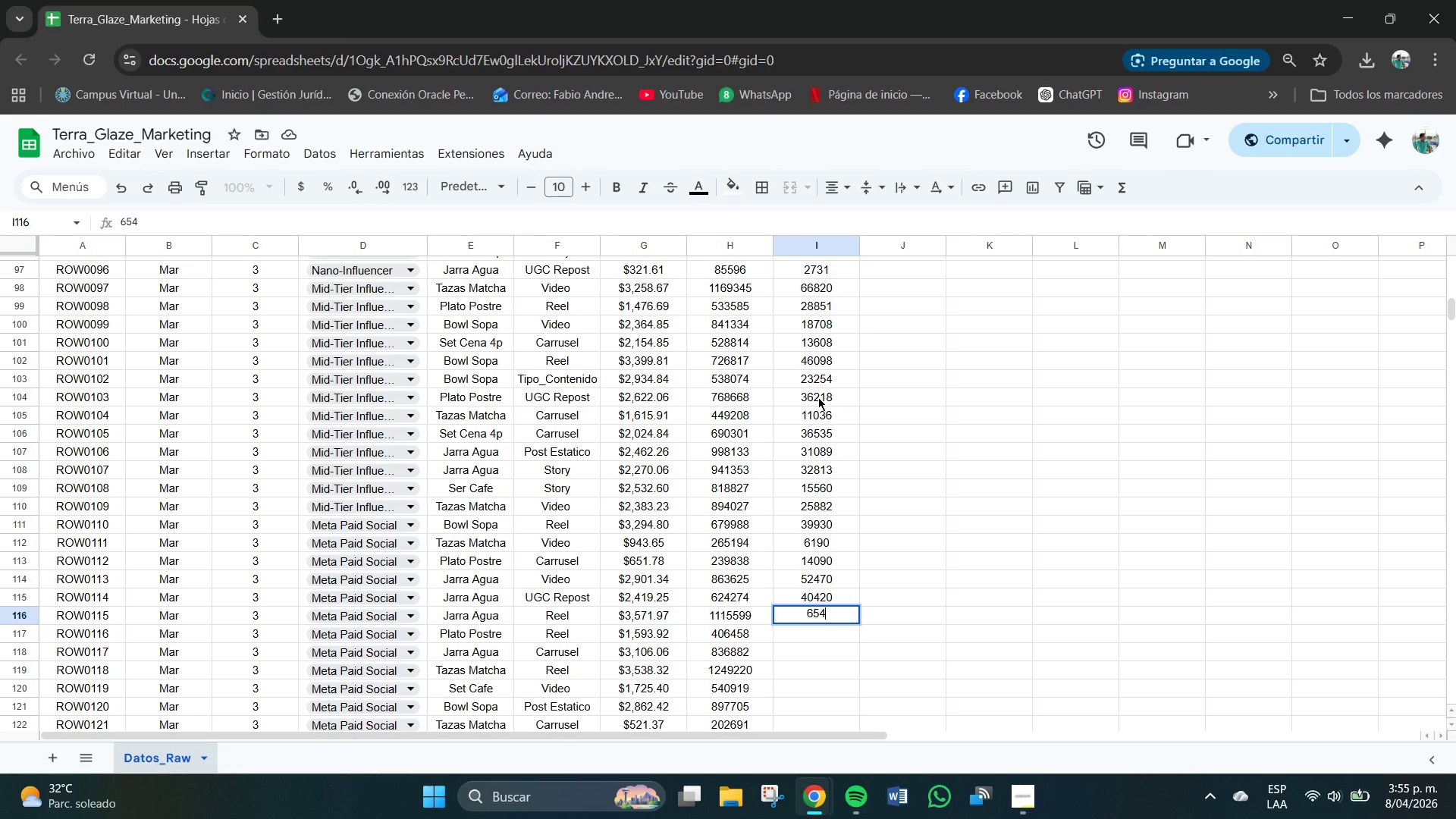 
key(Numpad6)
 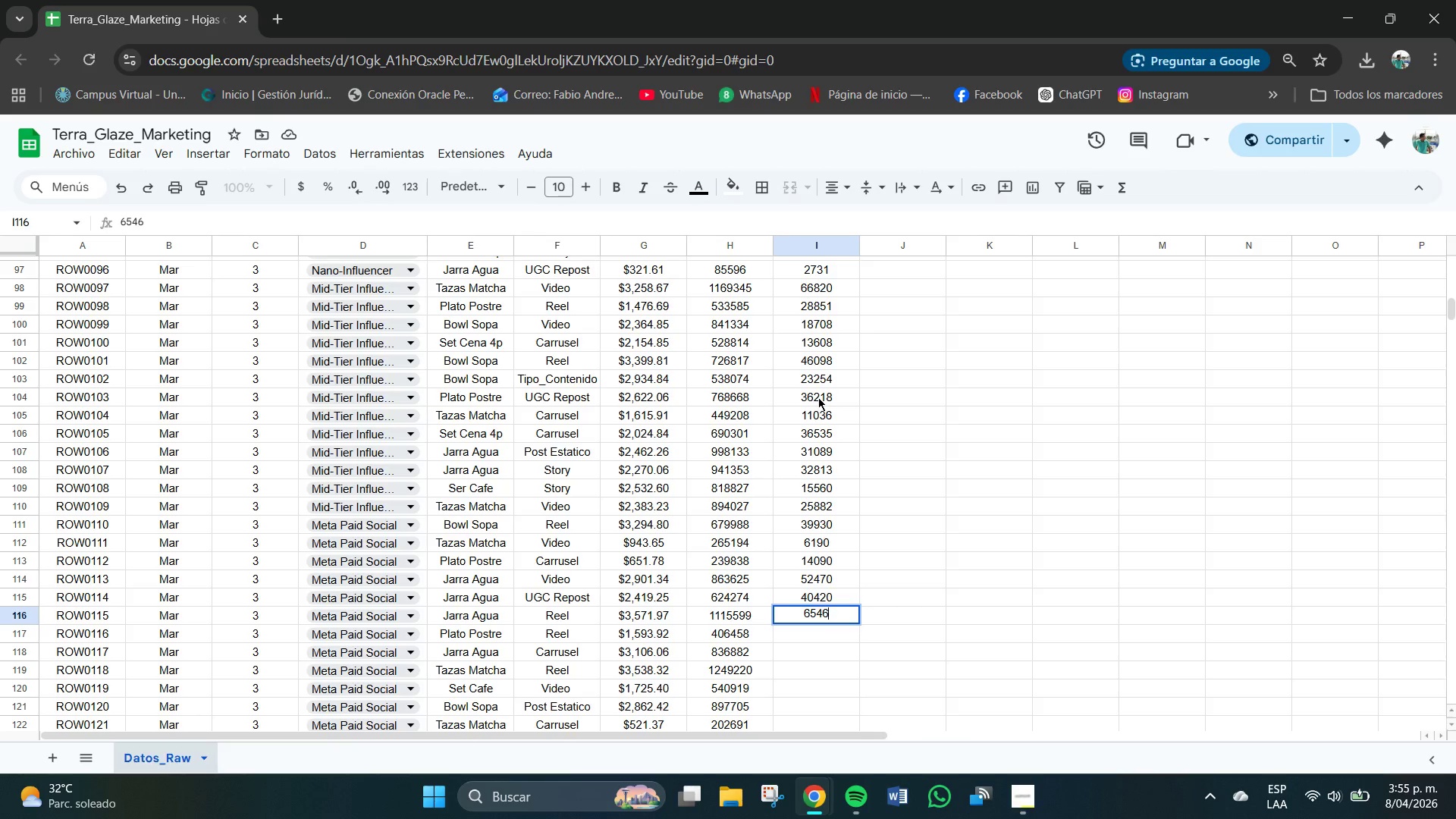 
key(Numpad1)
 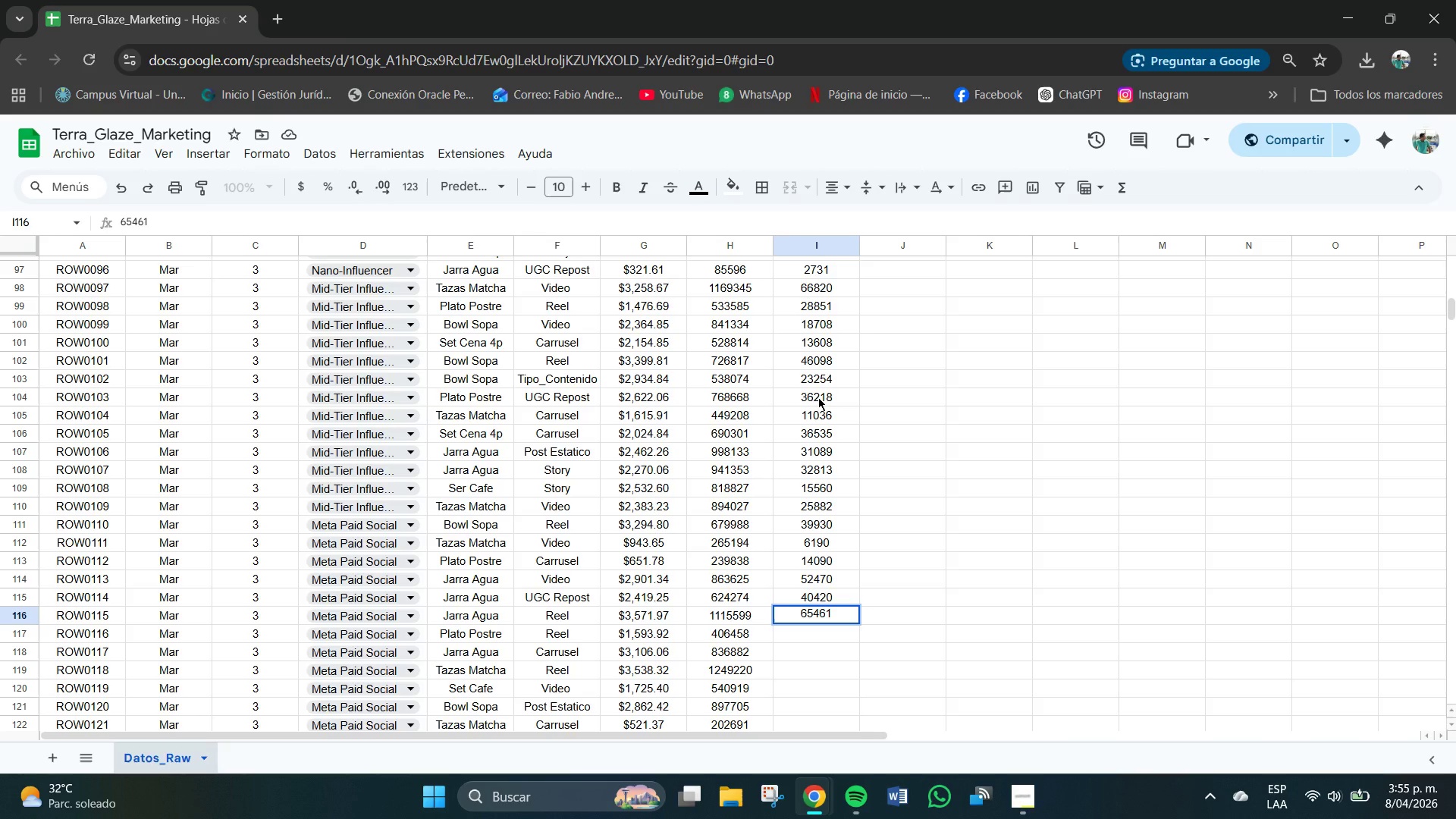 
key(NumpadEnter)
 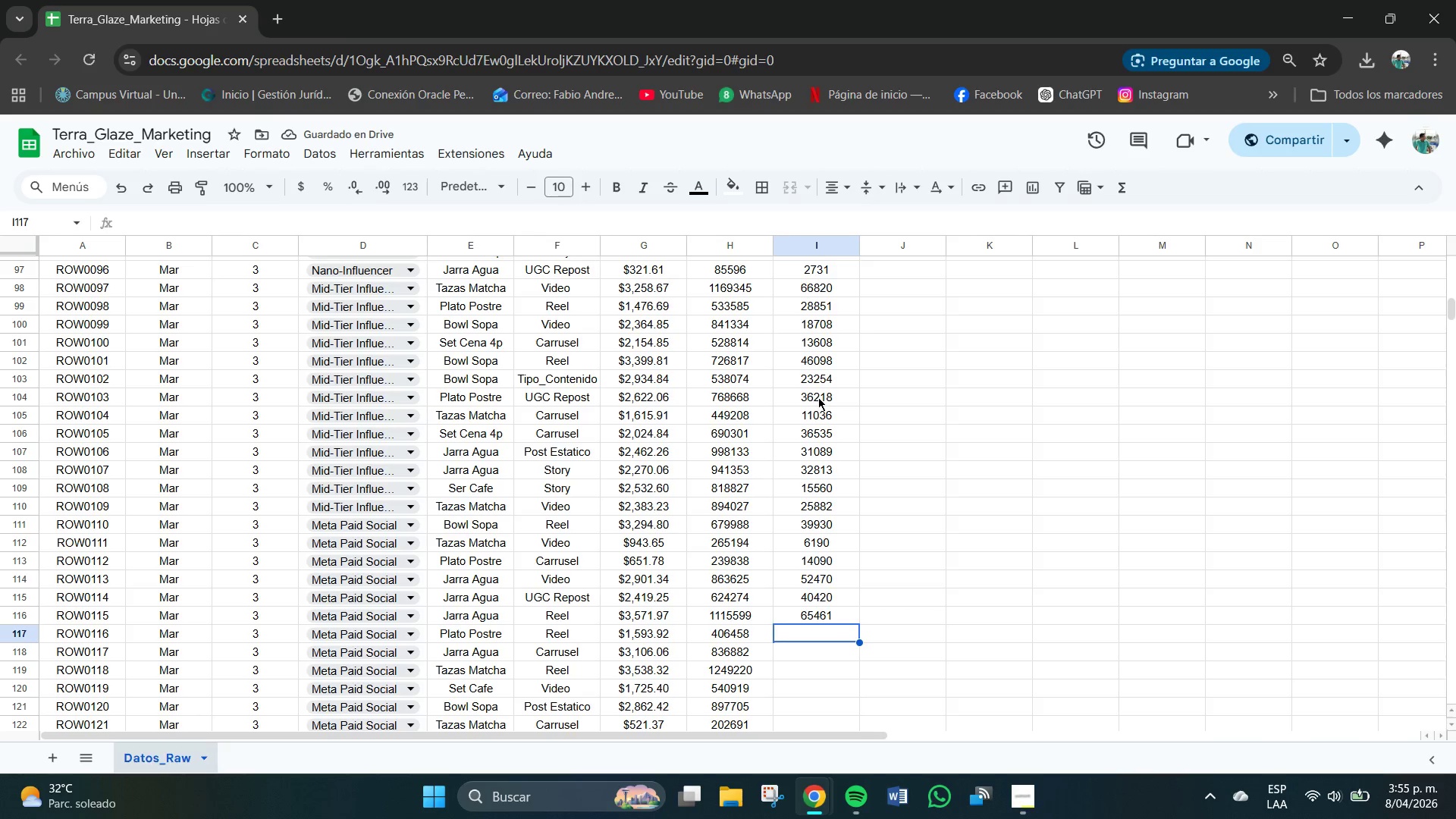 
key(Numpad1)
 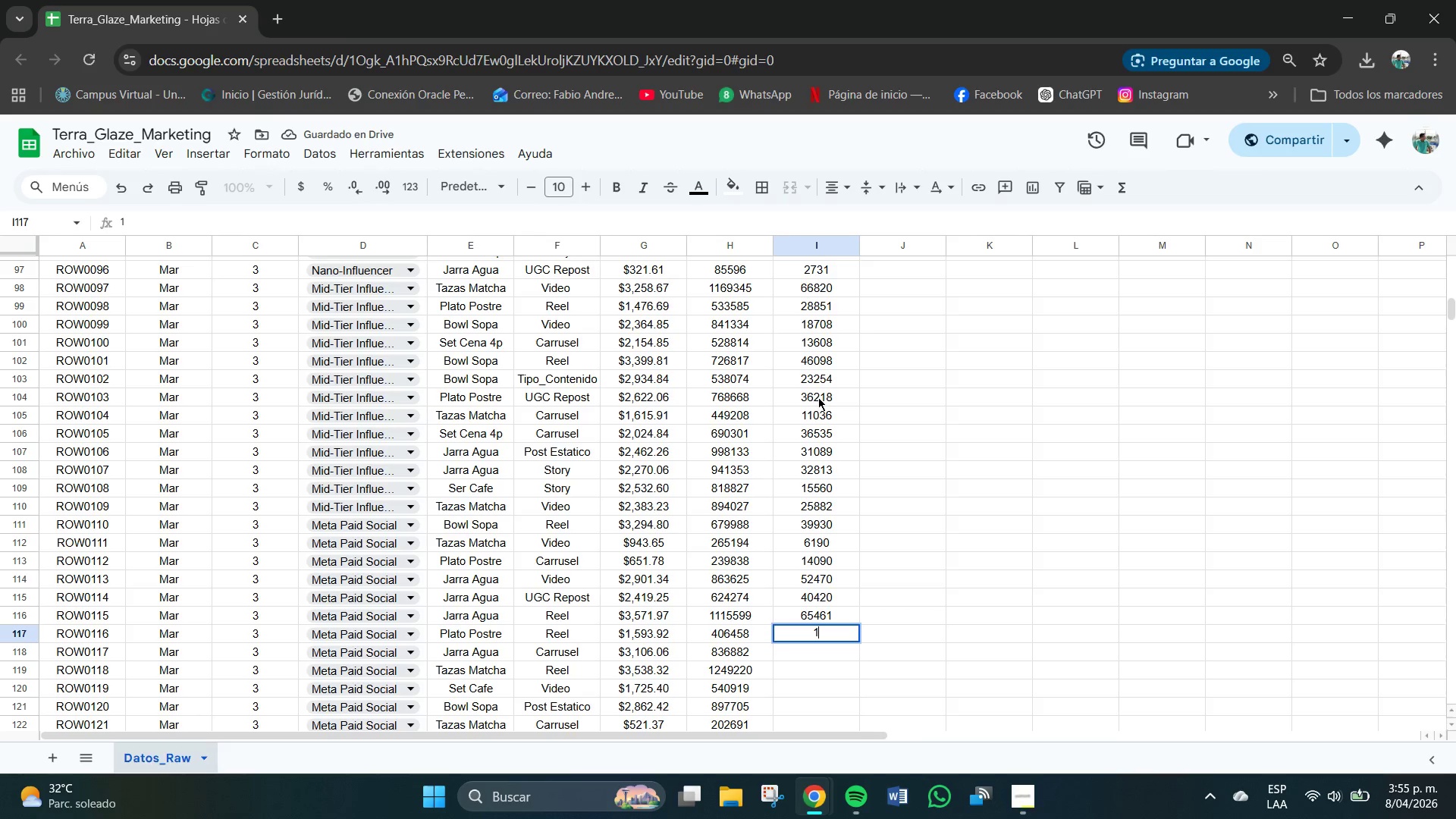 
key(Numpad2)
 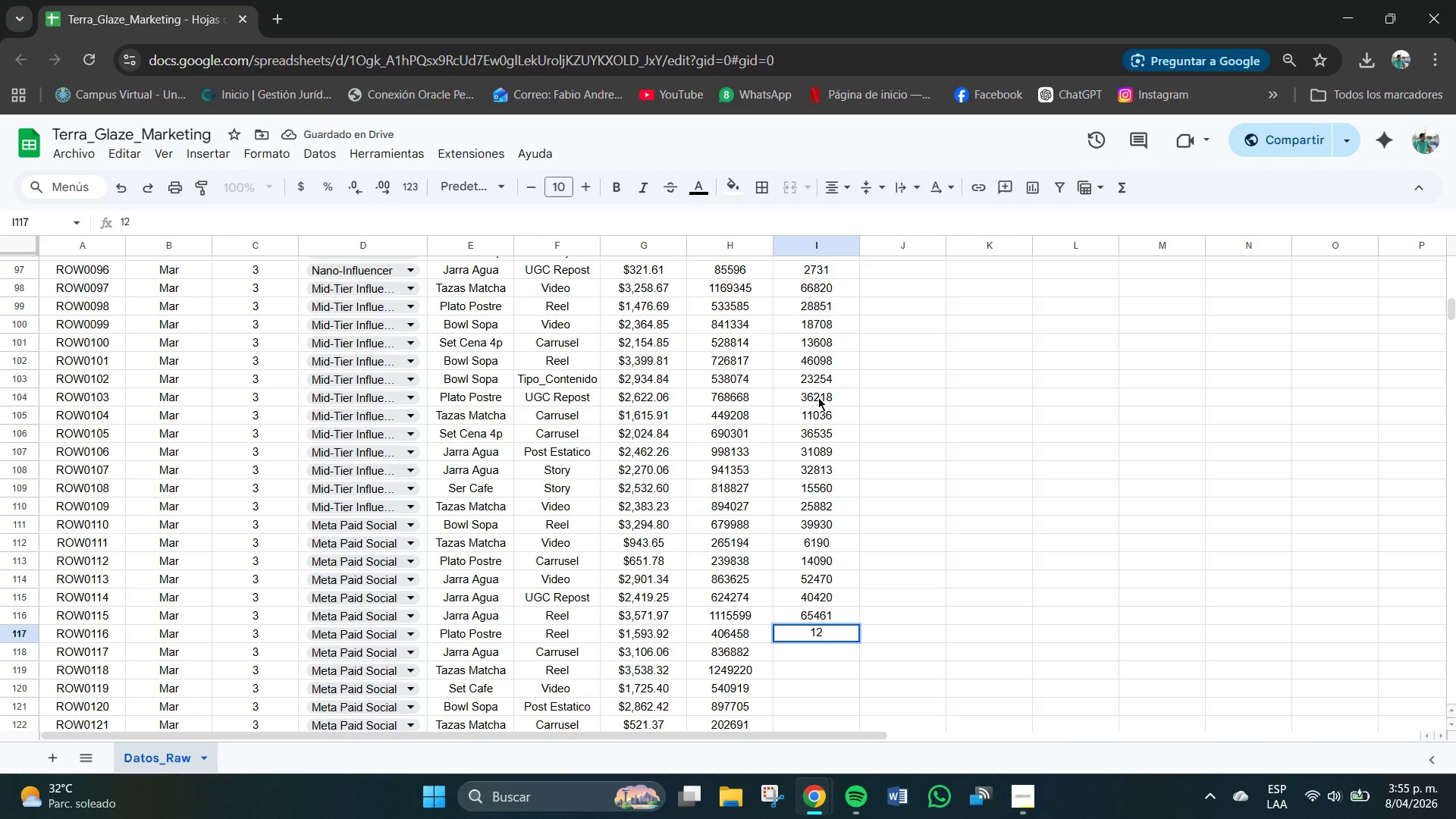 
key(Numpad1)
 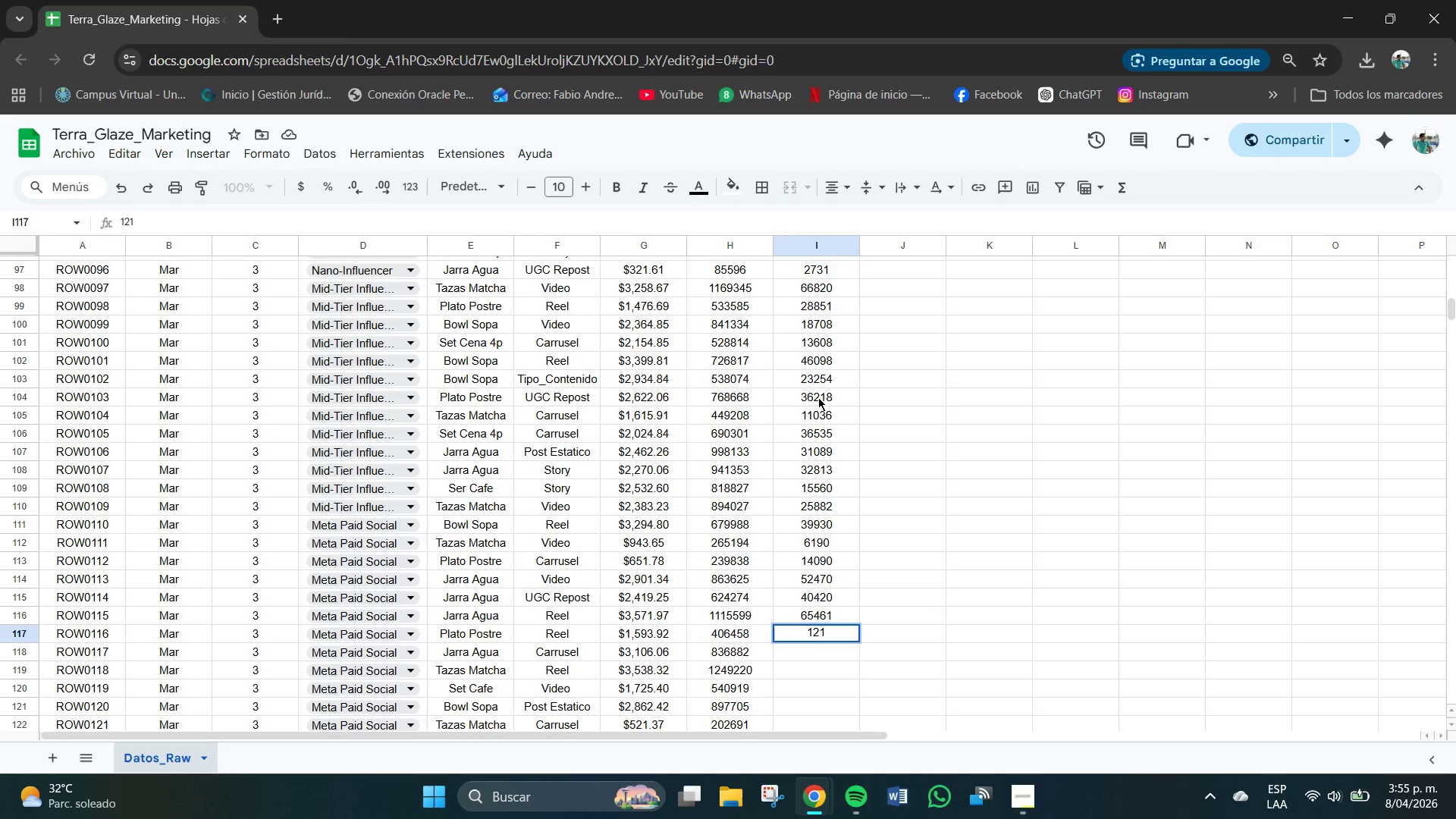 
key(Numpad5)
 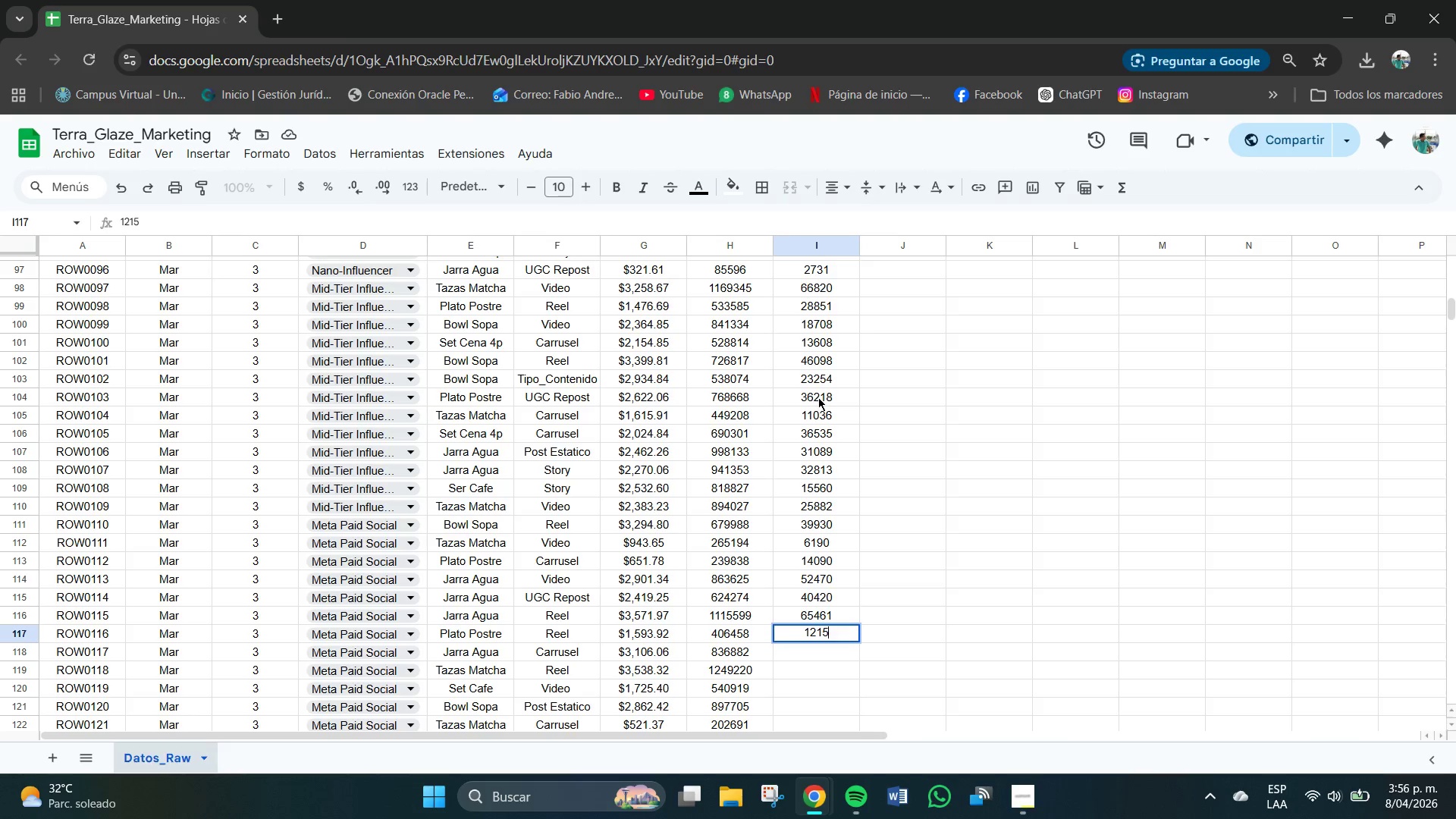 
key(Numpad8)
 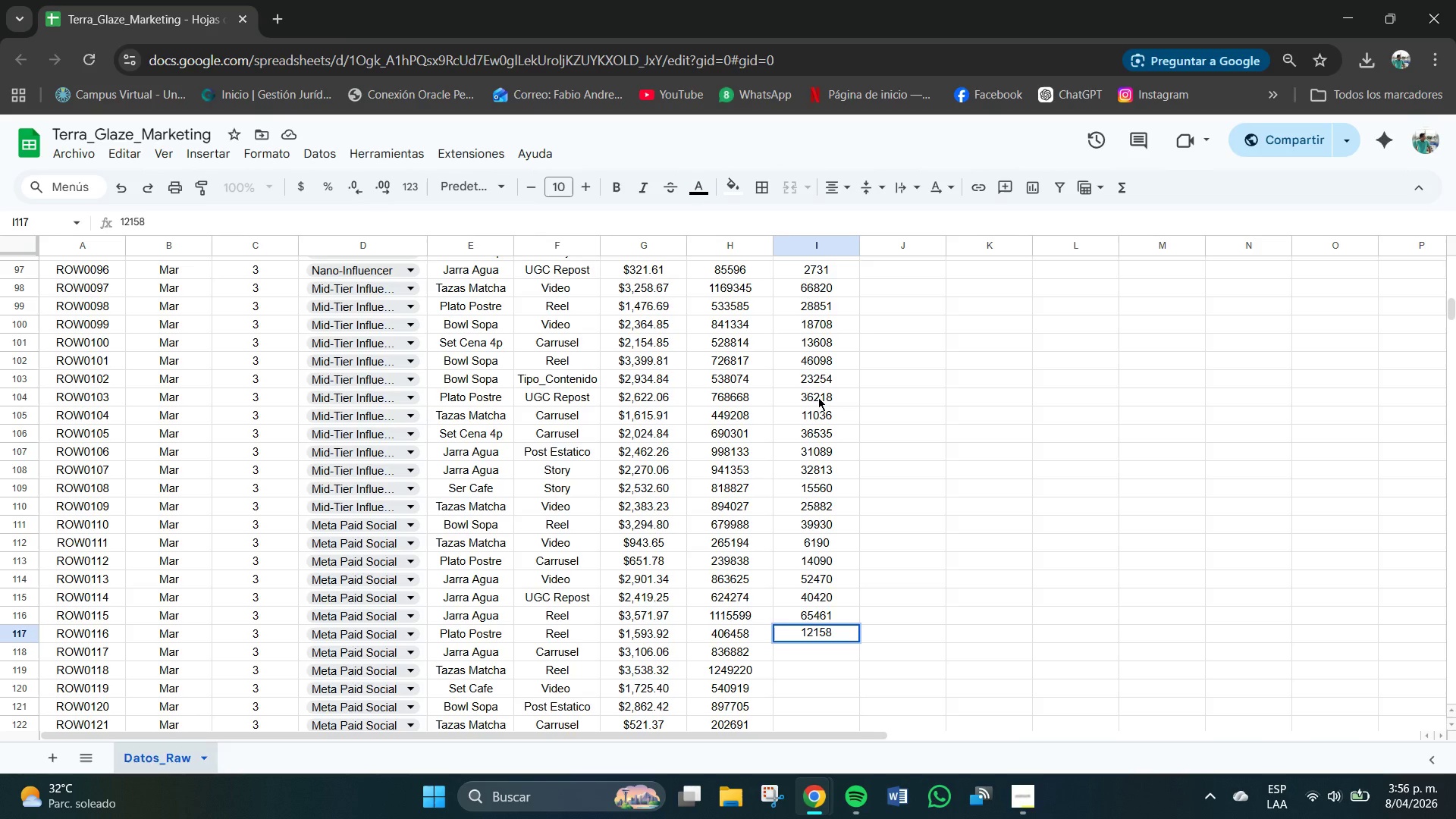 
key(Backspace)
 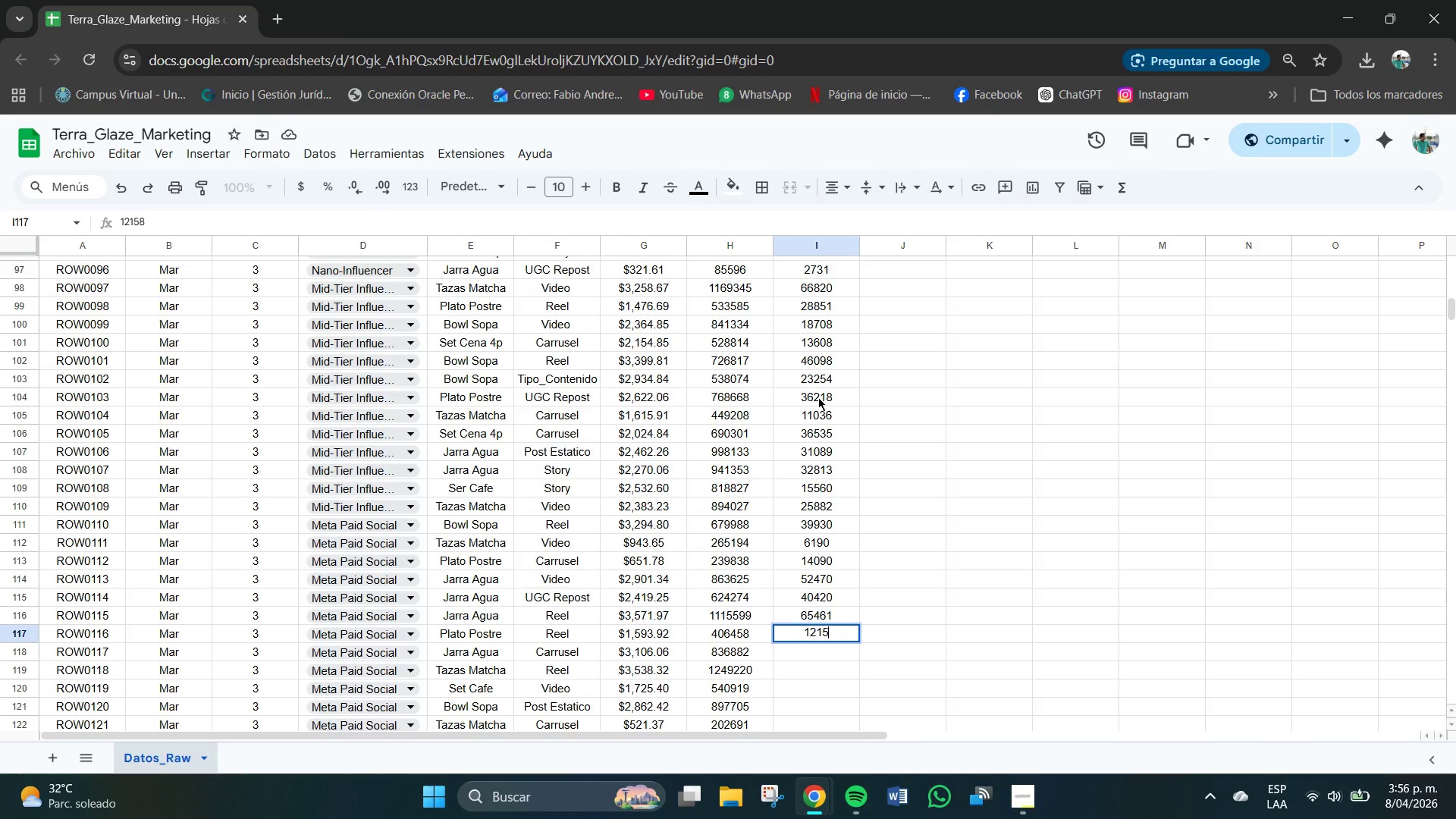 
key(Backspace)
 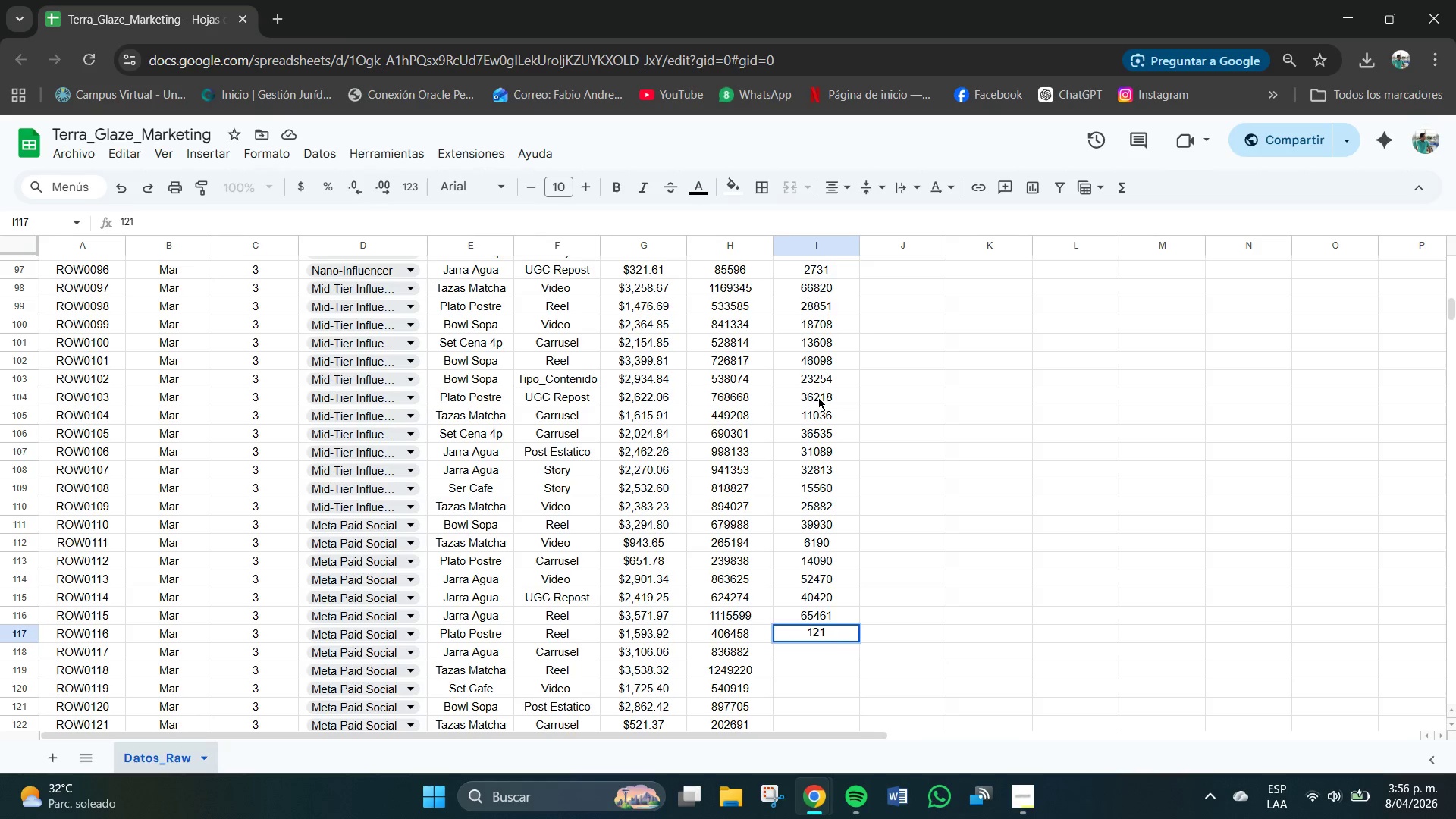 
key(Numpad8)
 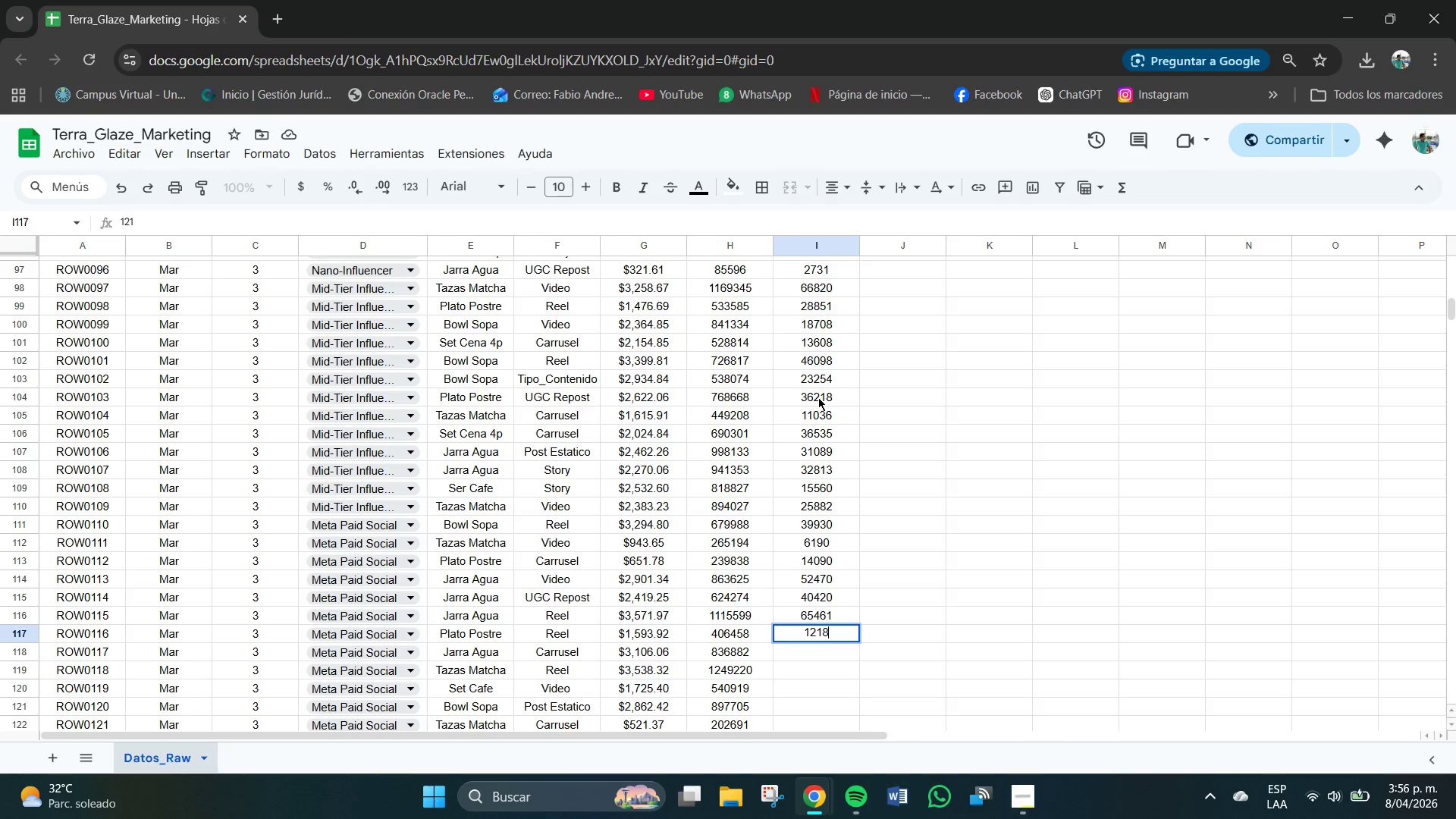 
key(Numpad5)
 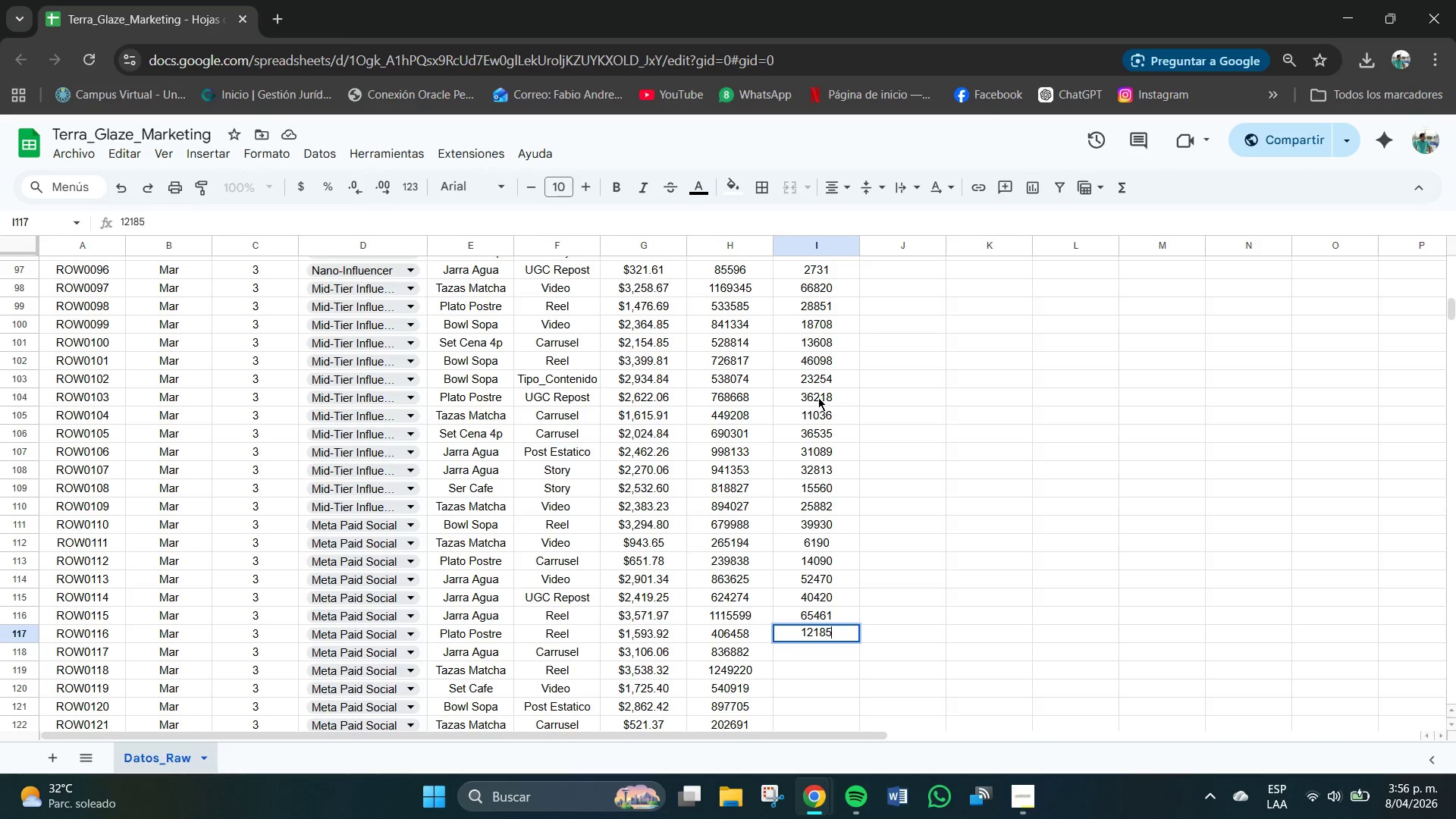 
key(NumpadEnter)
 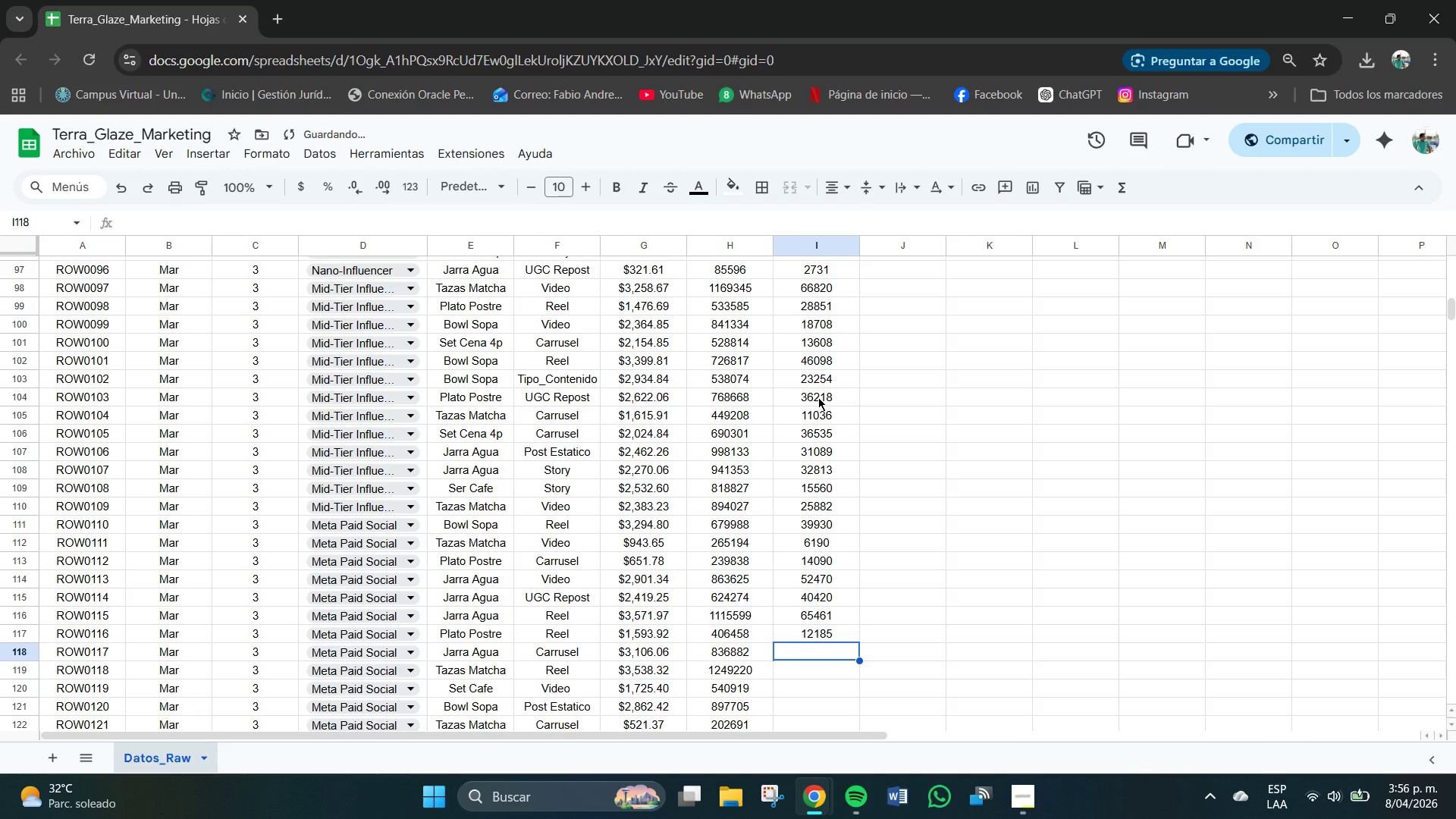 
key(Numpad2)
 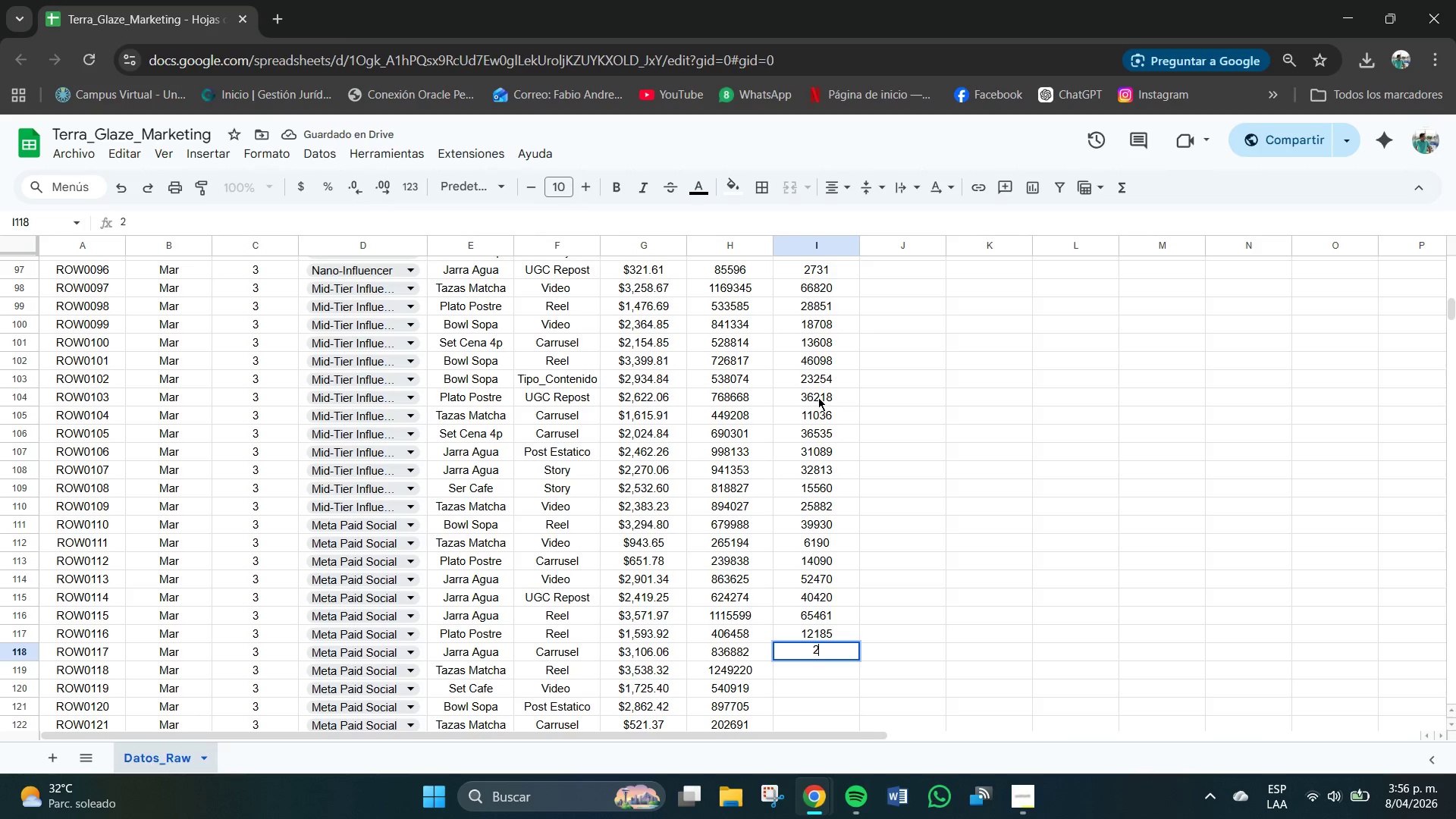 
key(Numpad0)
 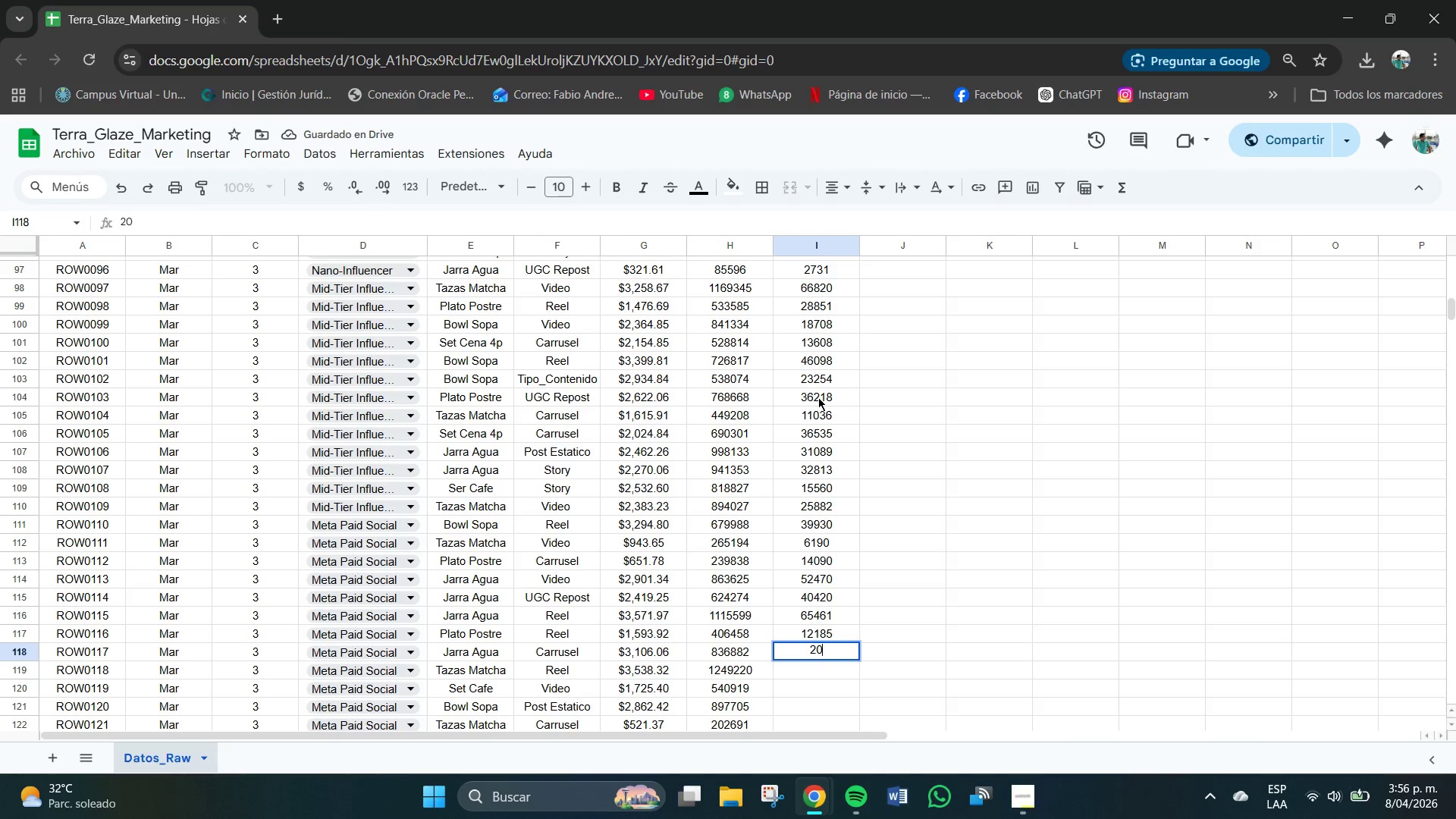 
key(Numpad1)
 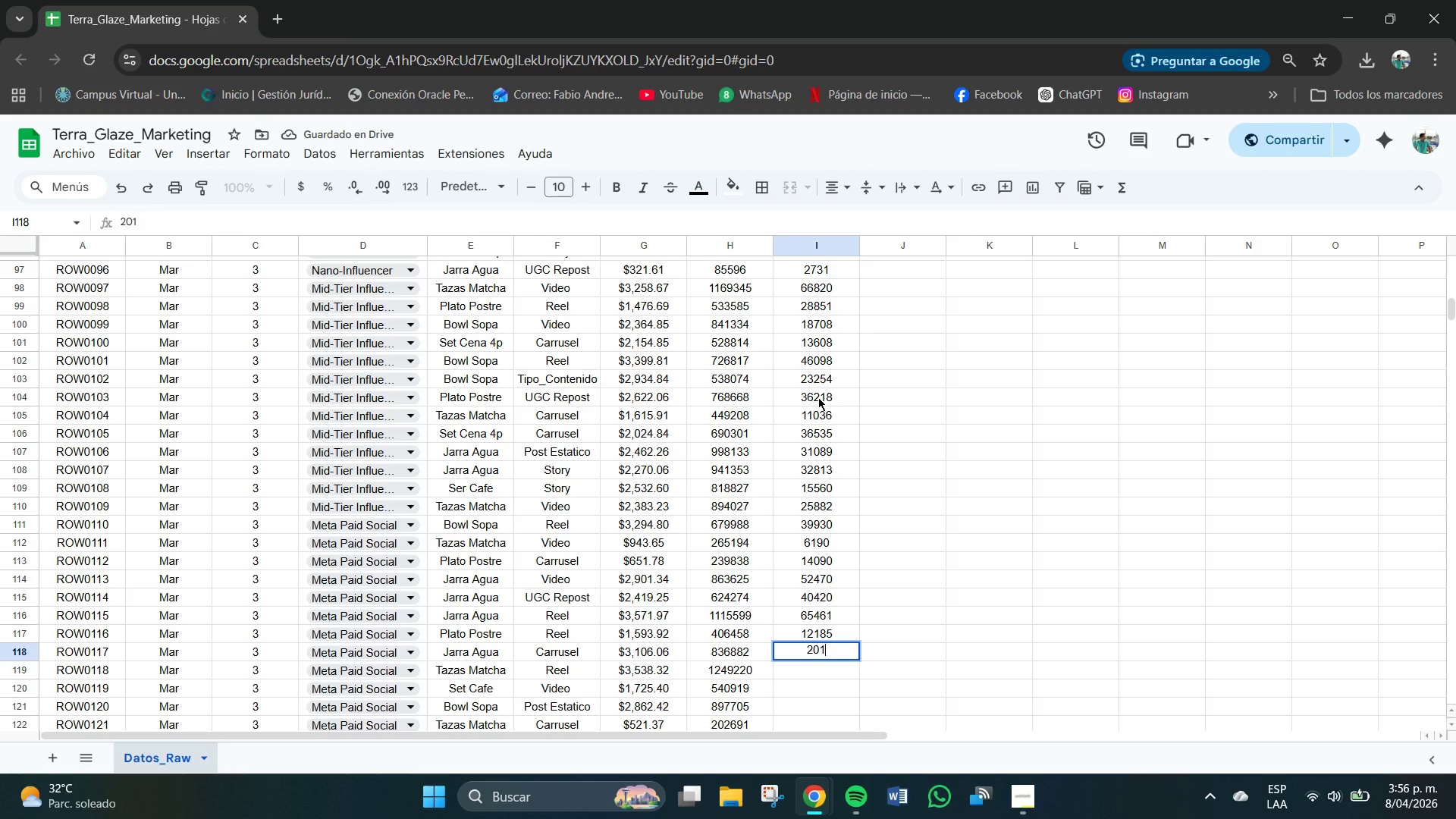 
key(Numpad8)
 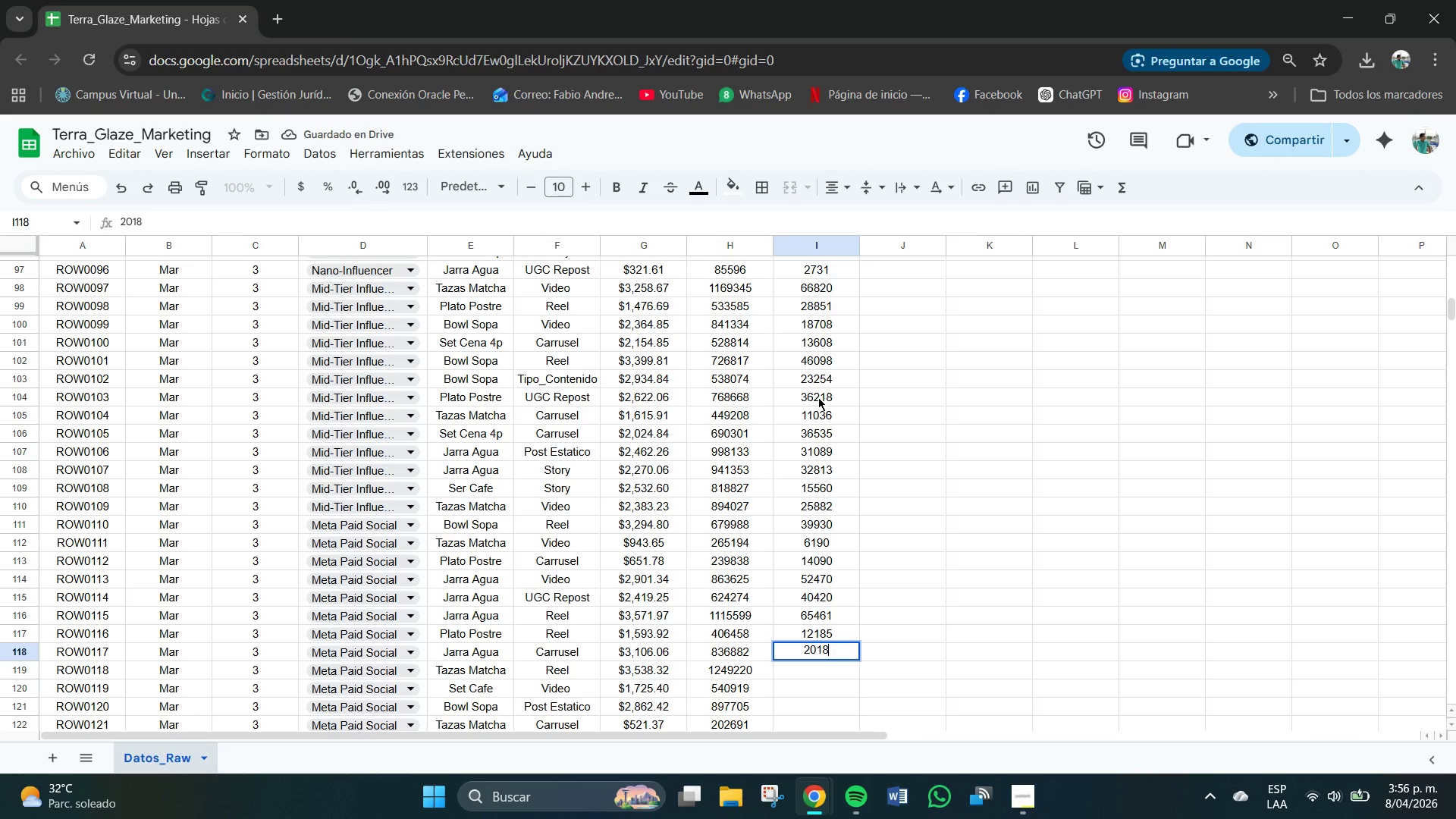 
key(Numpad1)
 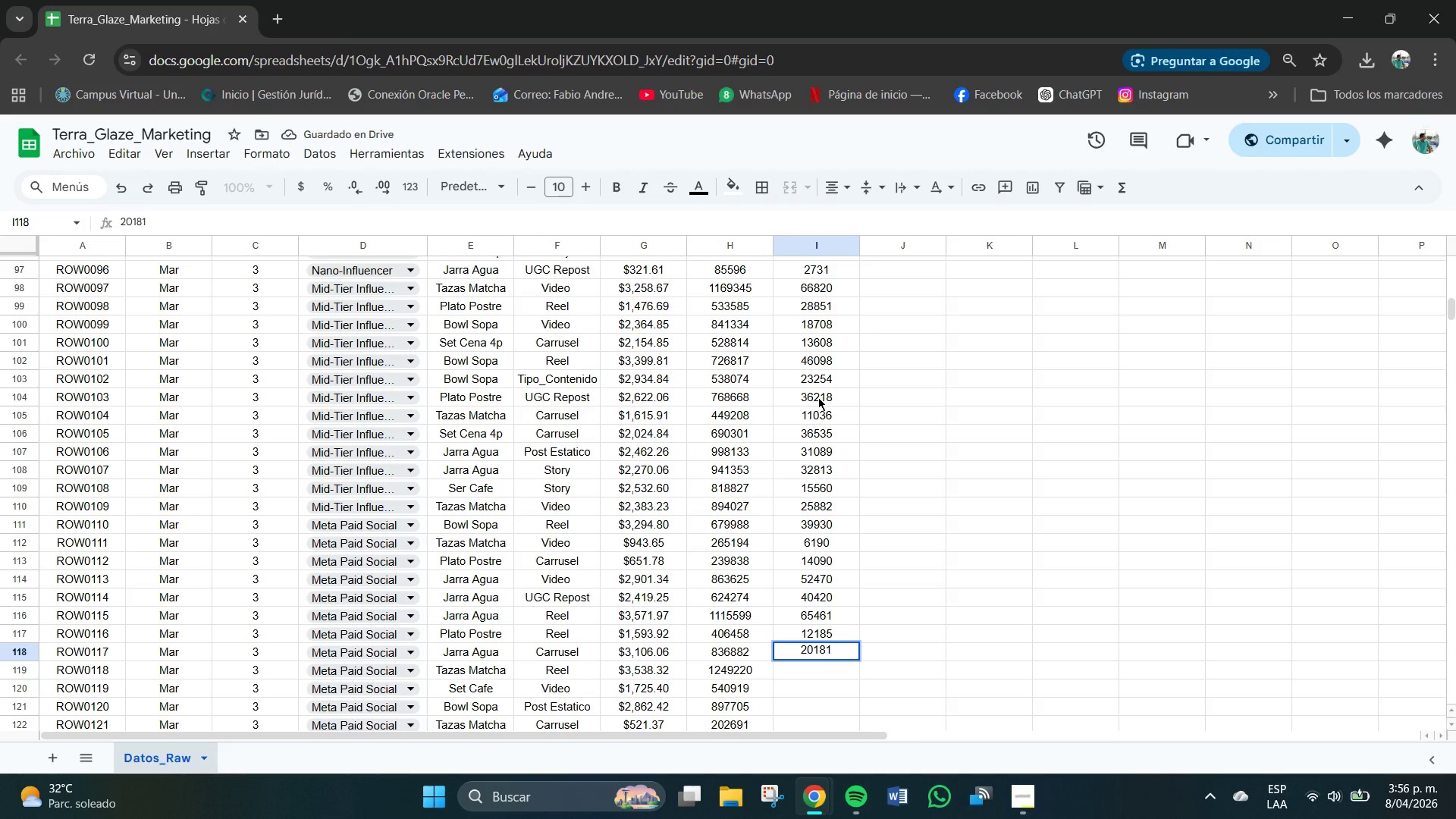 
key(NumpadEnter)
 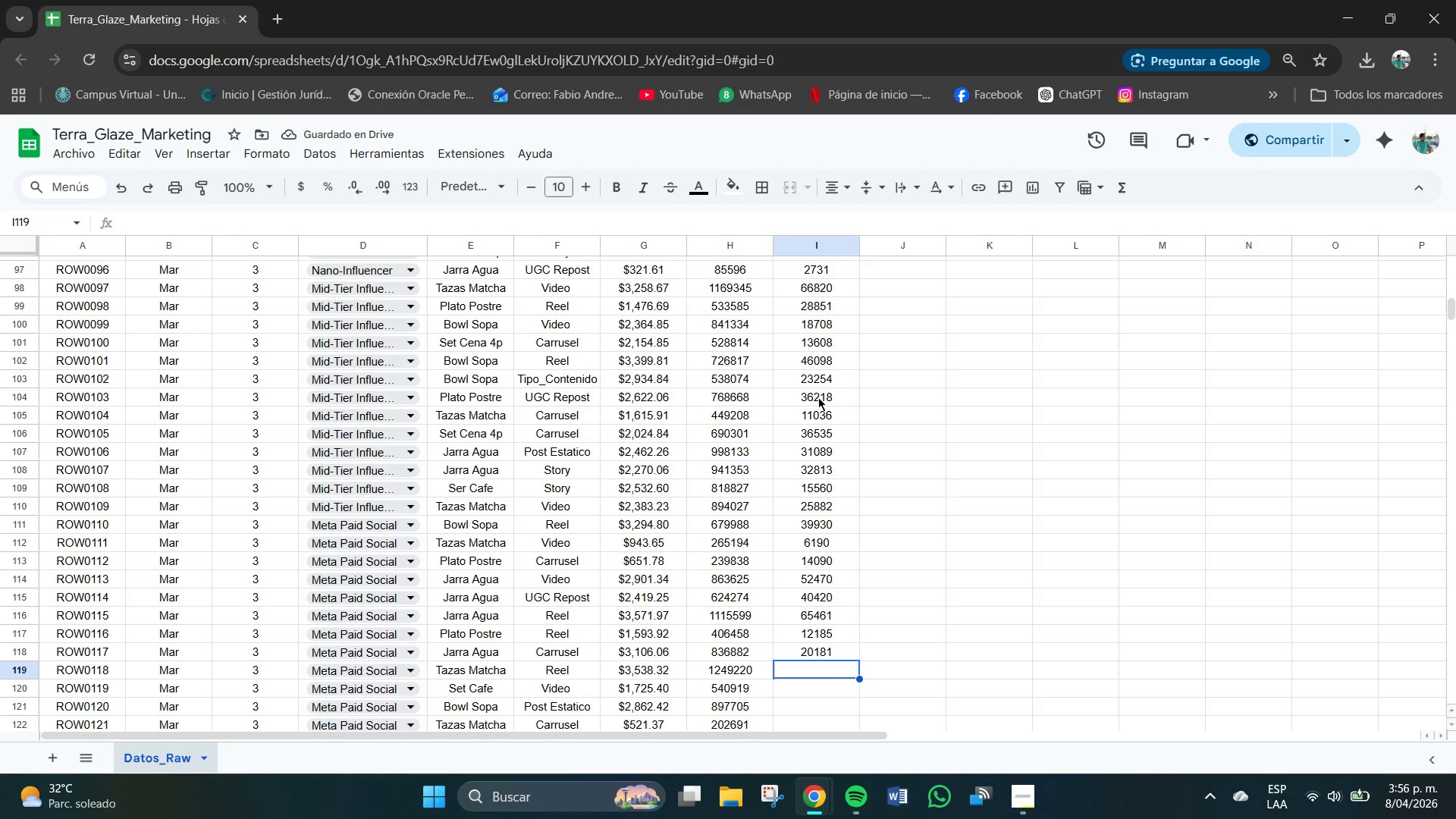 
wait(6.28)
 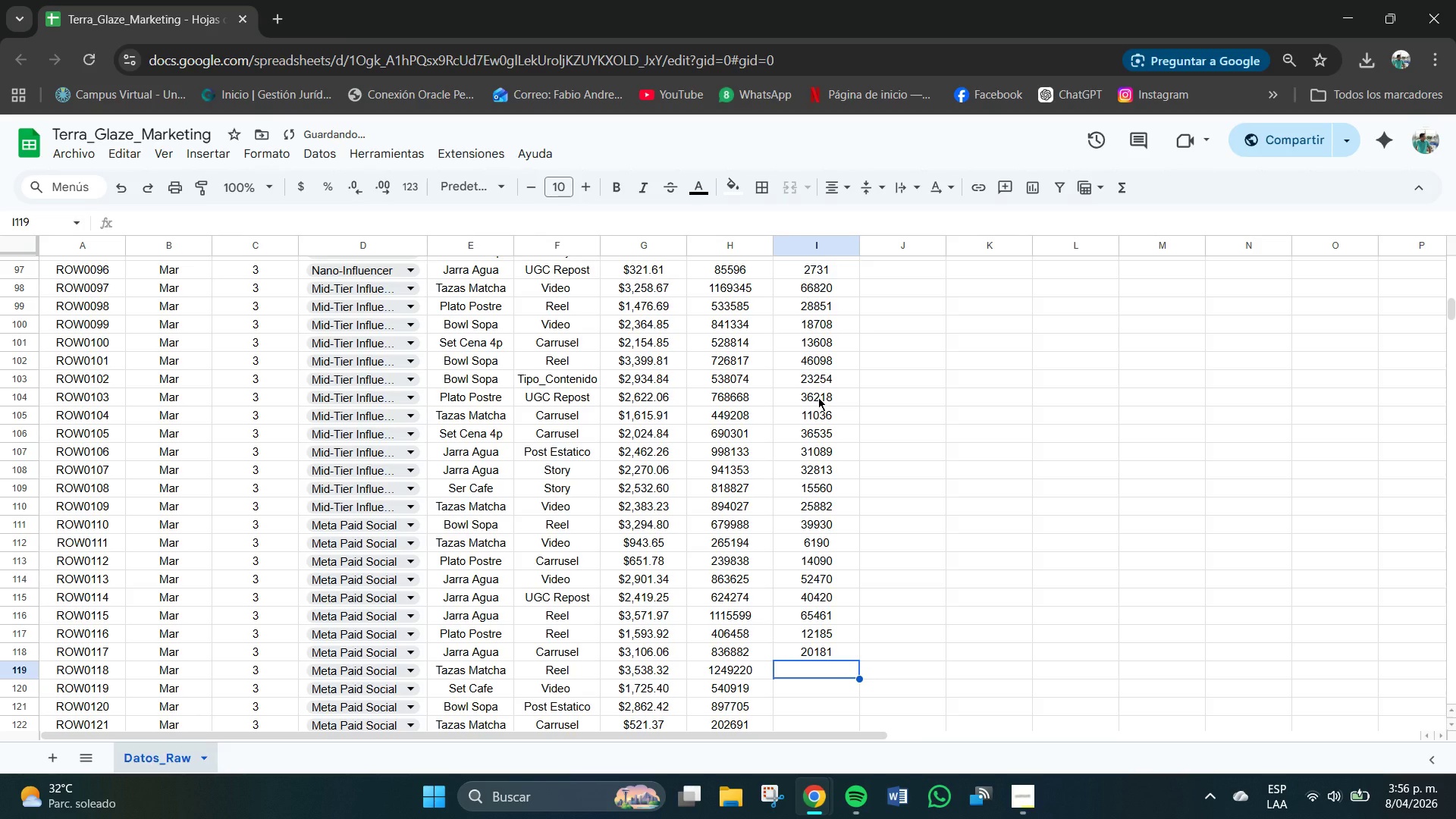 
key(Numpad7)
 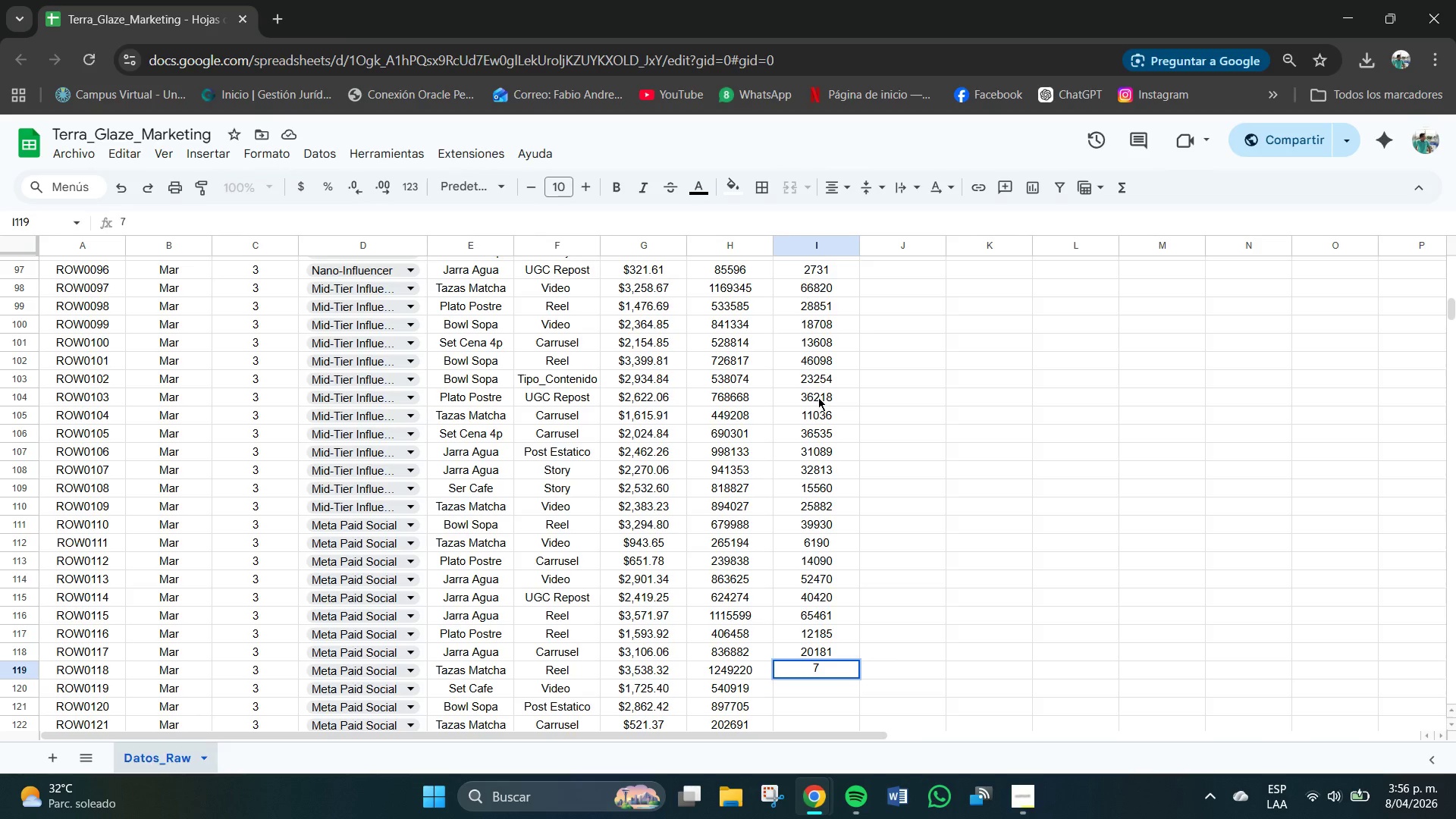 
key(Numpad9)
 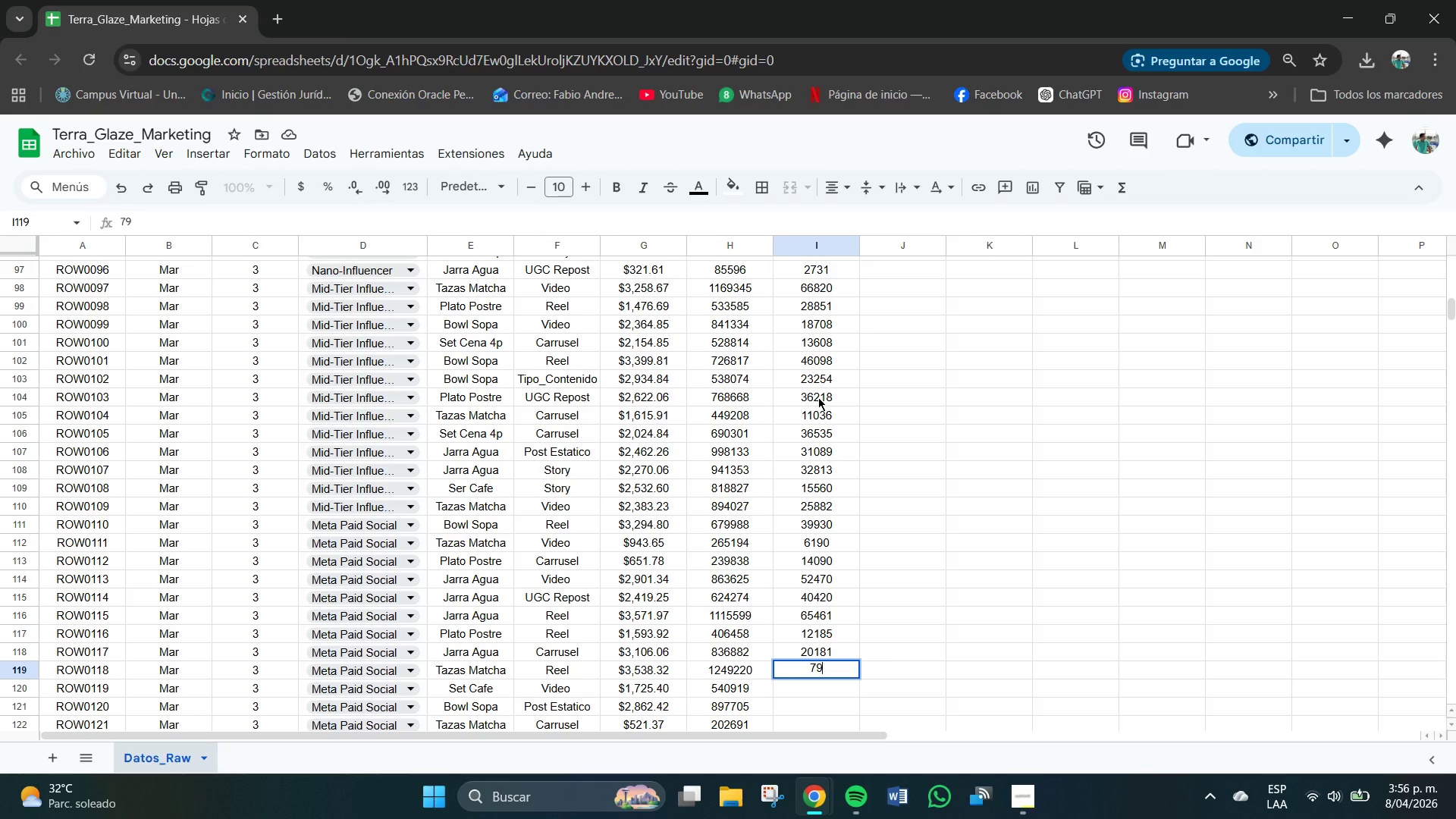 
key(Numpad3)
 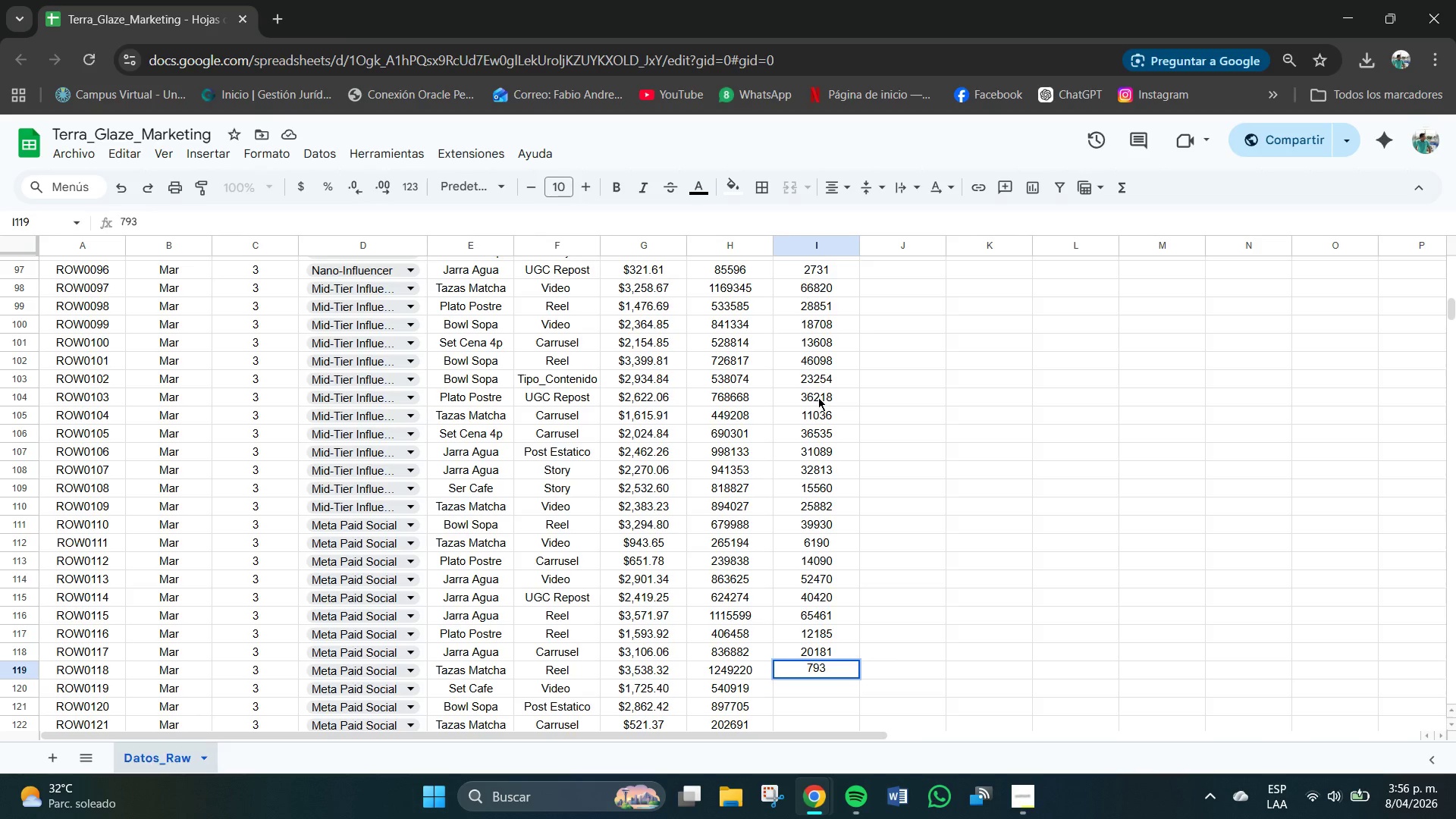 
key(Numpad4)
 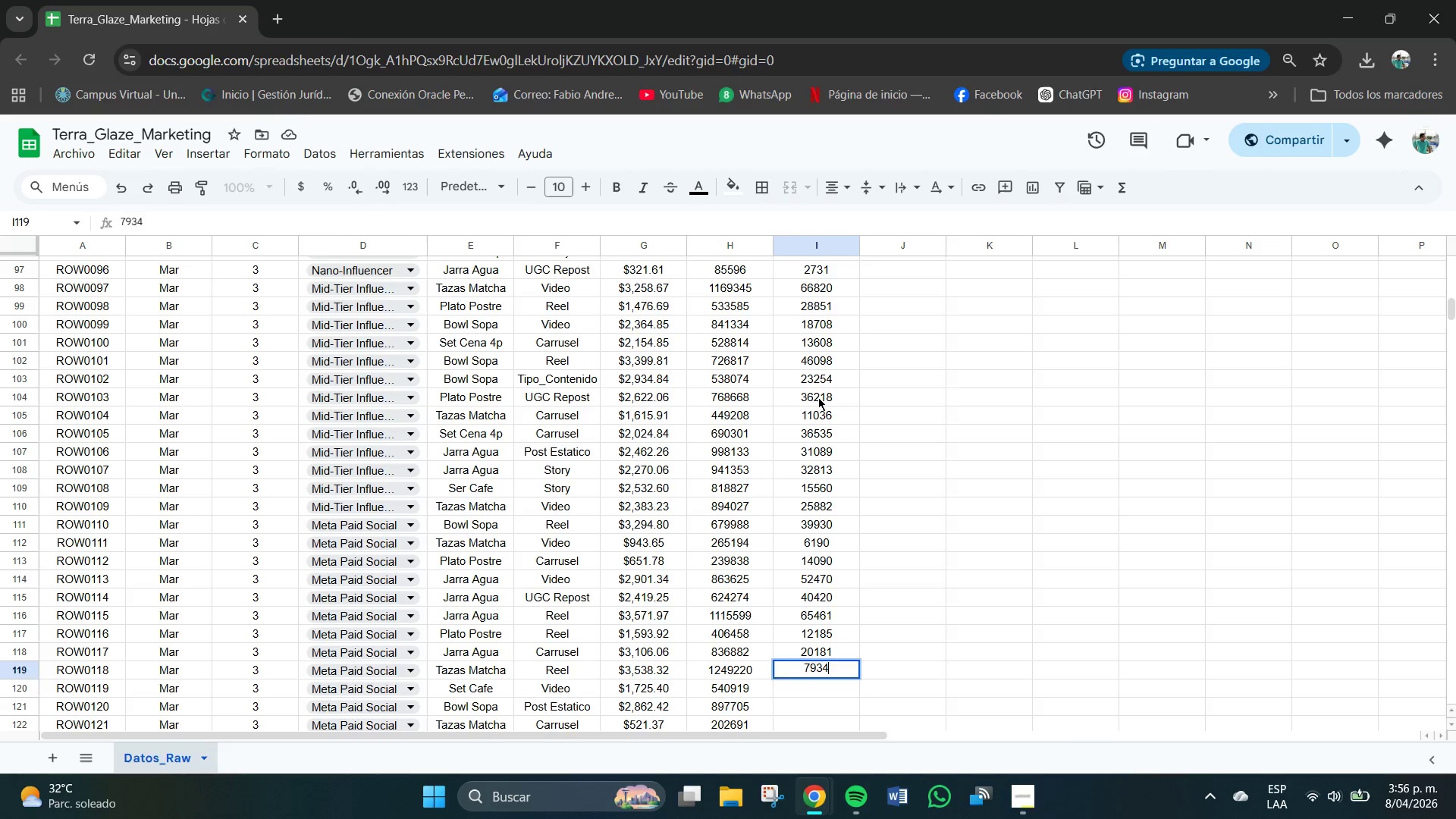 
hold_key(key=NumpadEnter, duration=8.72)
 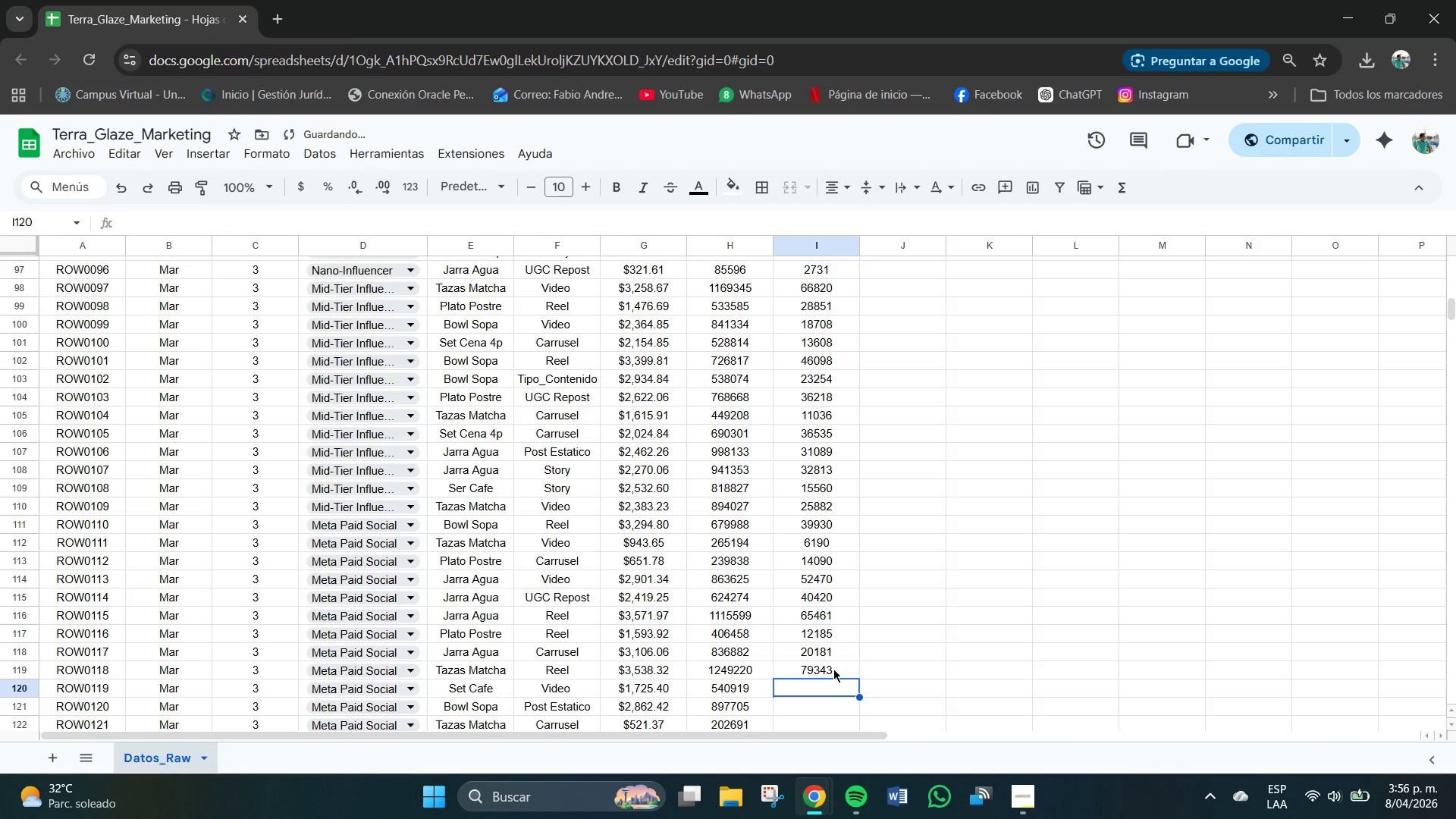 
key(Numpad3)
 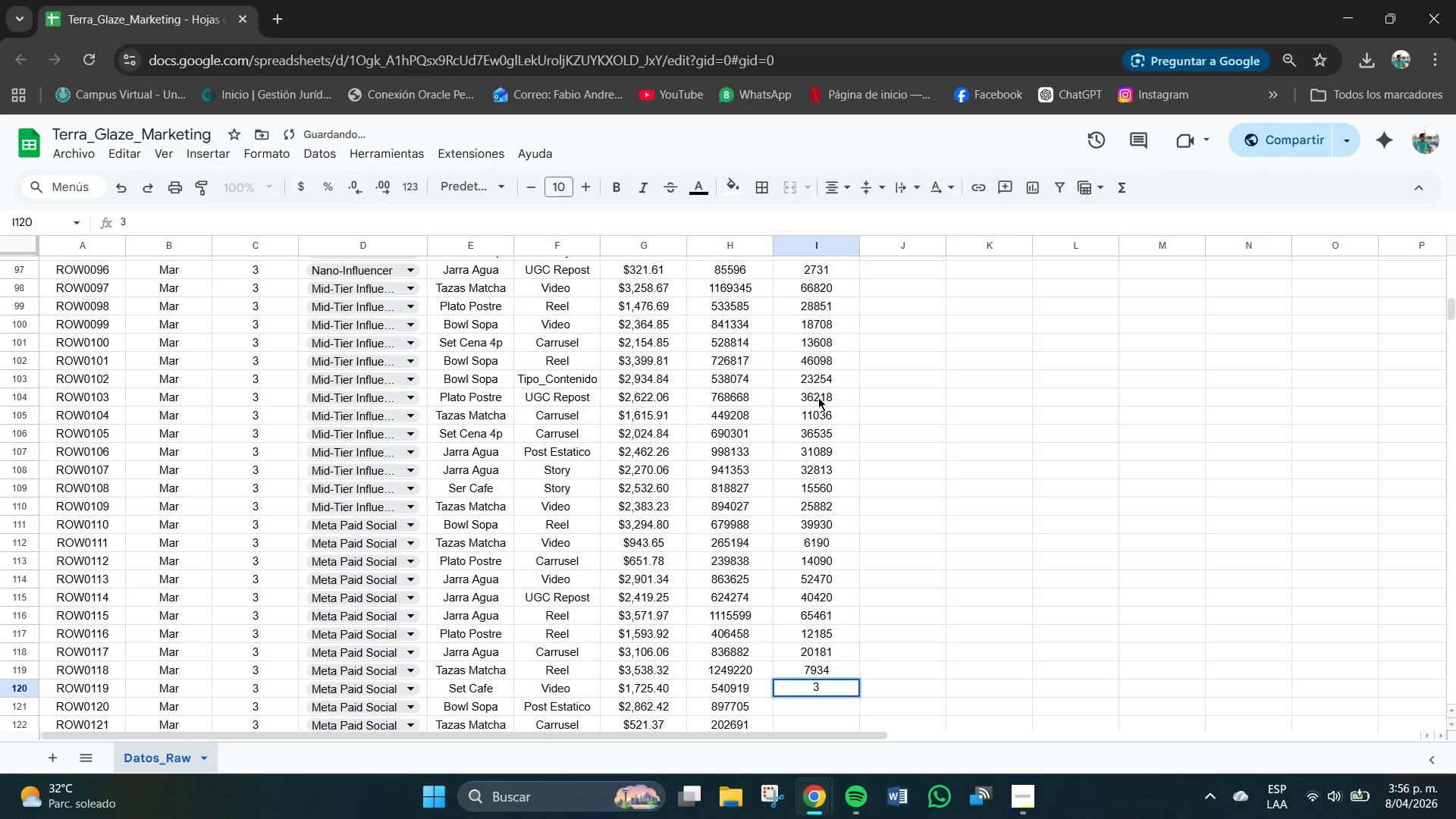 
key(Backspace)
 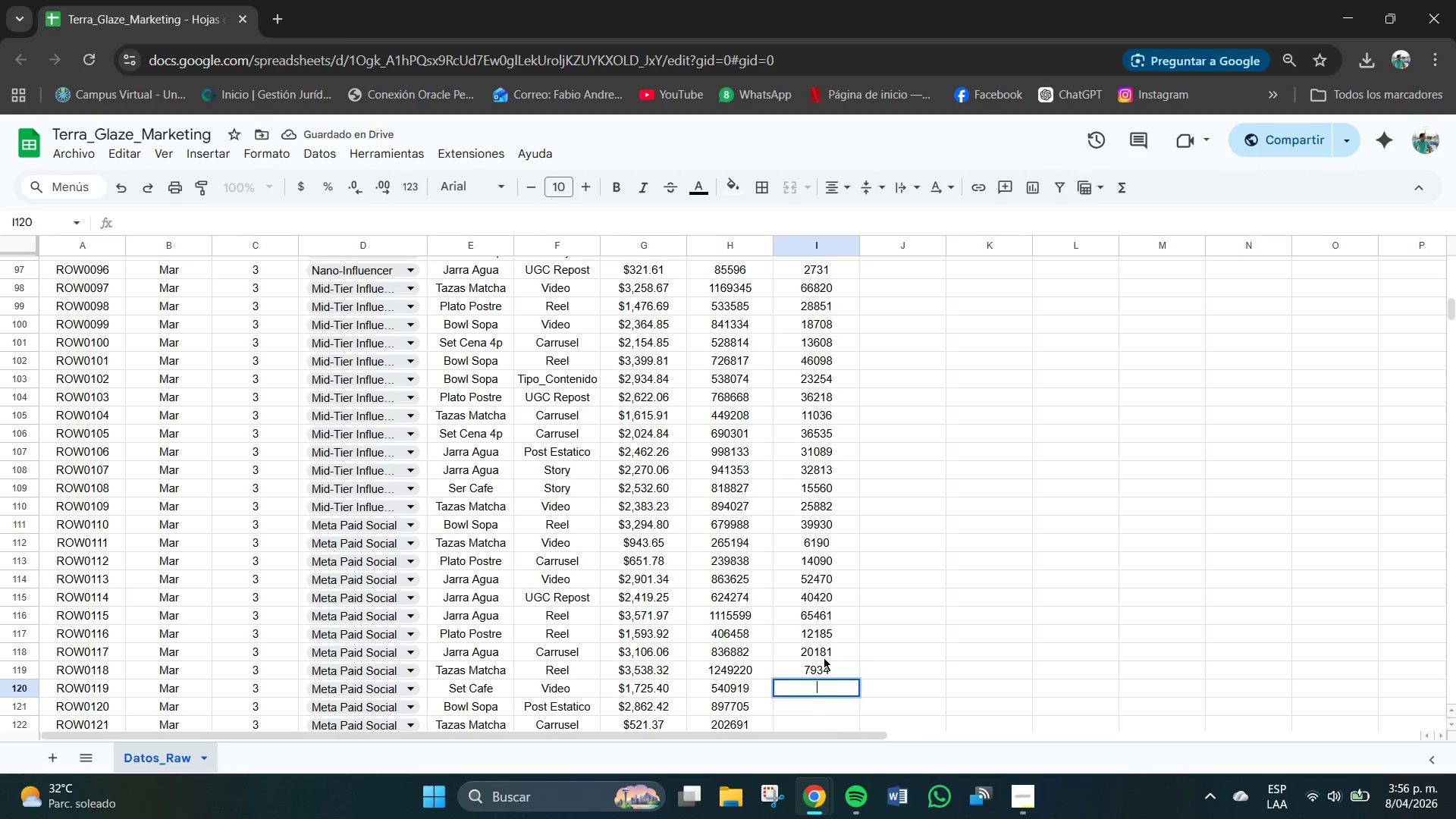 
left_click([835, 669])
 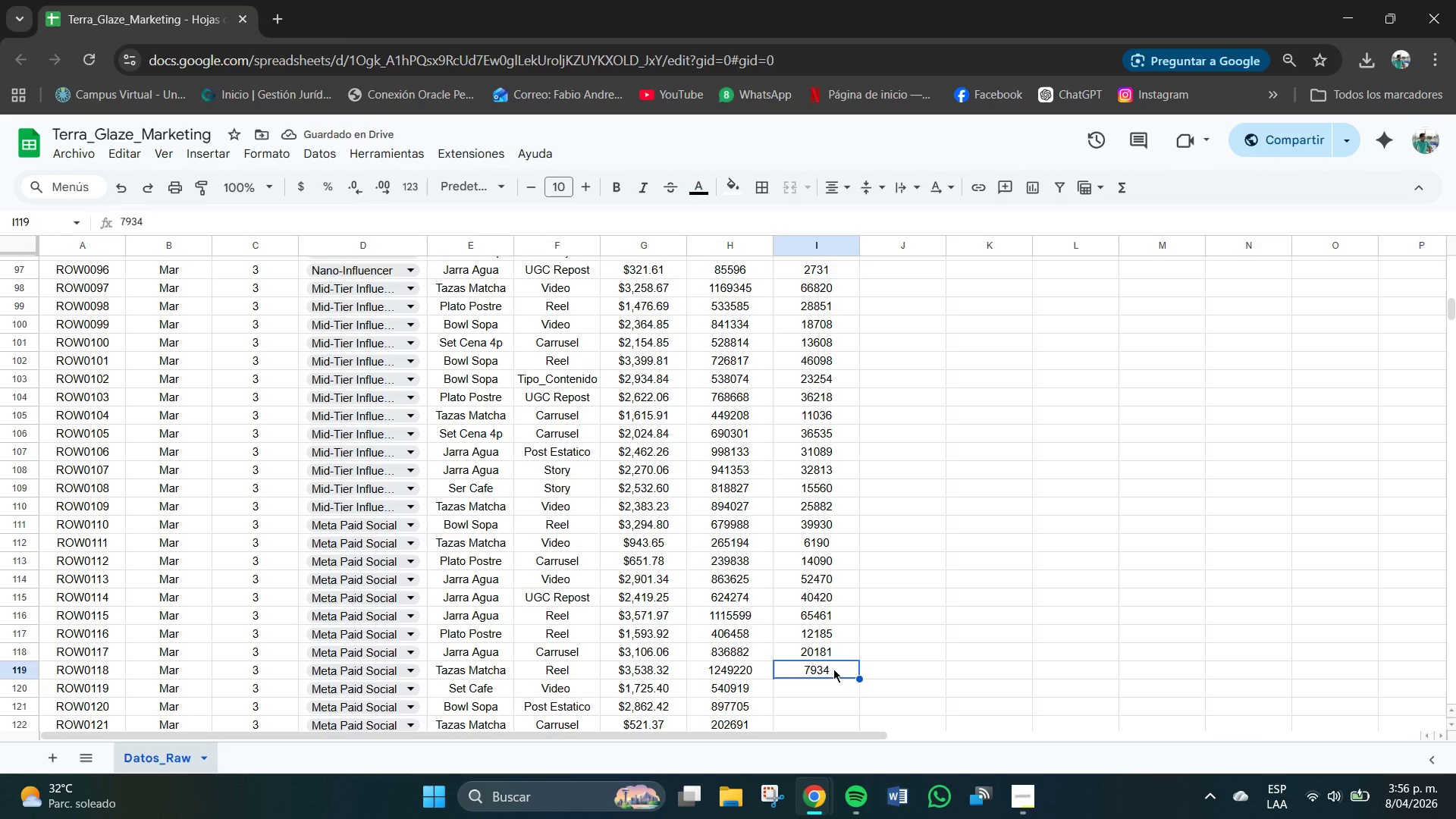 
key(Numpad3)
 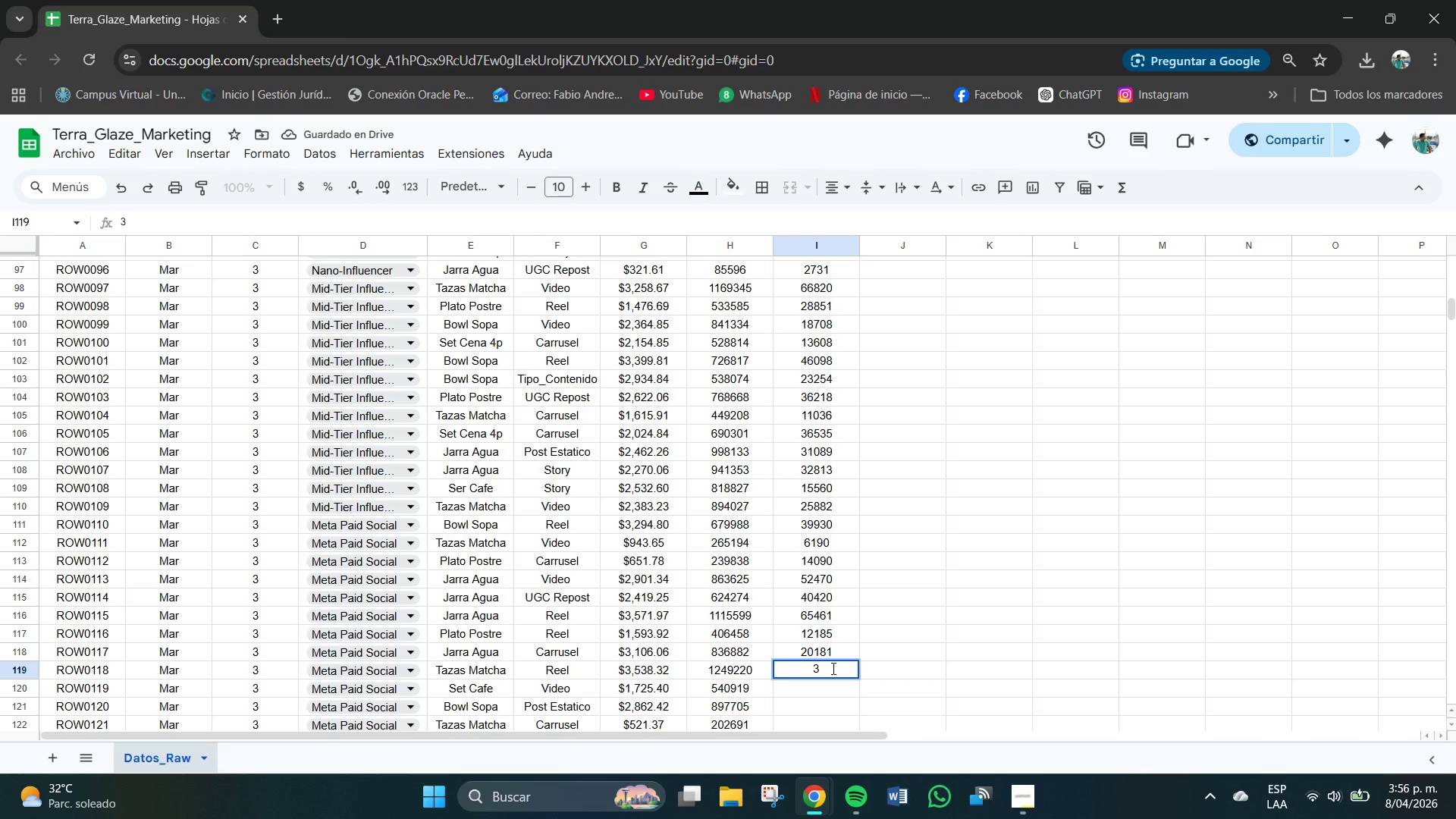 
key(Backspace)
 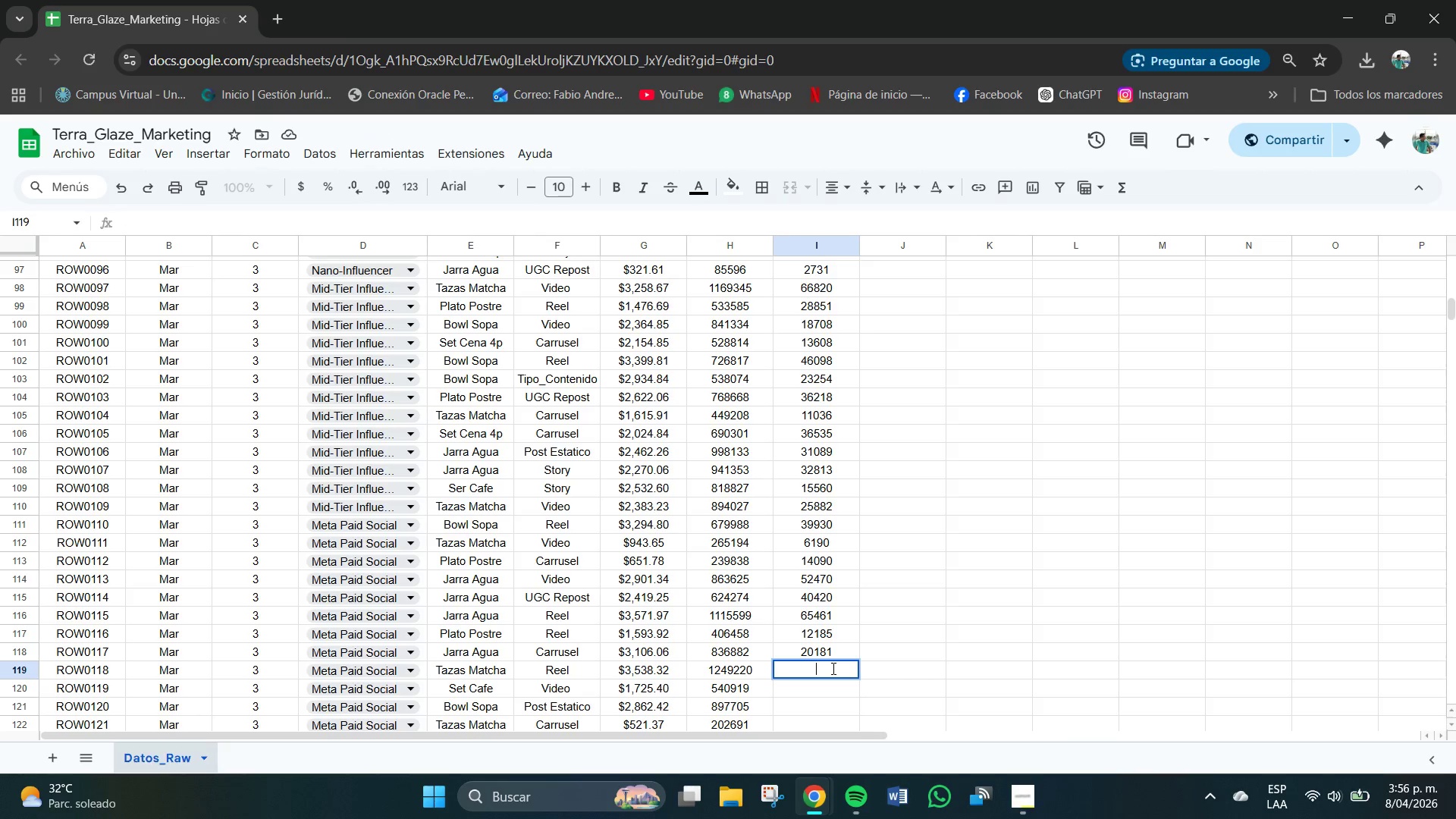 
key(Numpad7)
 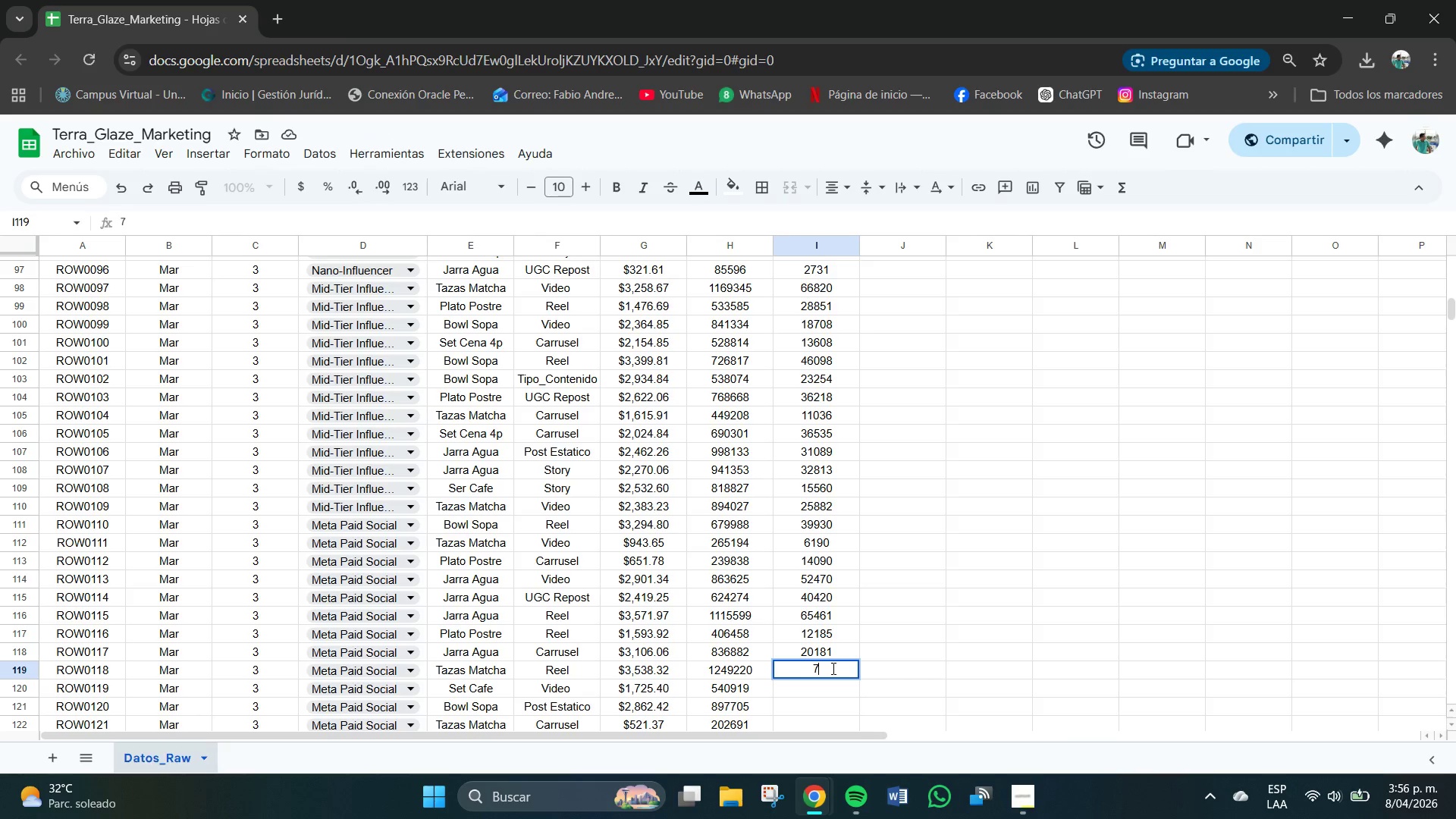 
key(Numpad9)
 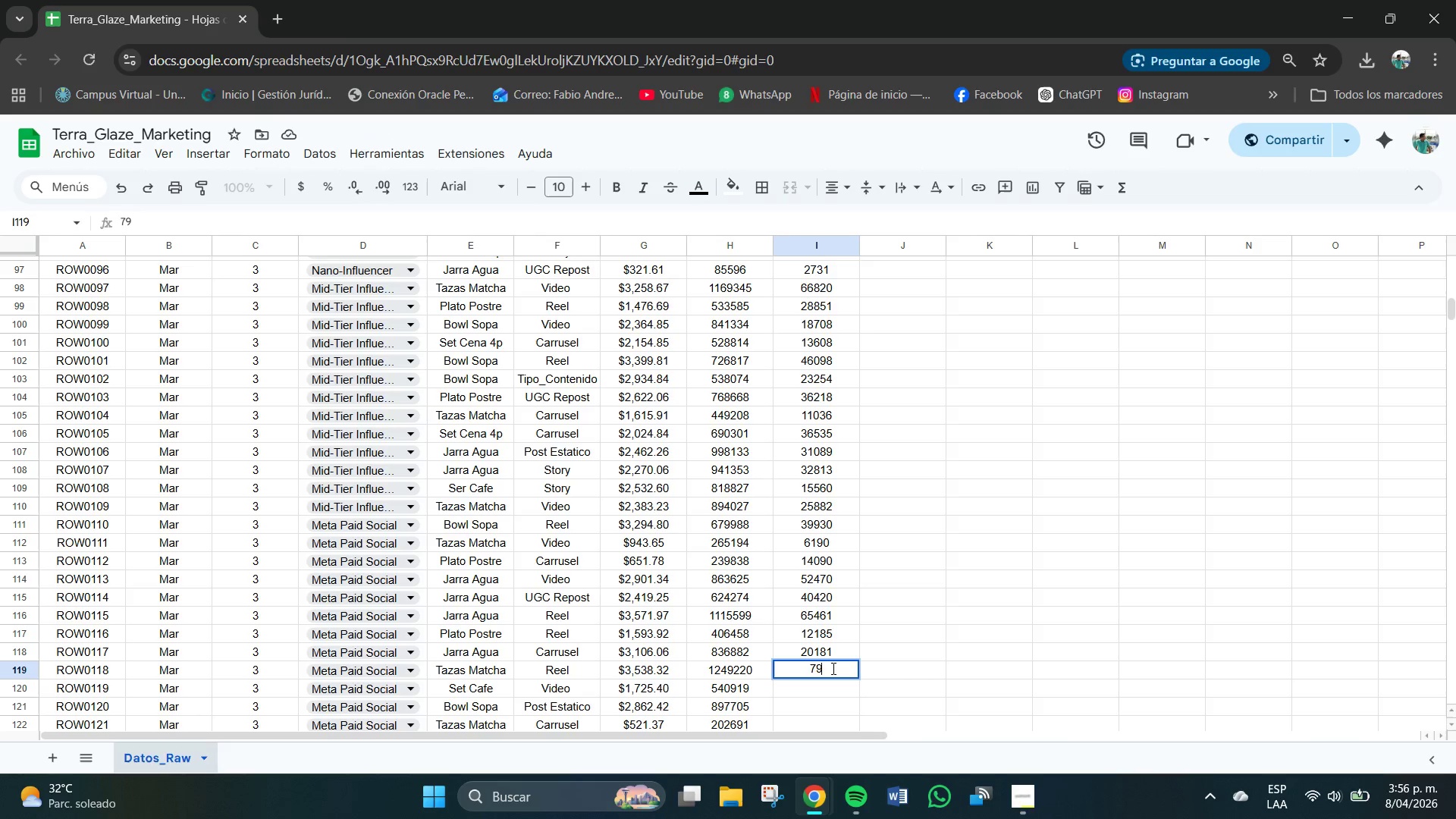 
key(Numpad3)
 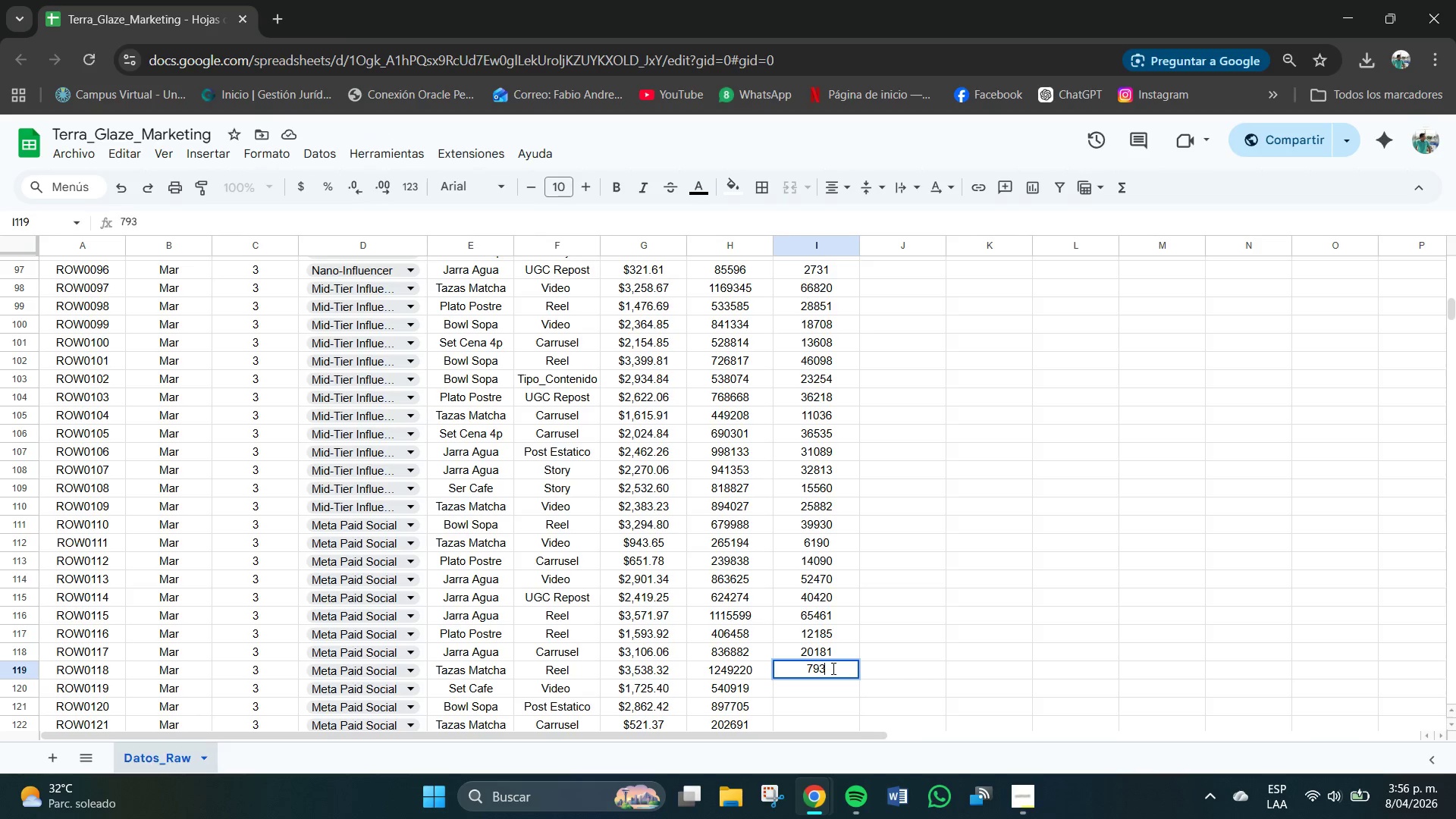 
key(Numpad4)
 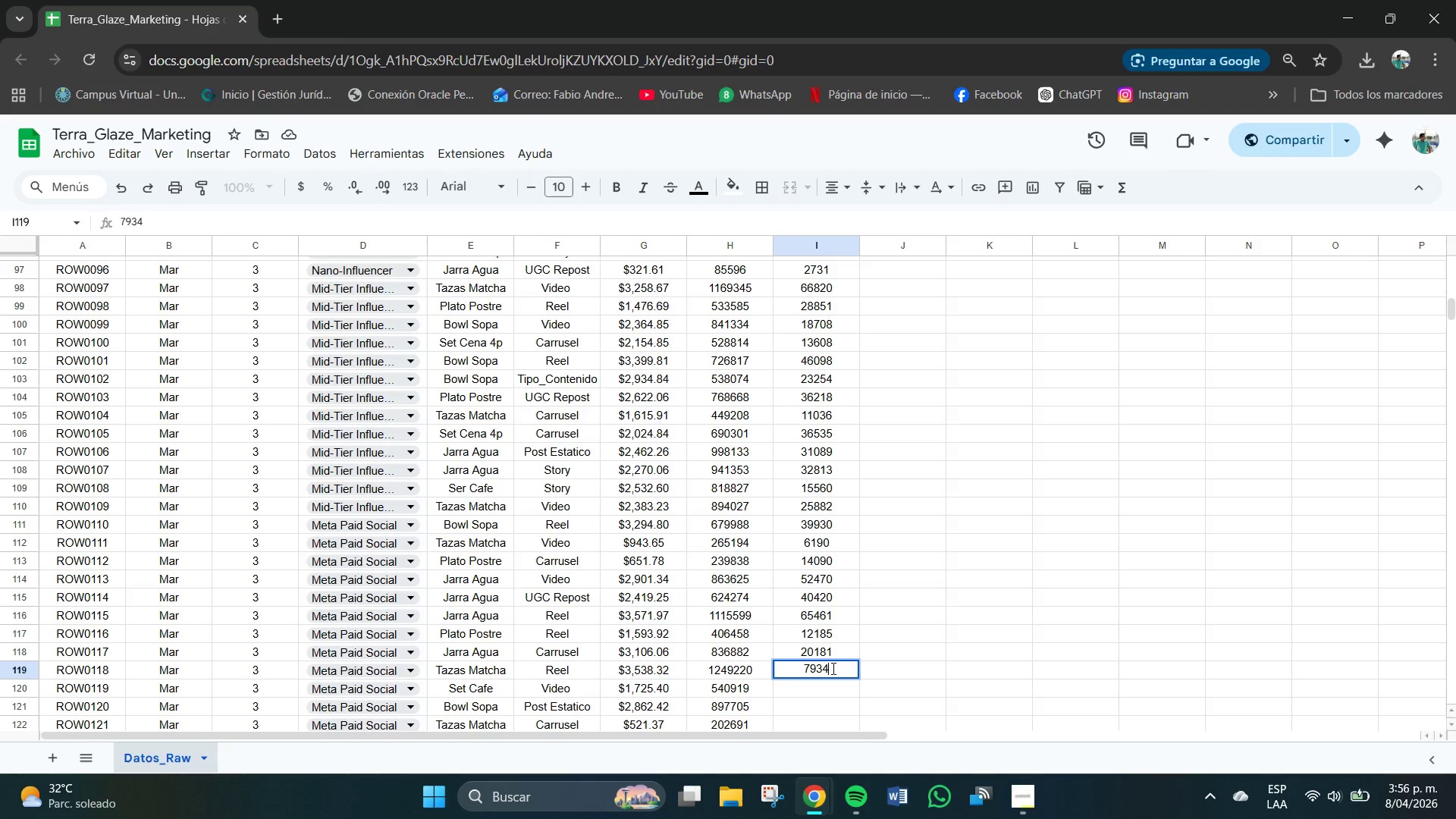 
key(Numpad3)
 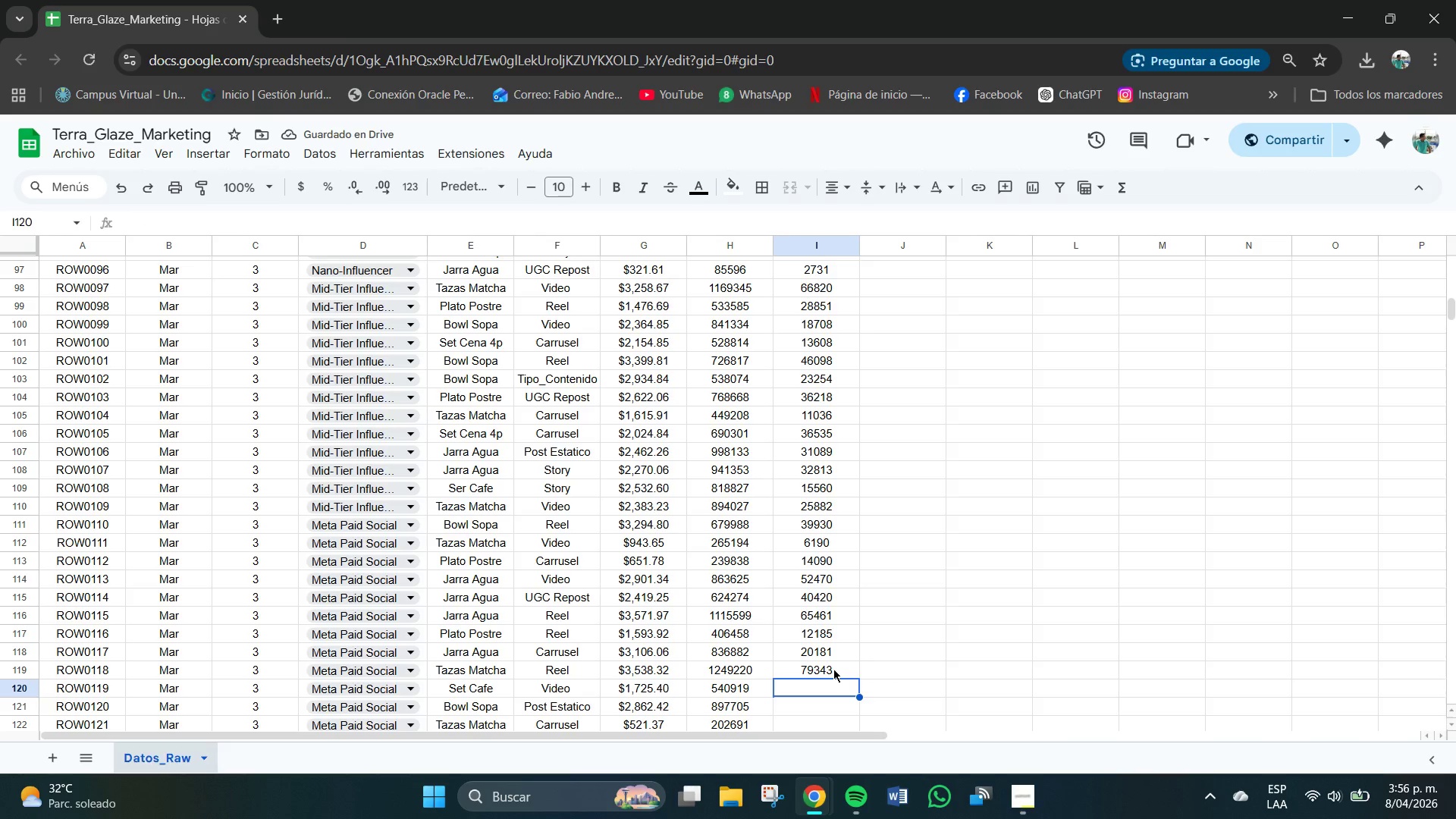 
key(Numpad1)
 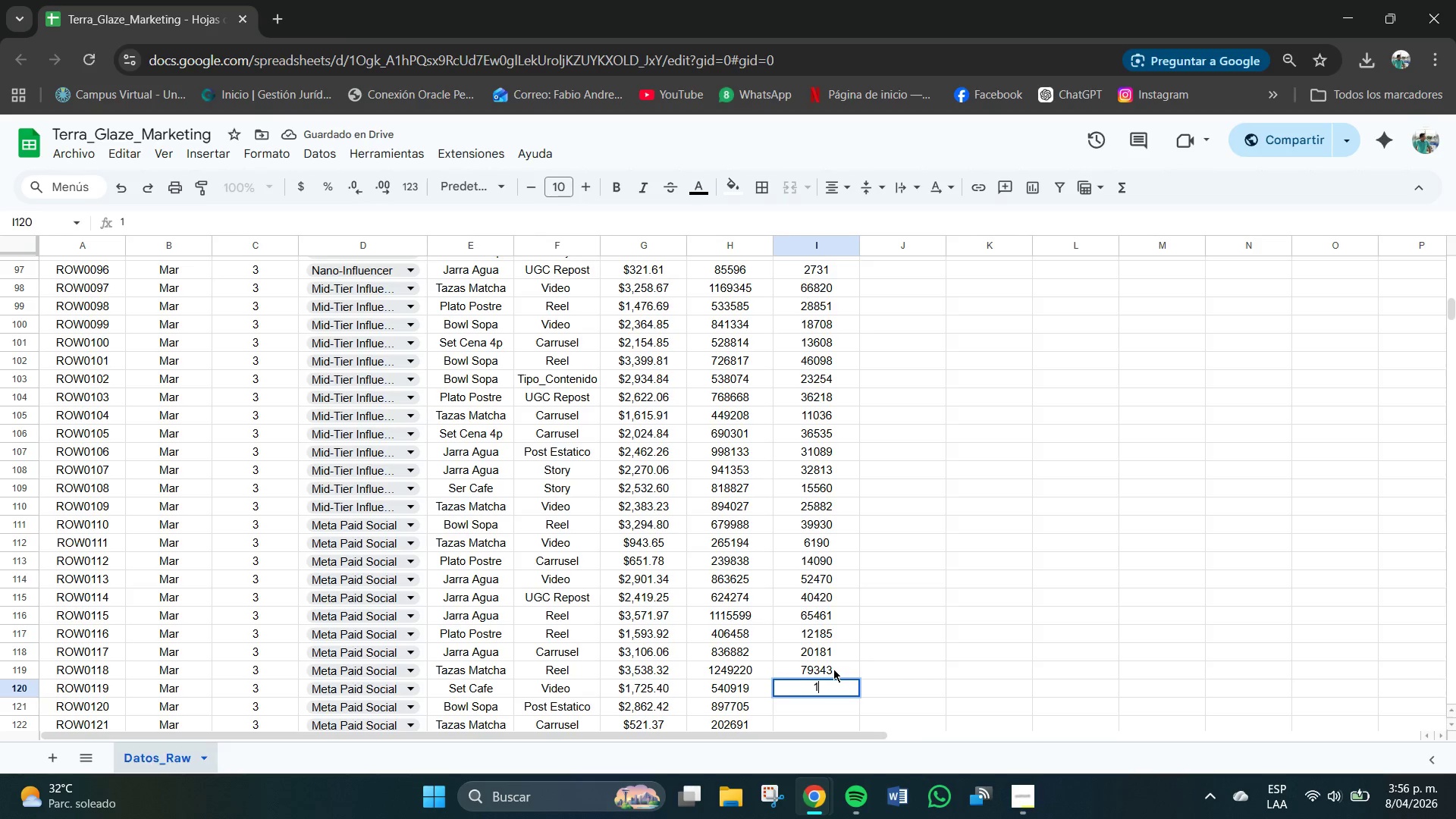 
key(Numpad2)
 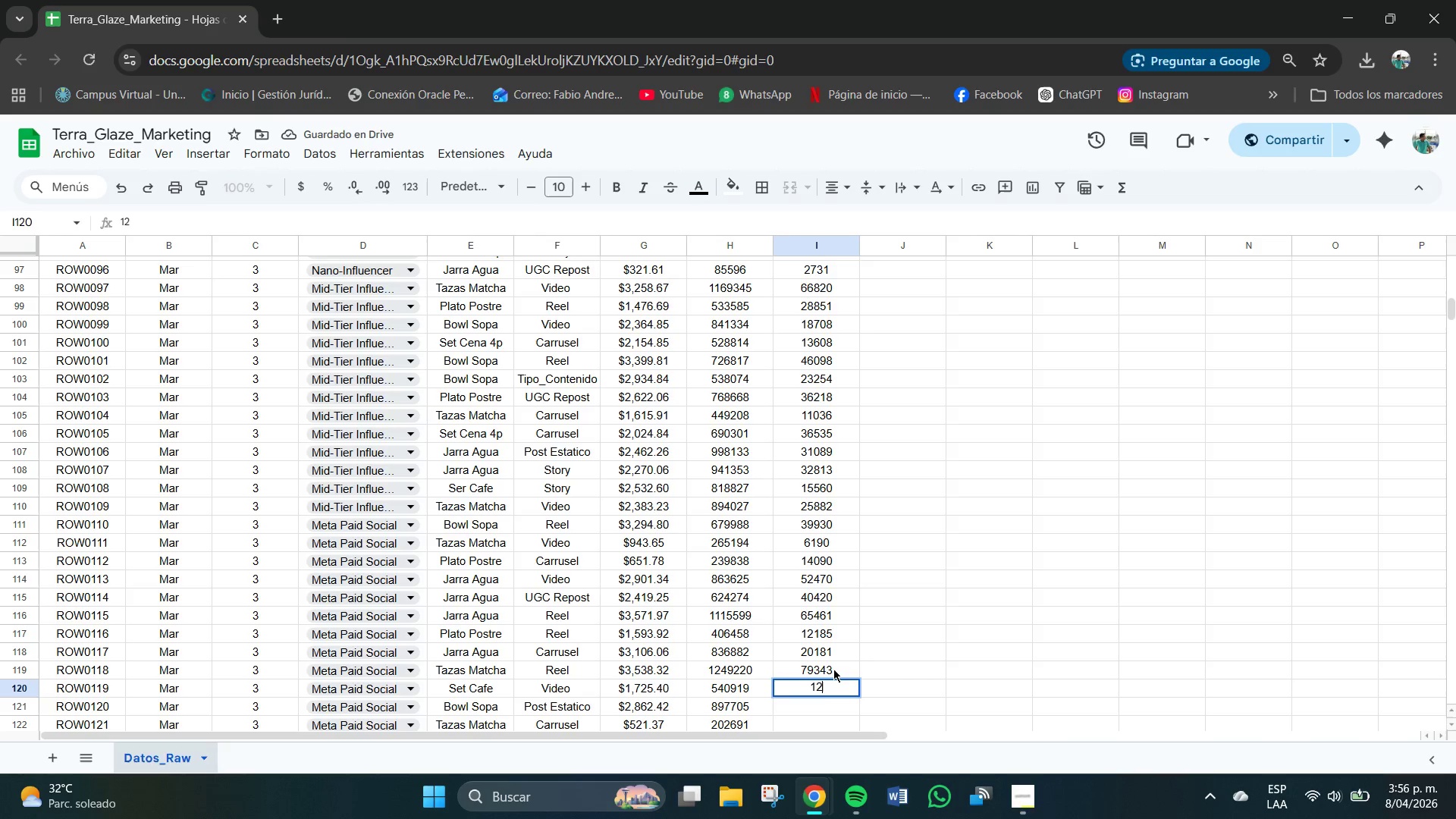 
key(Numpad6)
 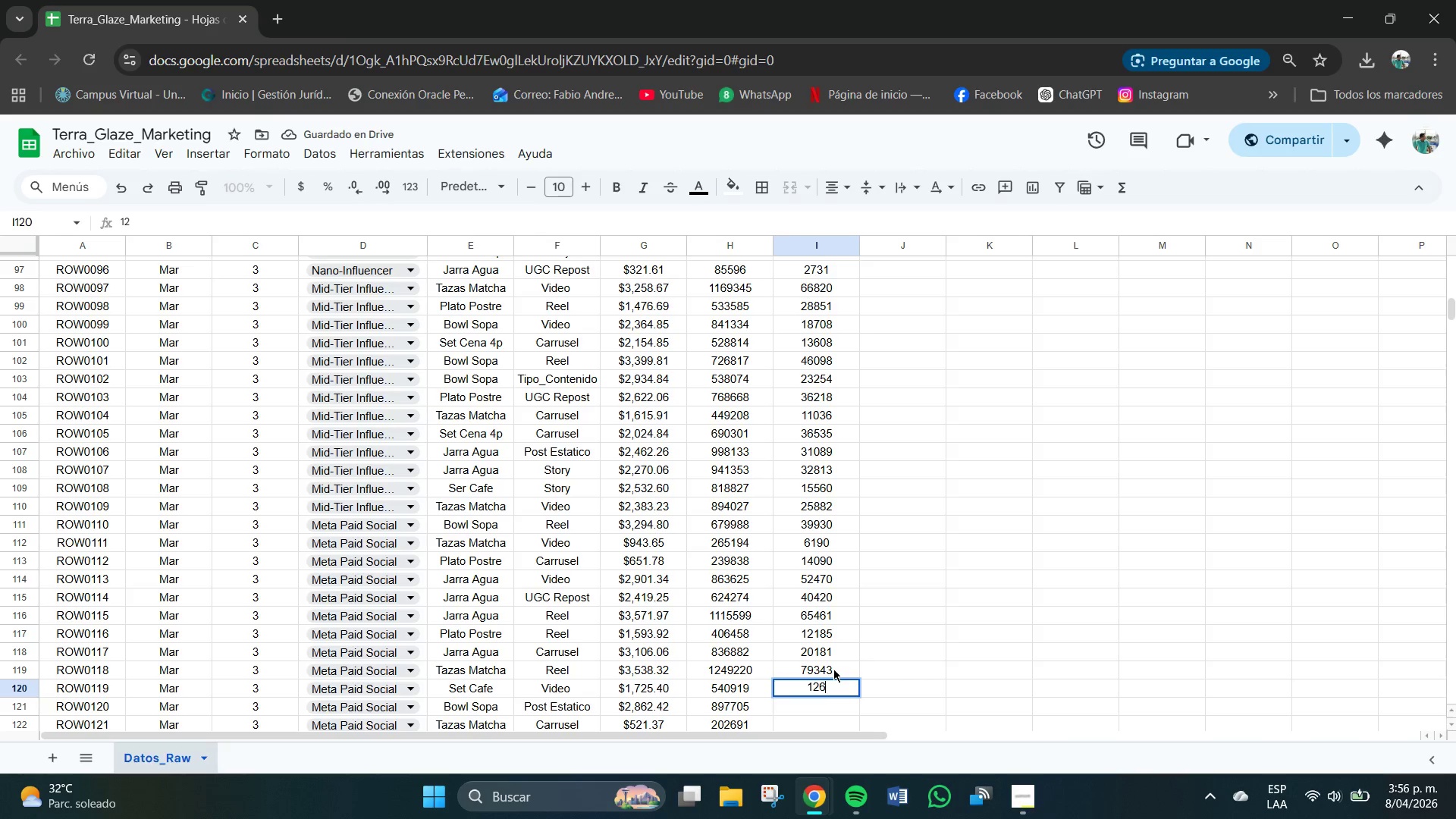 
key(Numpad6)
 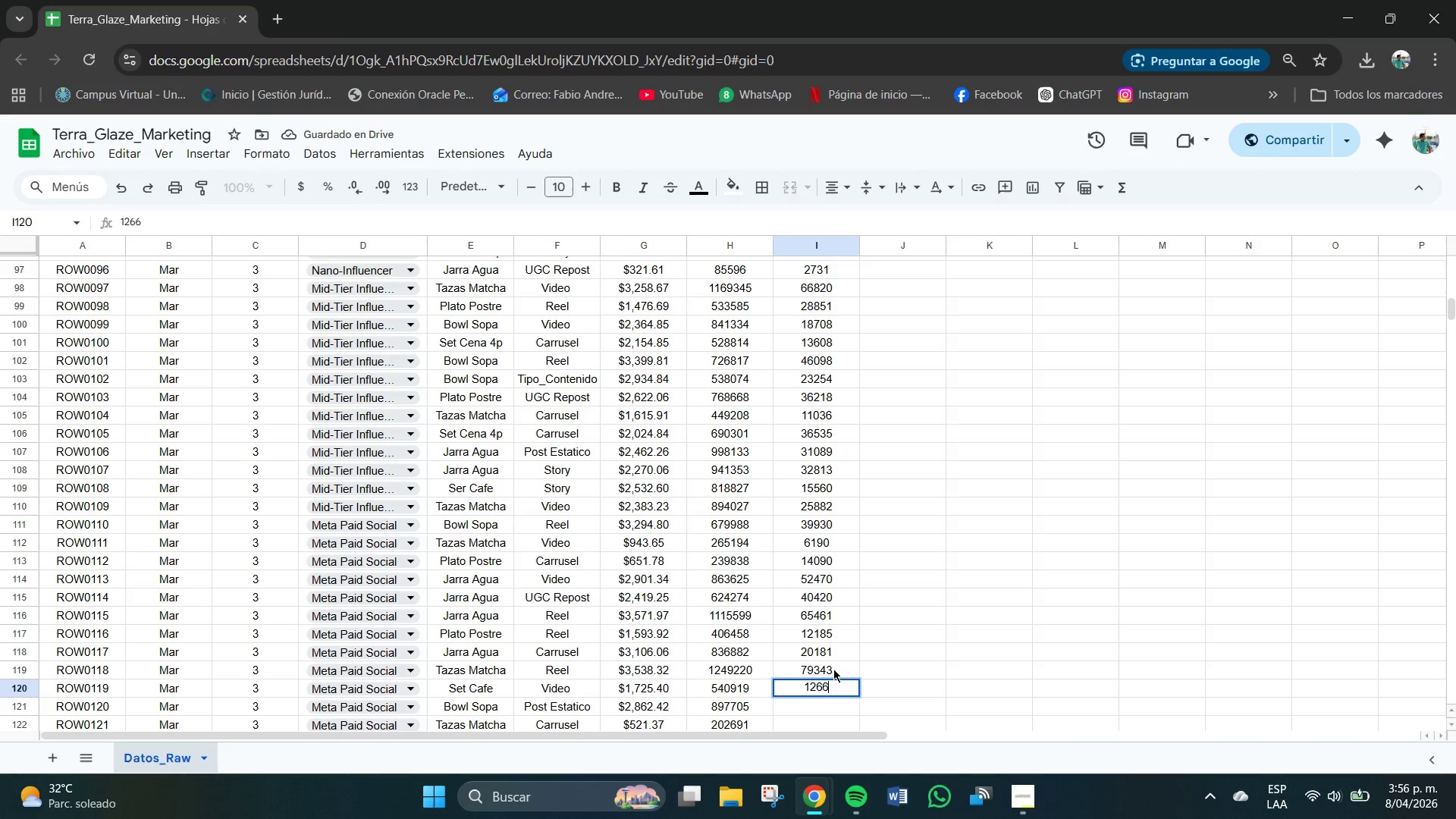 
key(Numpad7)
 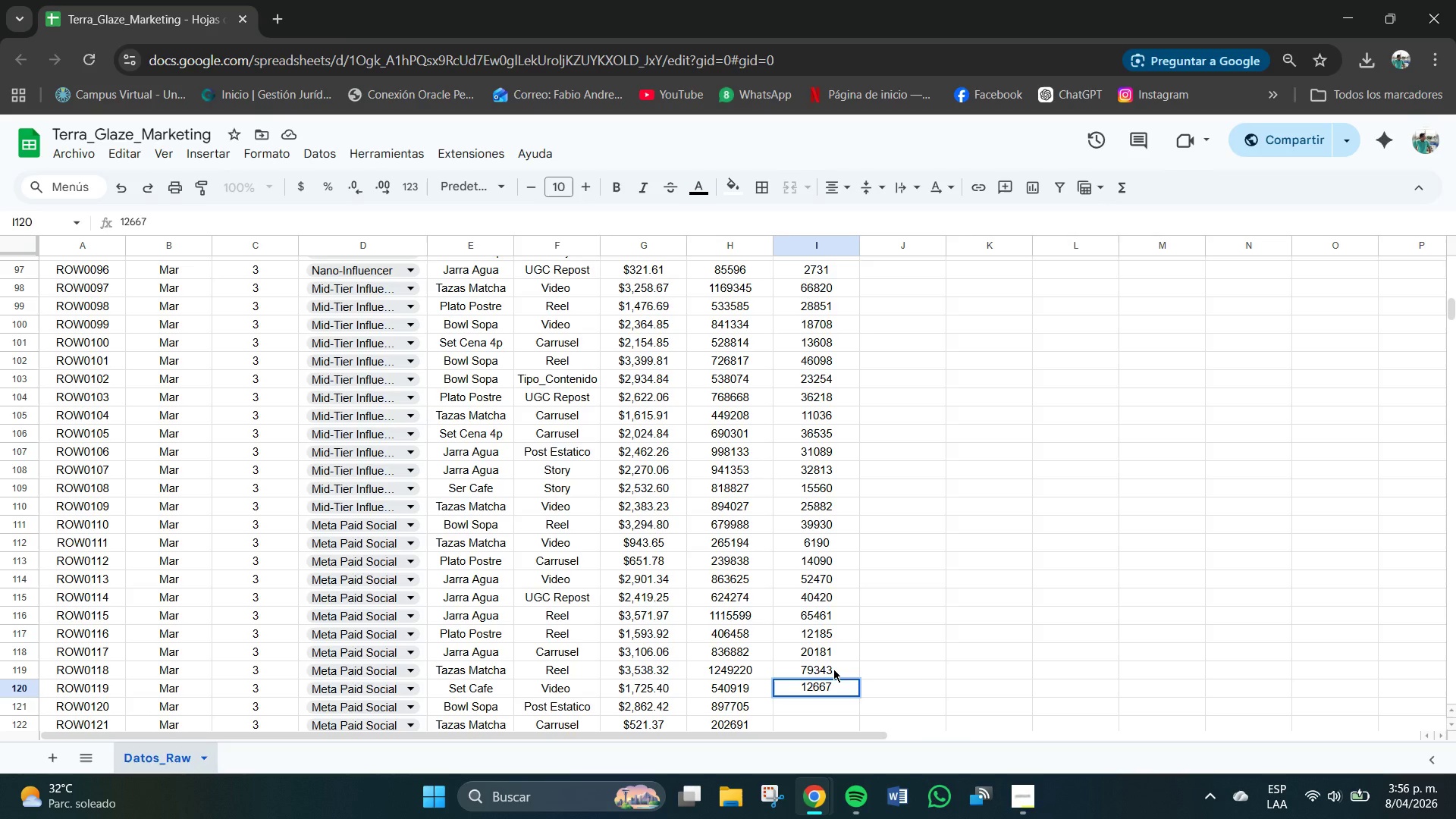 
key(Backspace)
 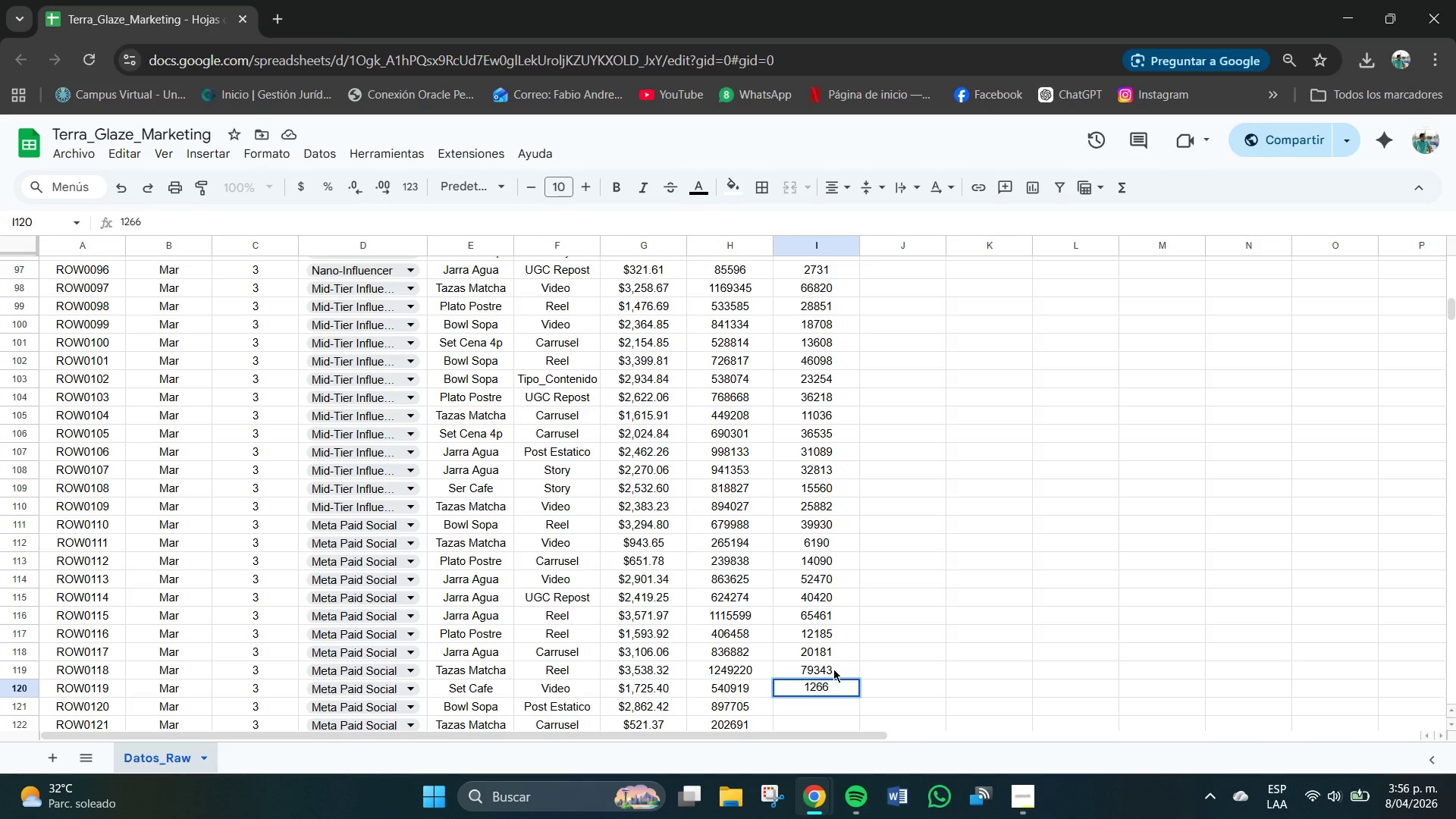 
key(Backspace)
 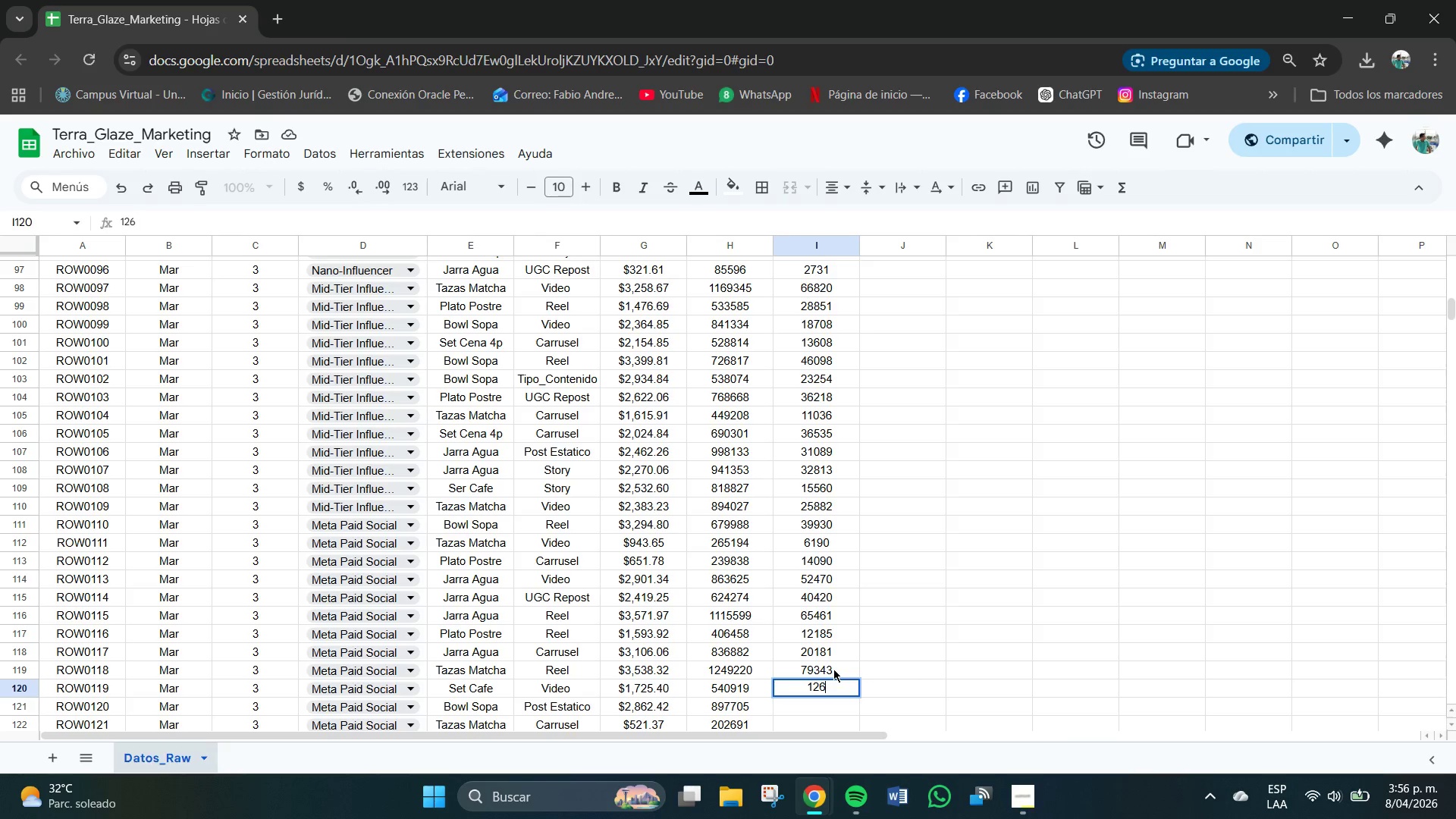 
key(Numpad5)
 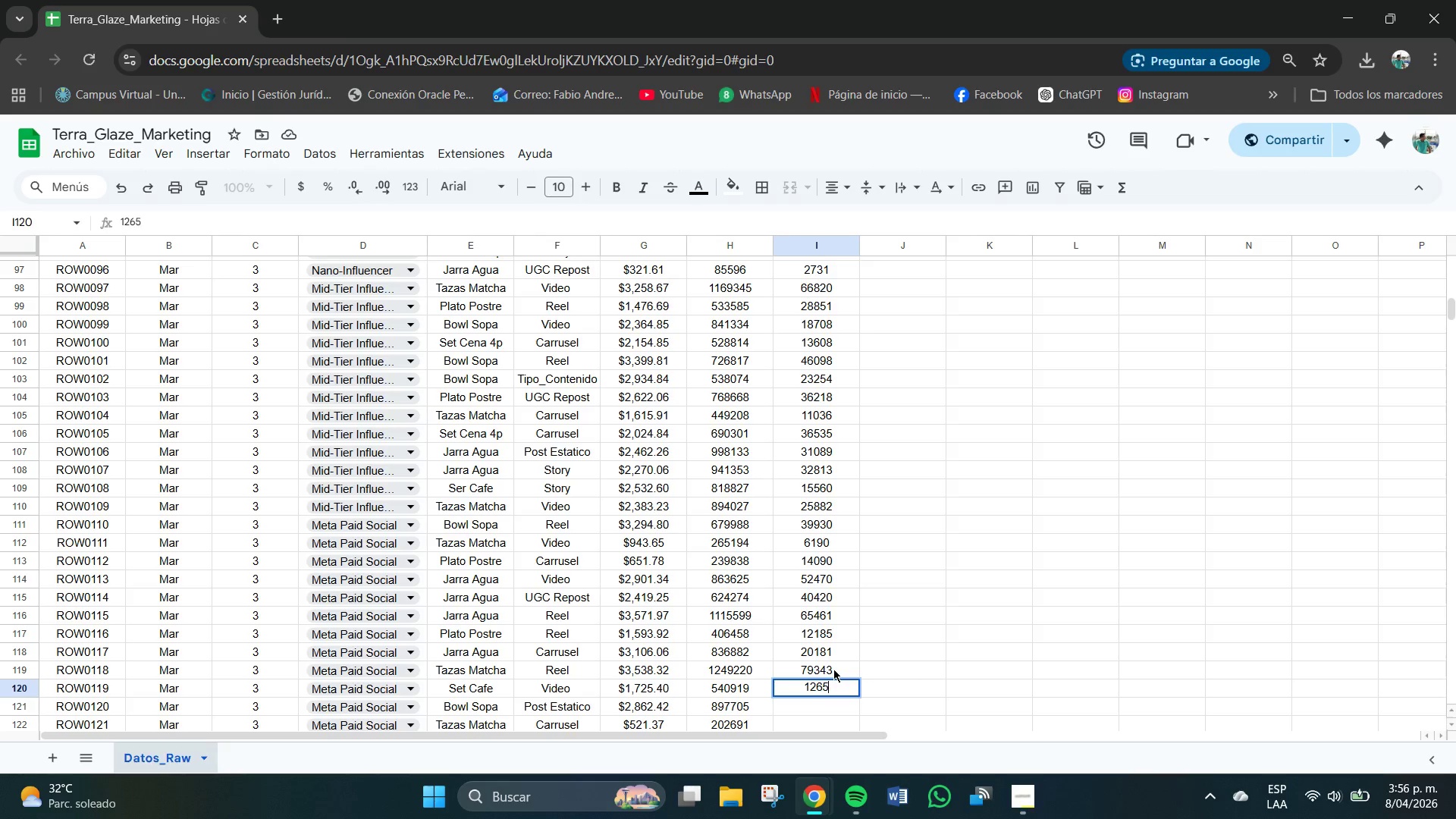 
key(Numpad7)
 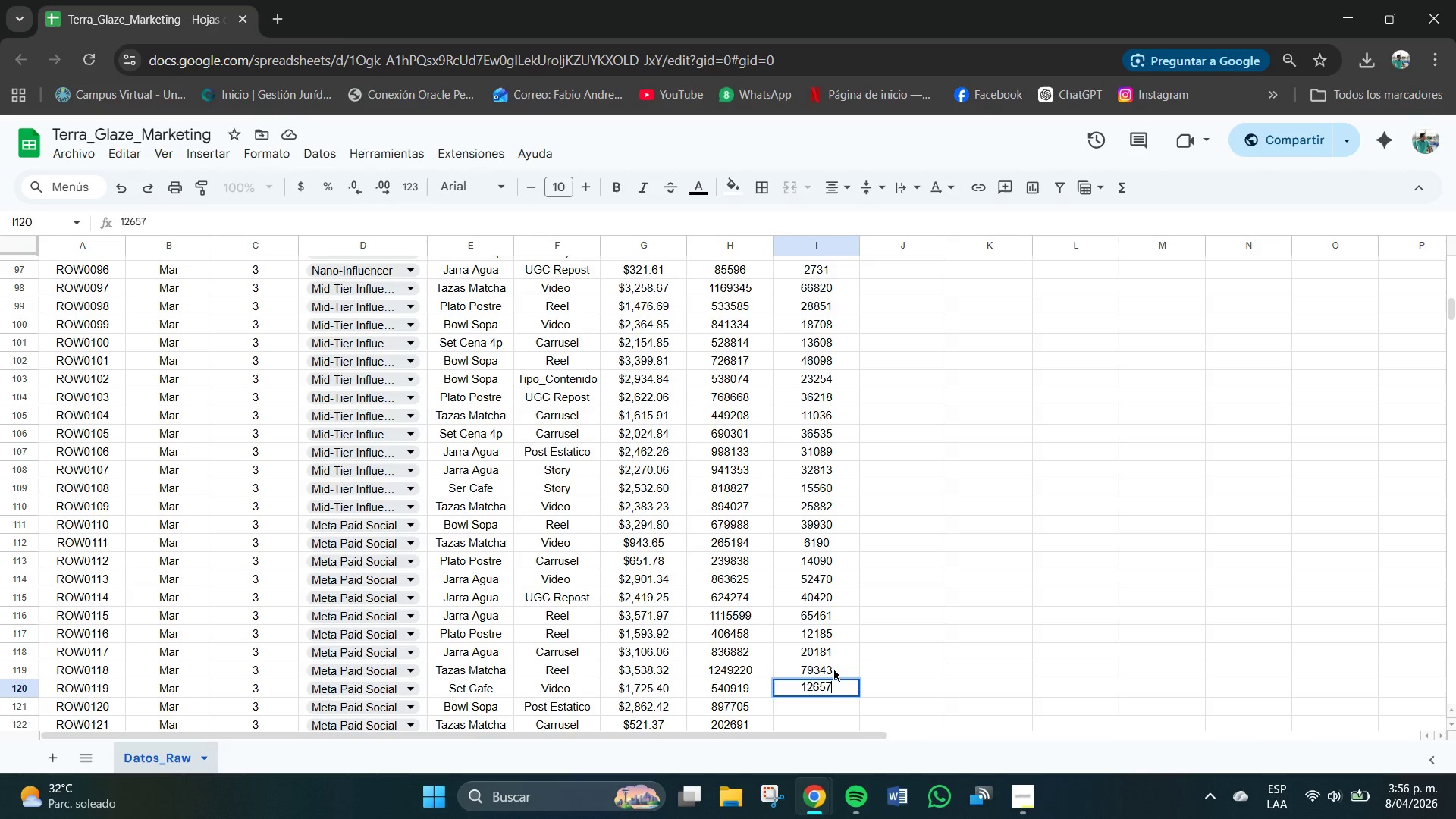 
key(Delete)
 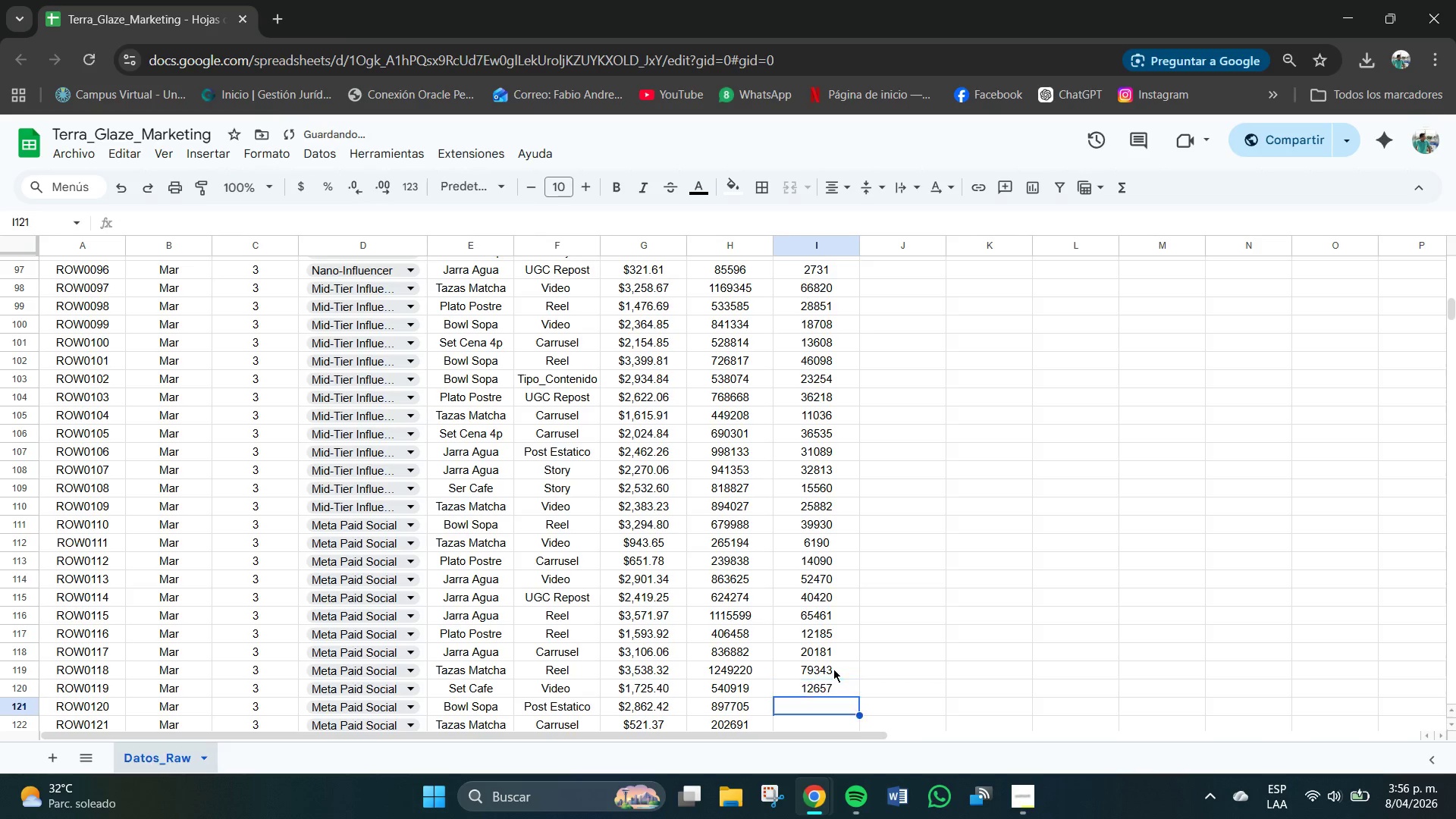 
key(NumpadEnter)
 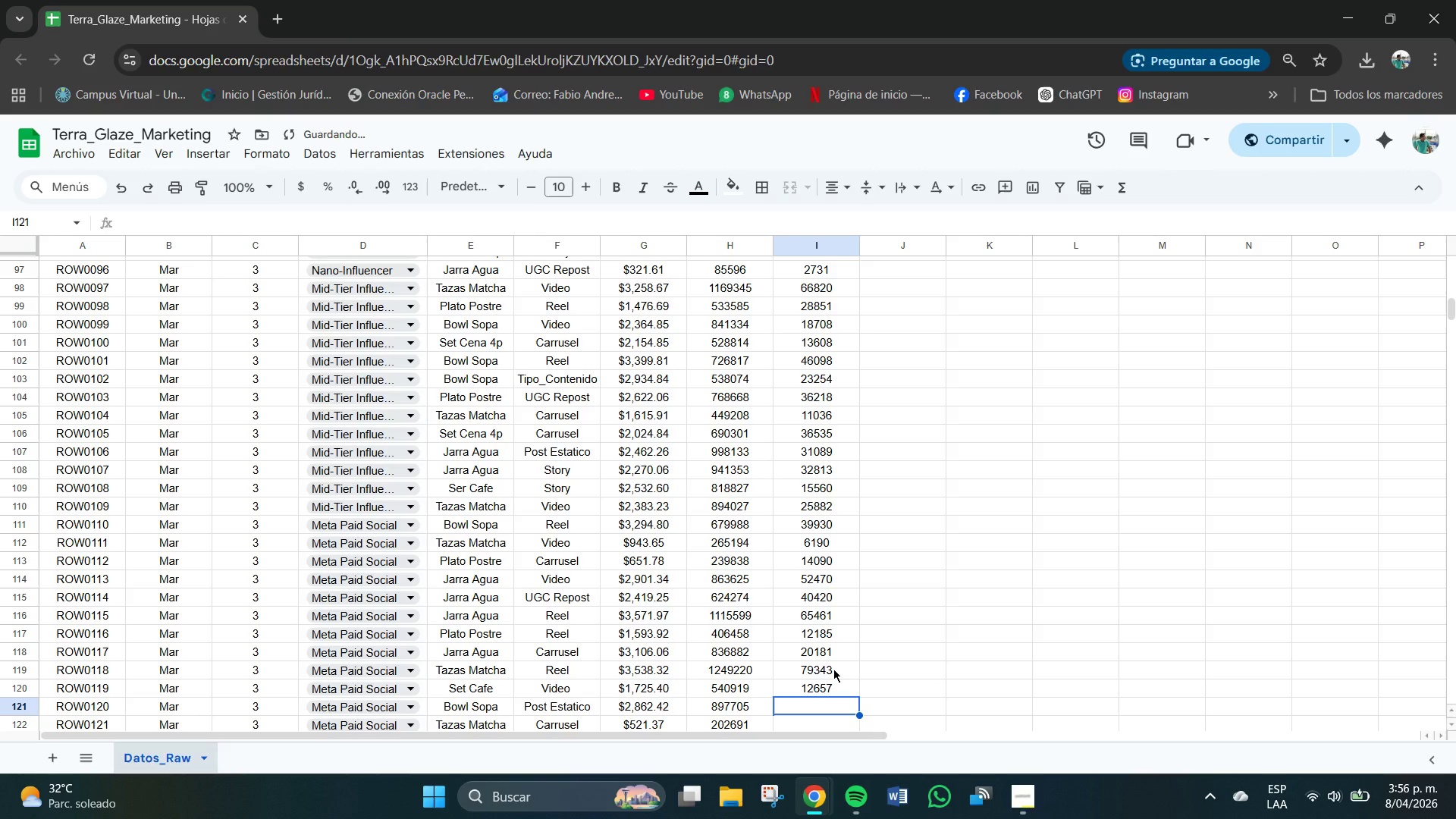 
key(Numpad4)
 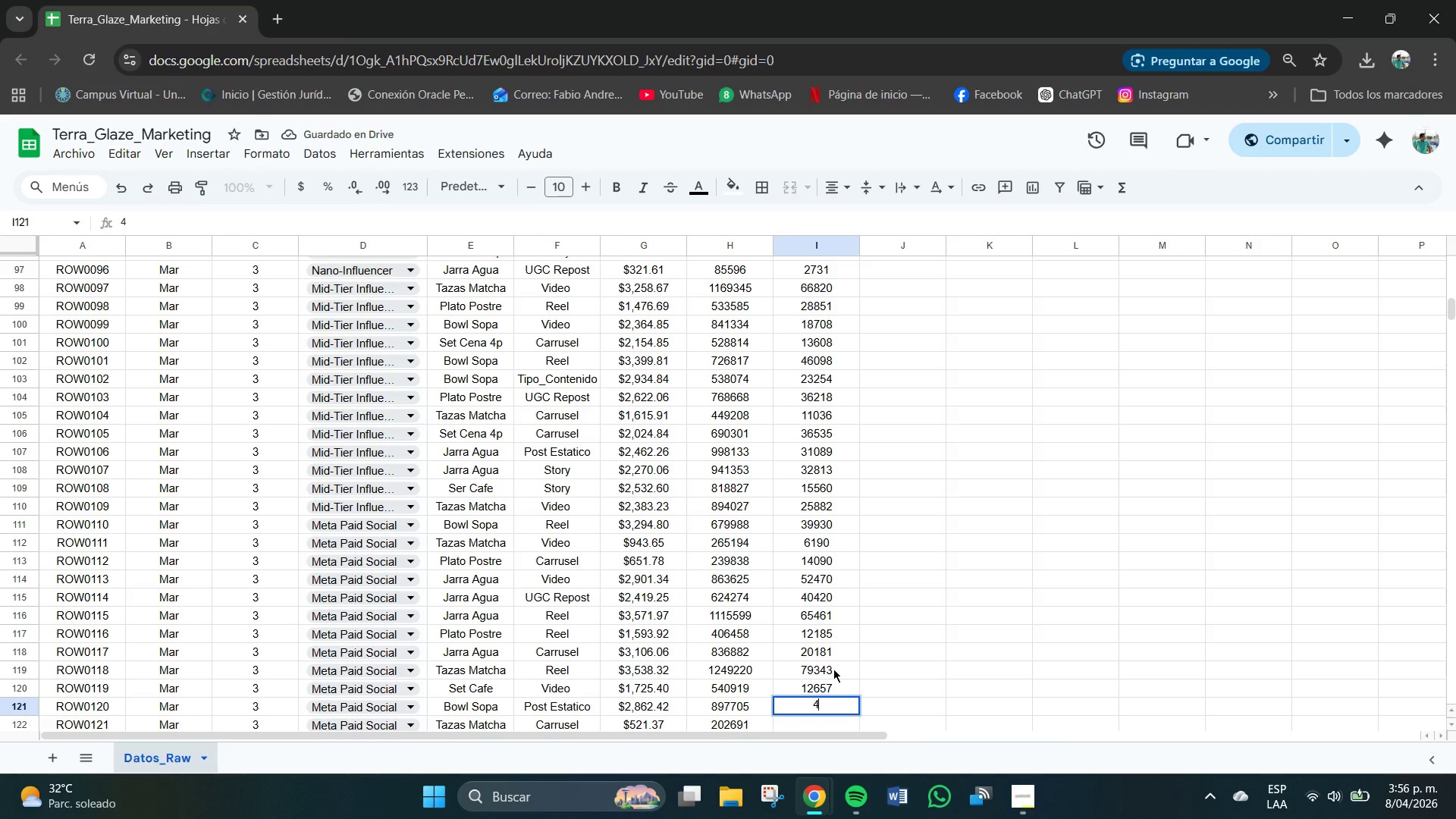 
key(Numpad1)
 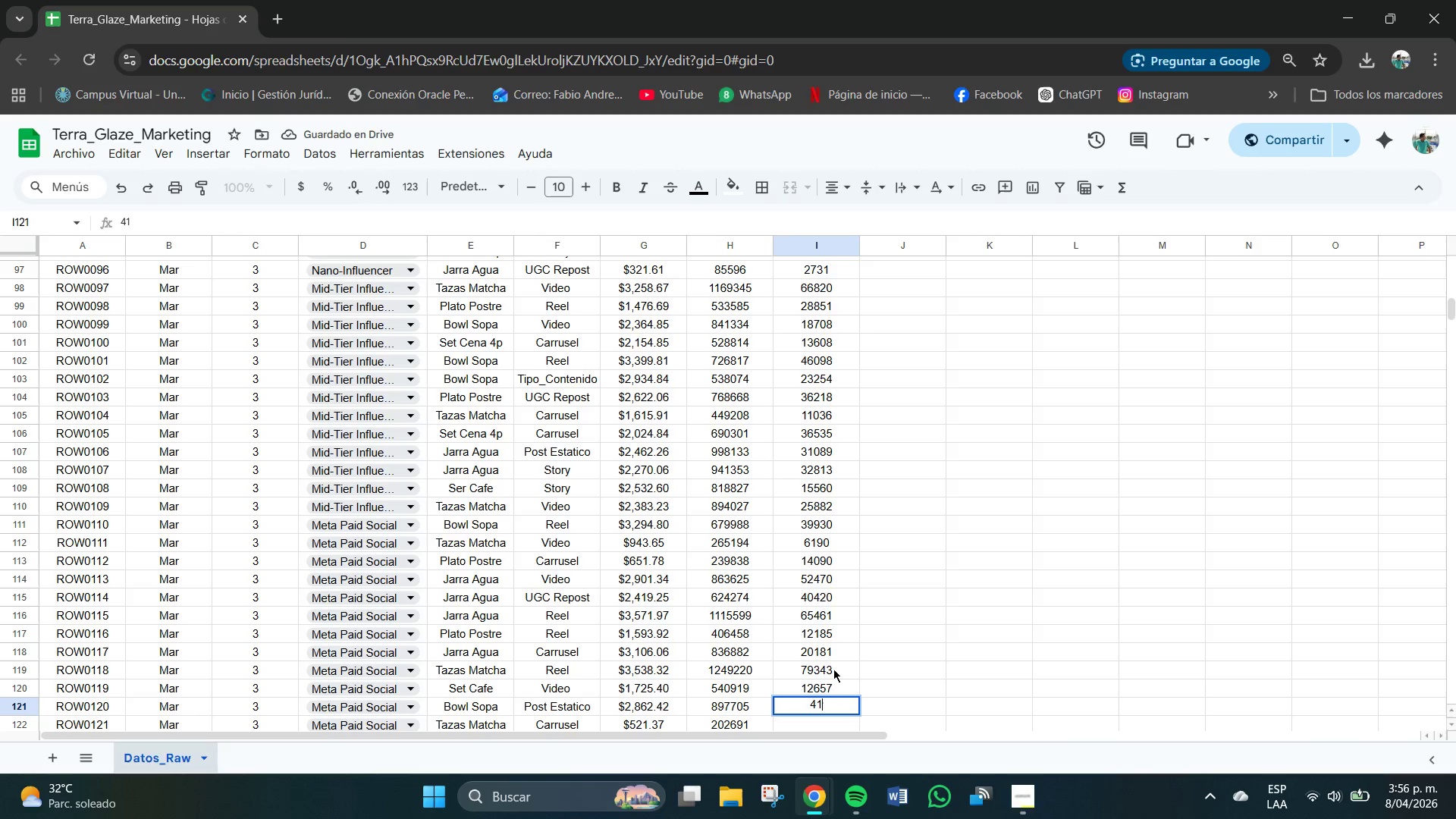 
key(Numpad8)
 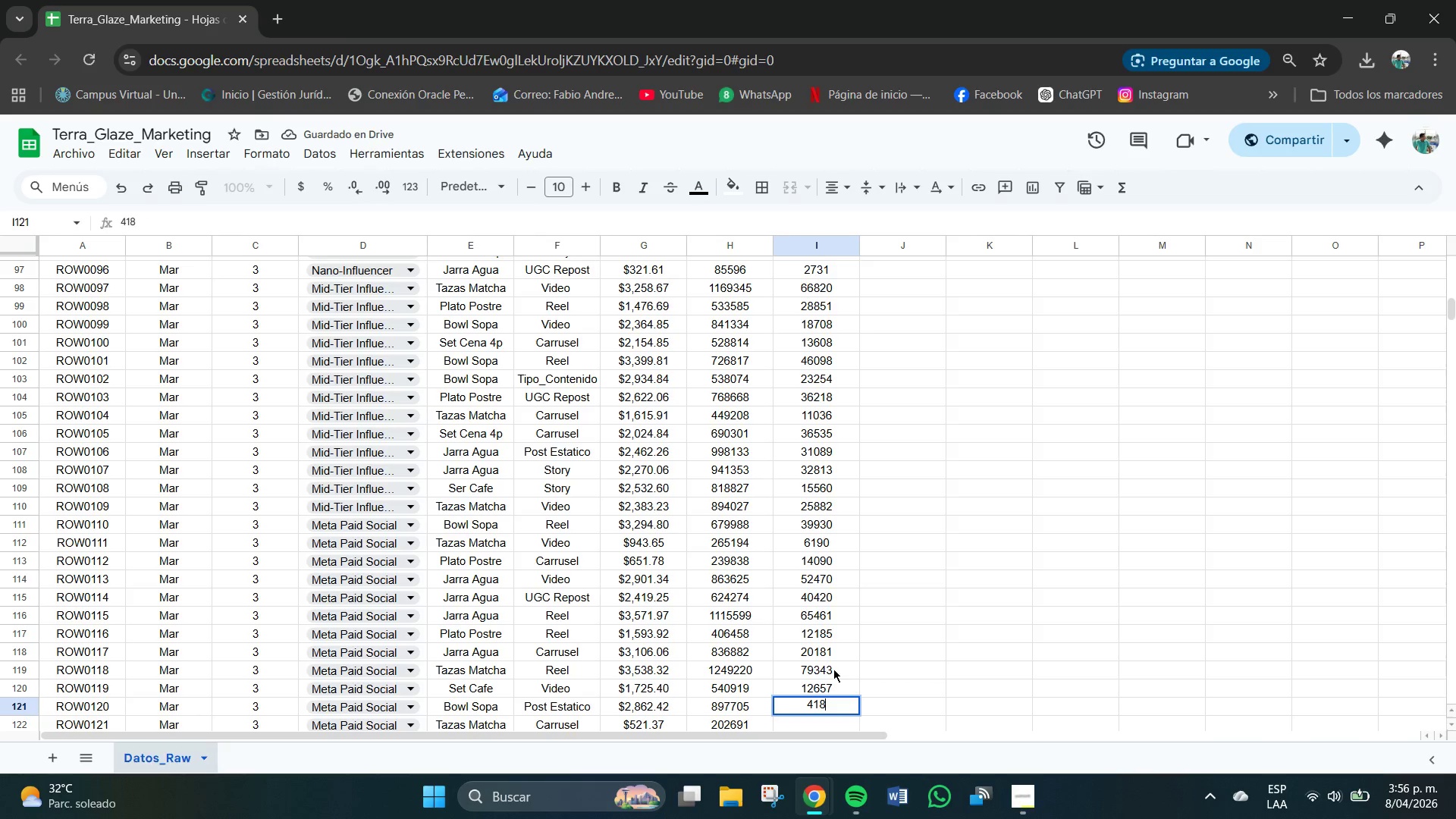 
key(Numpad5)
 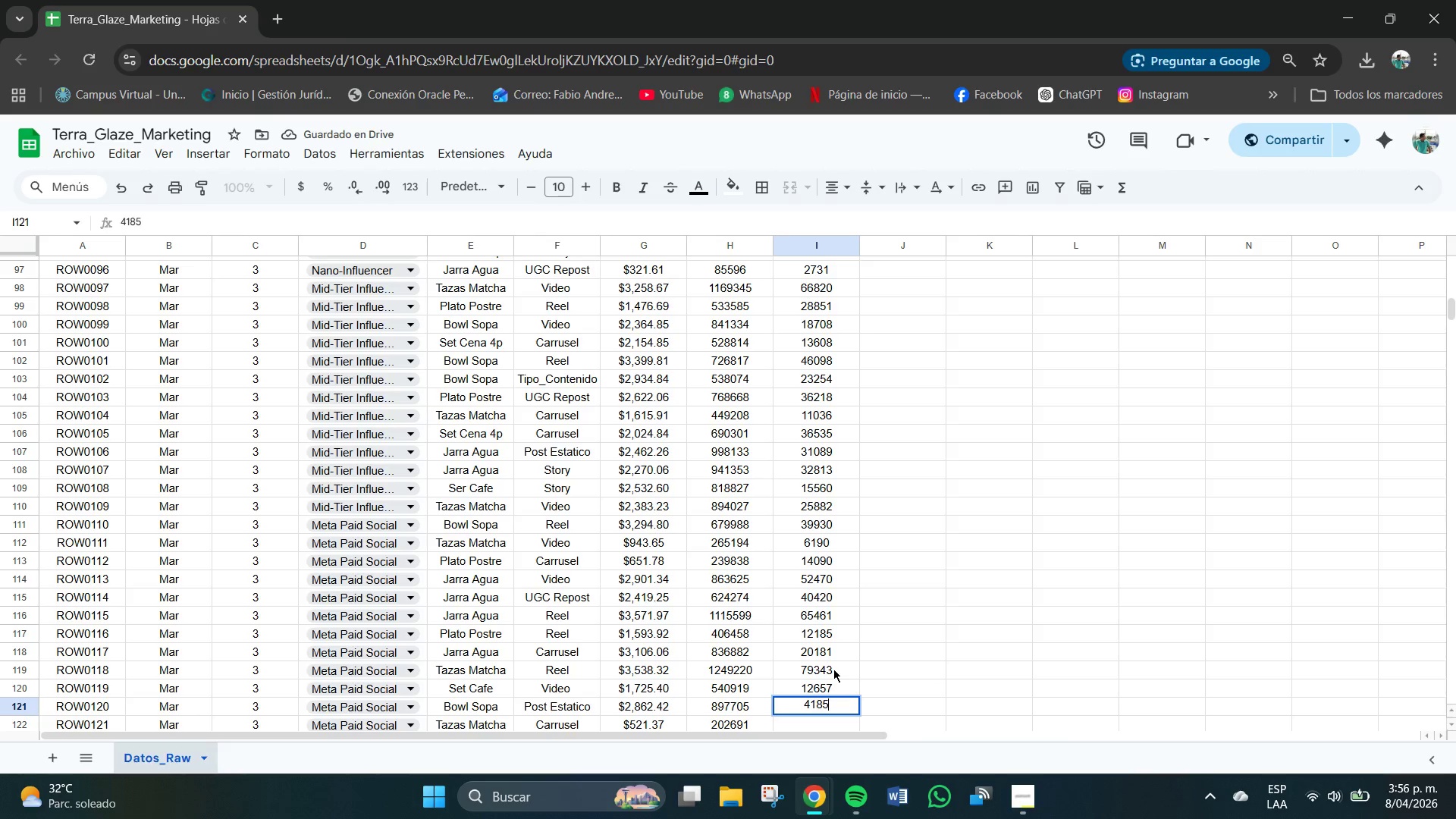 
key(Numpad3)
 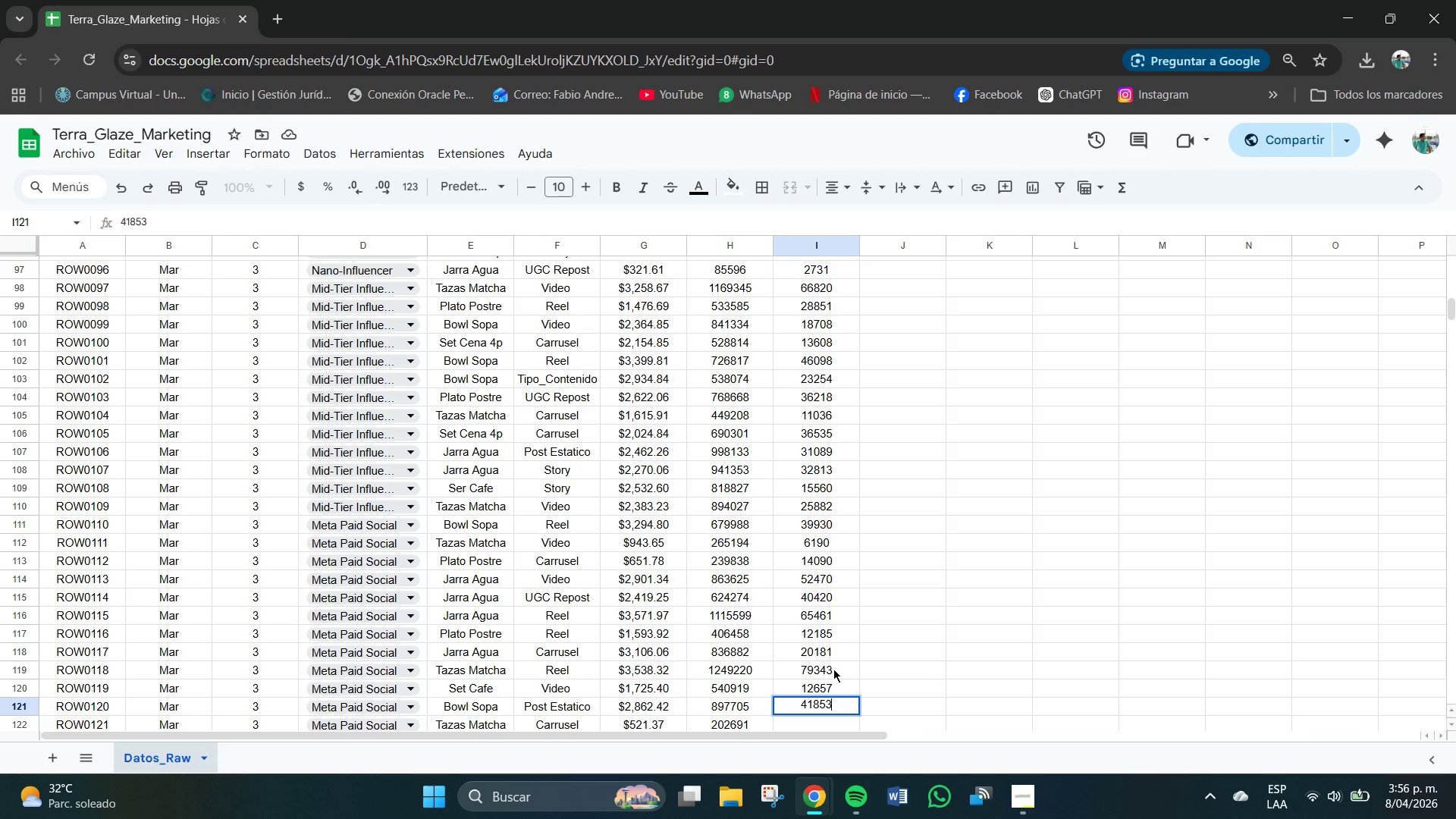 
key(NumpadEnter)
 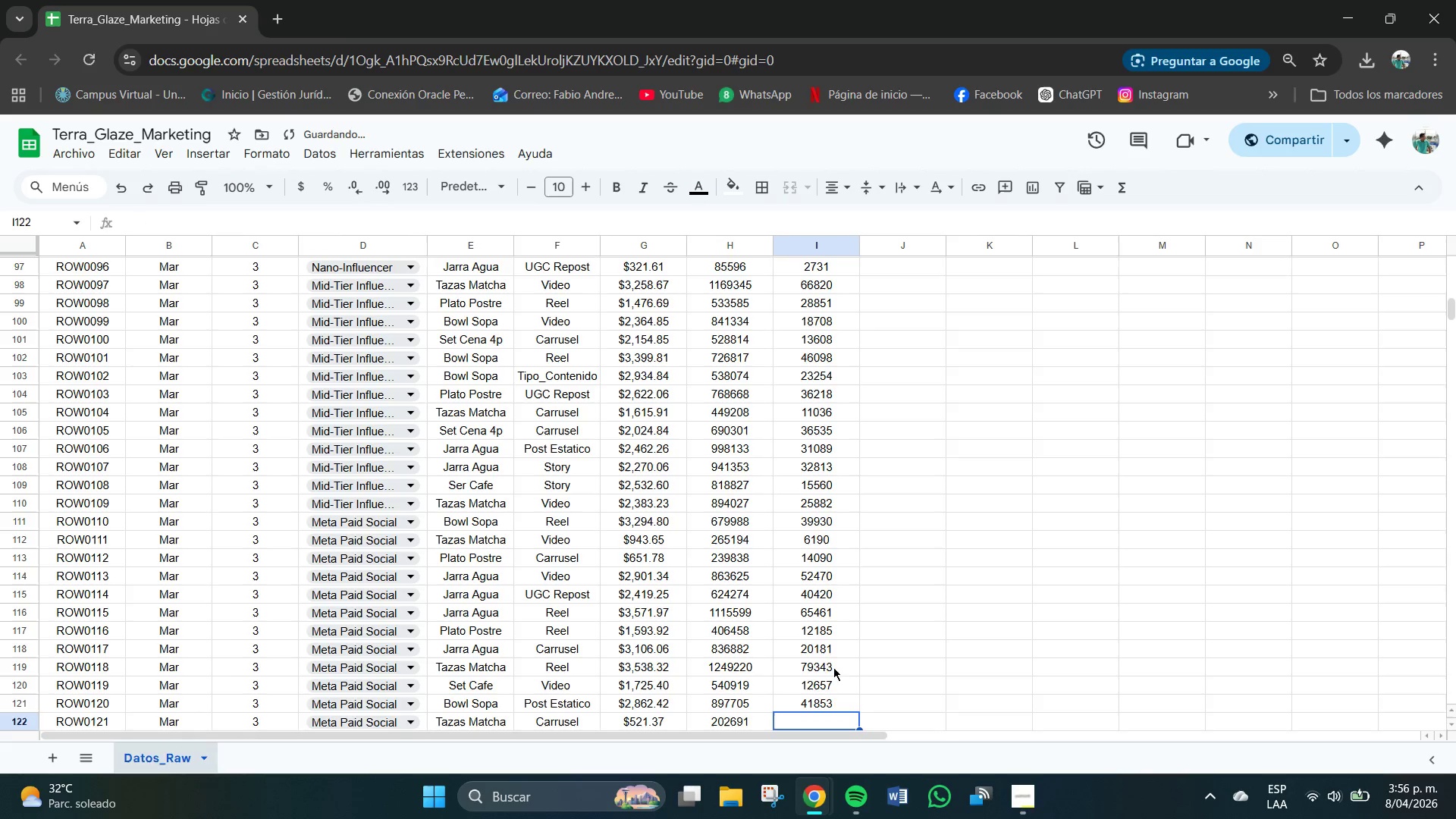 
scroll: coordinate [781, 481], scroll_direction: down, amount: 4.0
 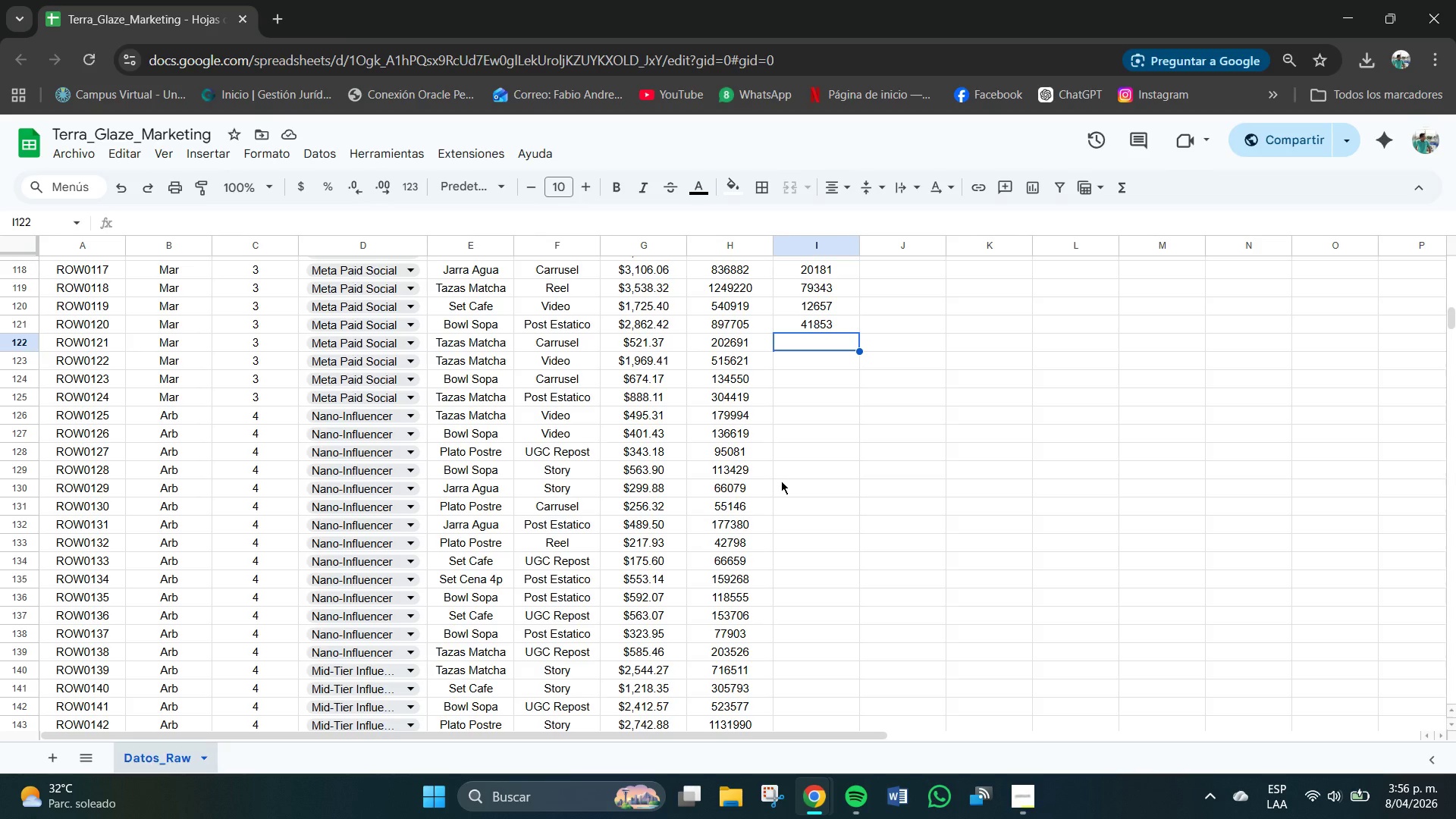 
wait(5.48)
 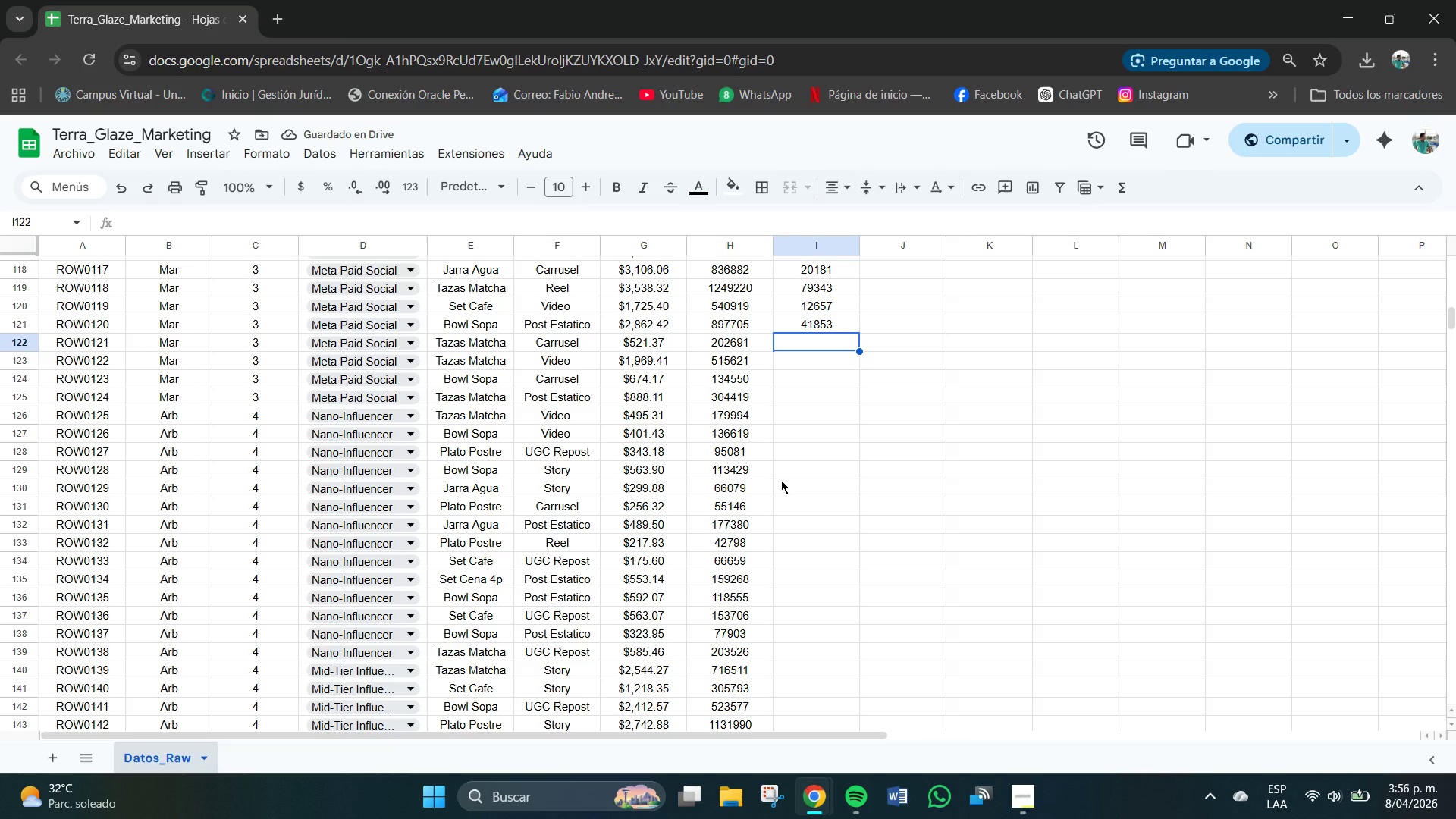 
key(Numpad9)
 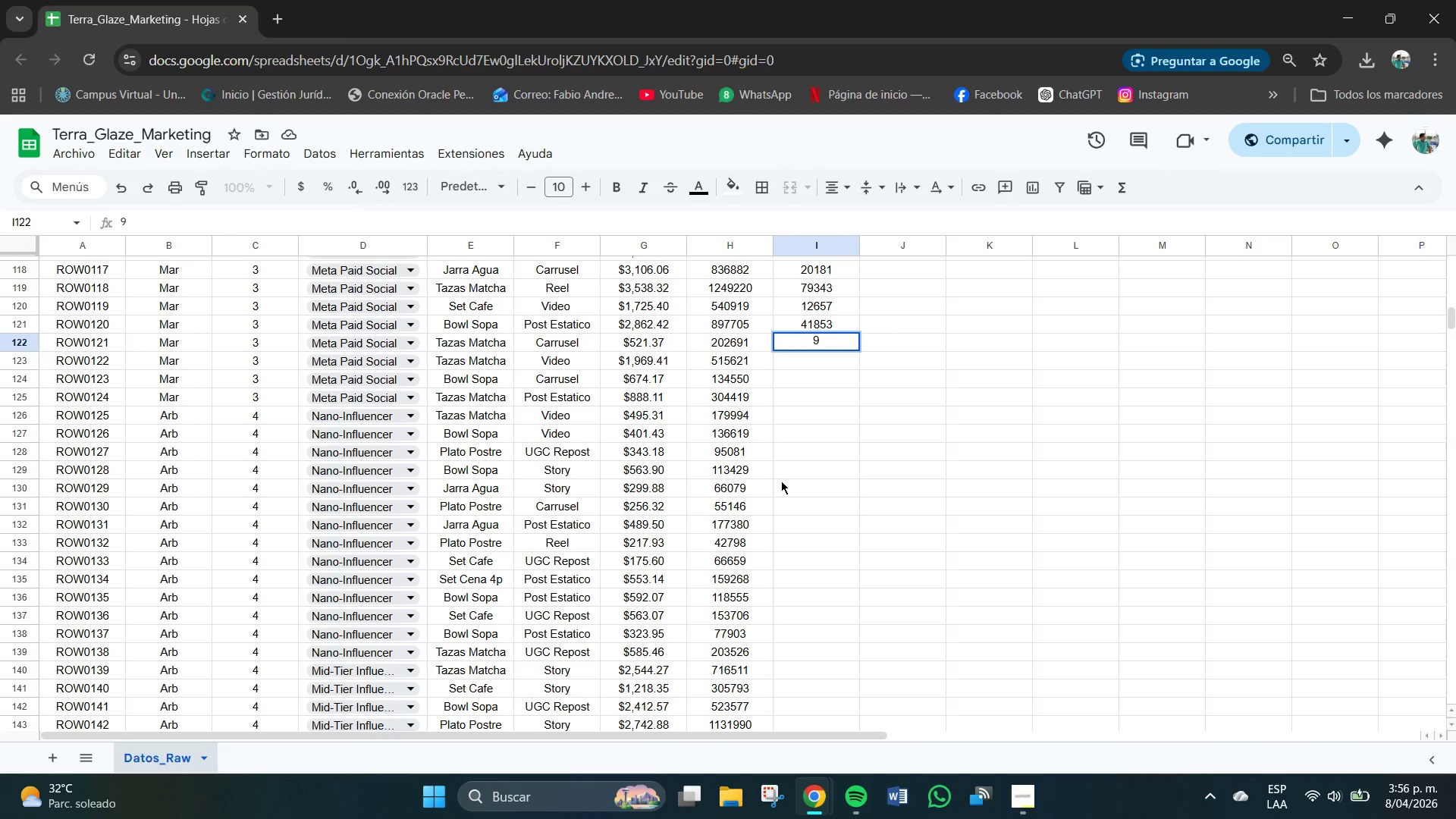 
key(Numpad0)
 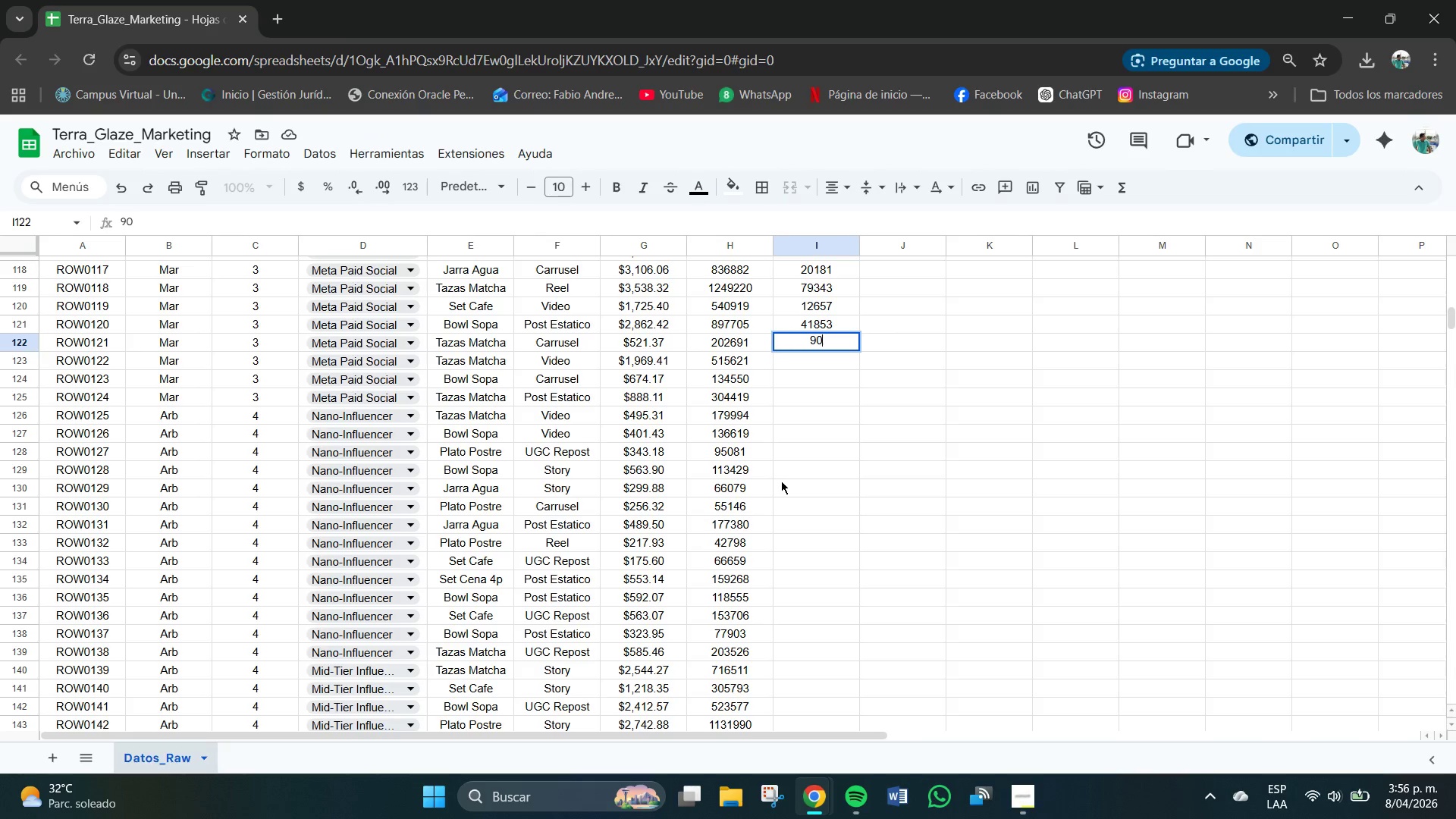 
key(Numpad4)
 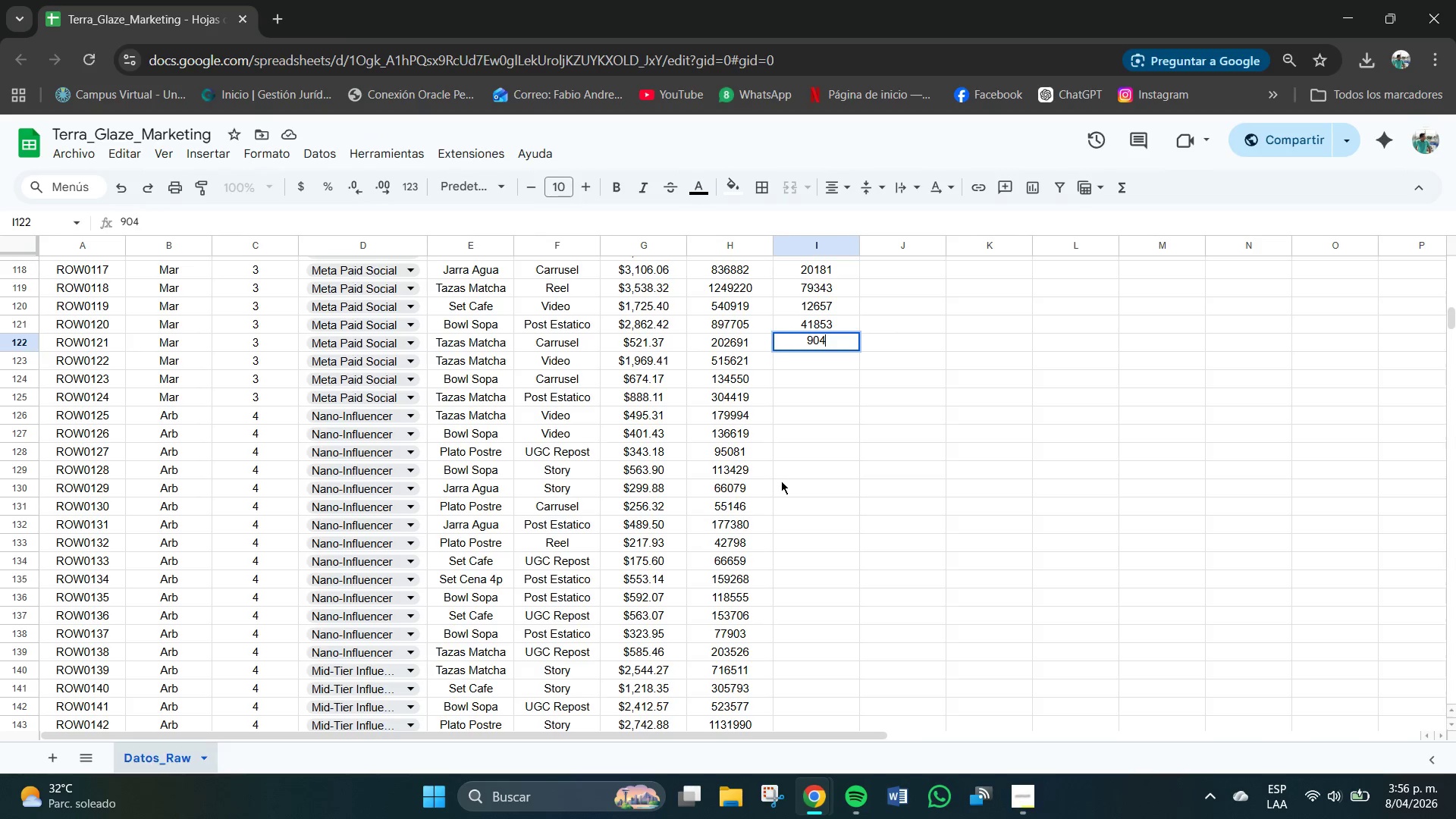 
key(Numpad3)
 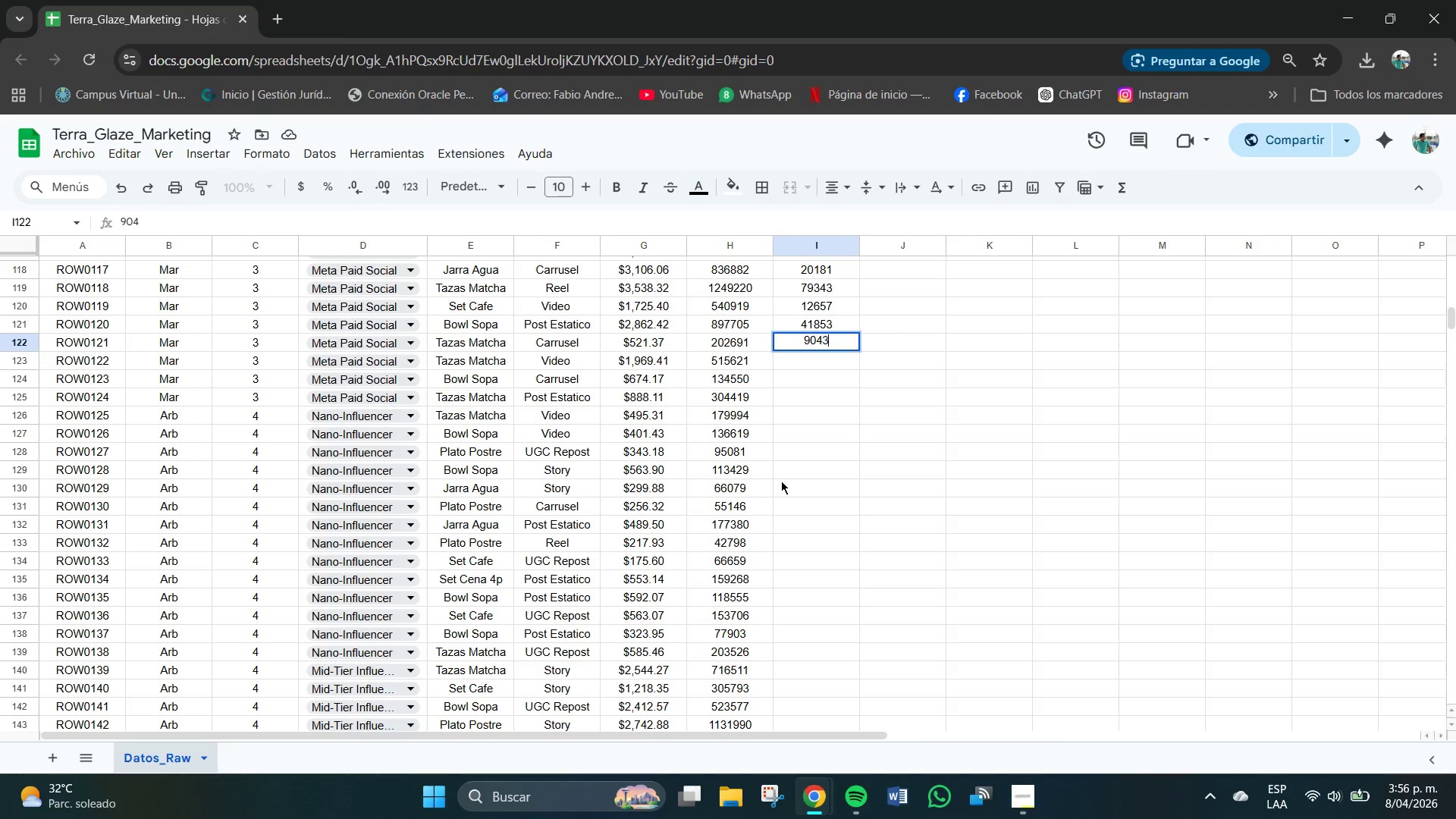 
key(NumpadEnter)
 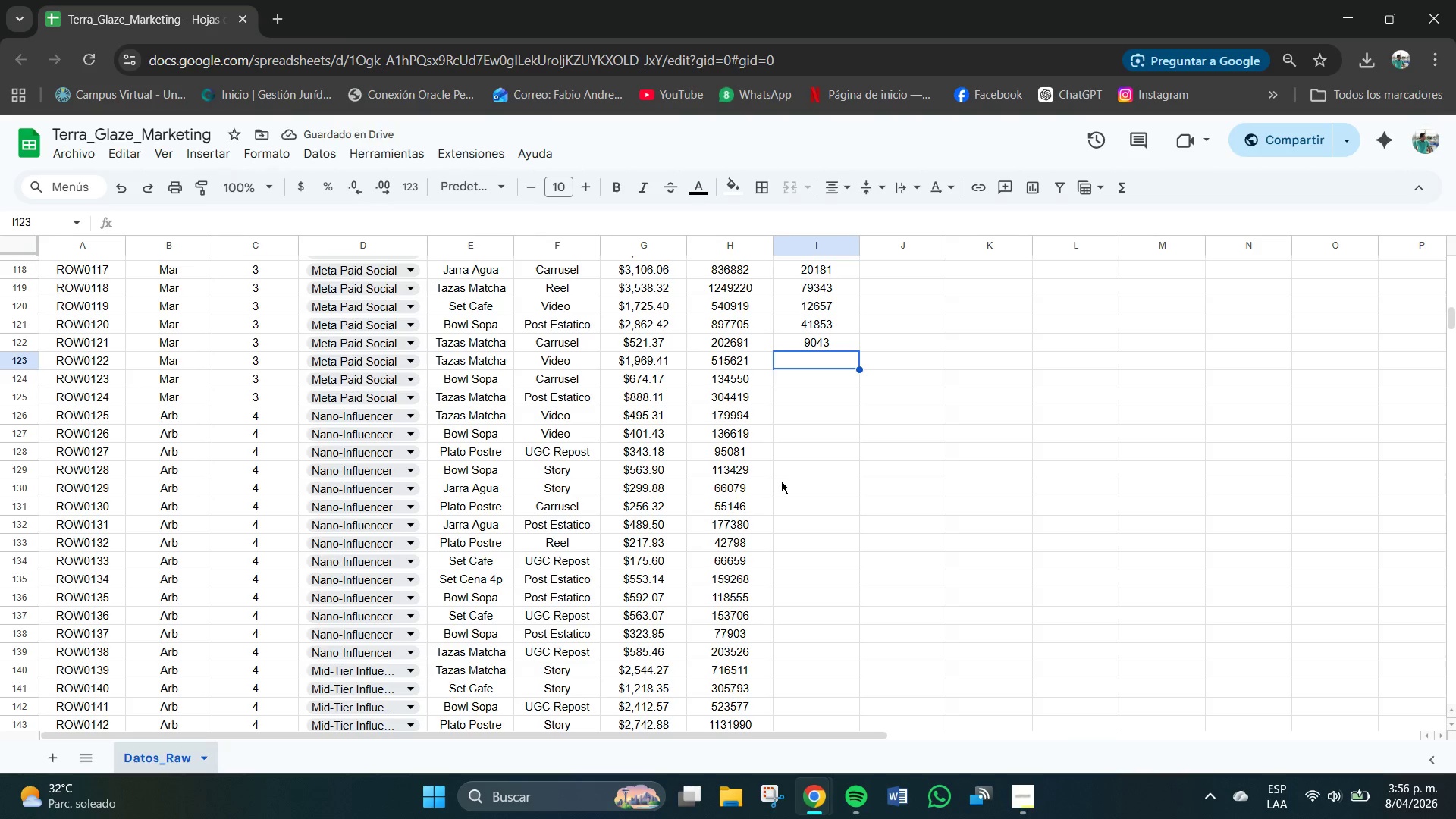 
key(Numpad1)
 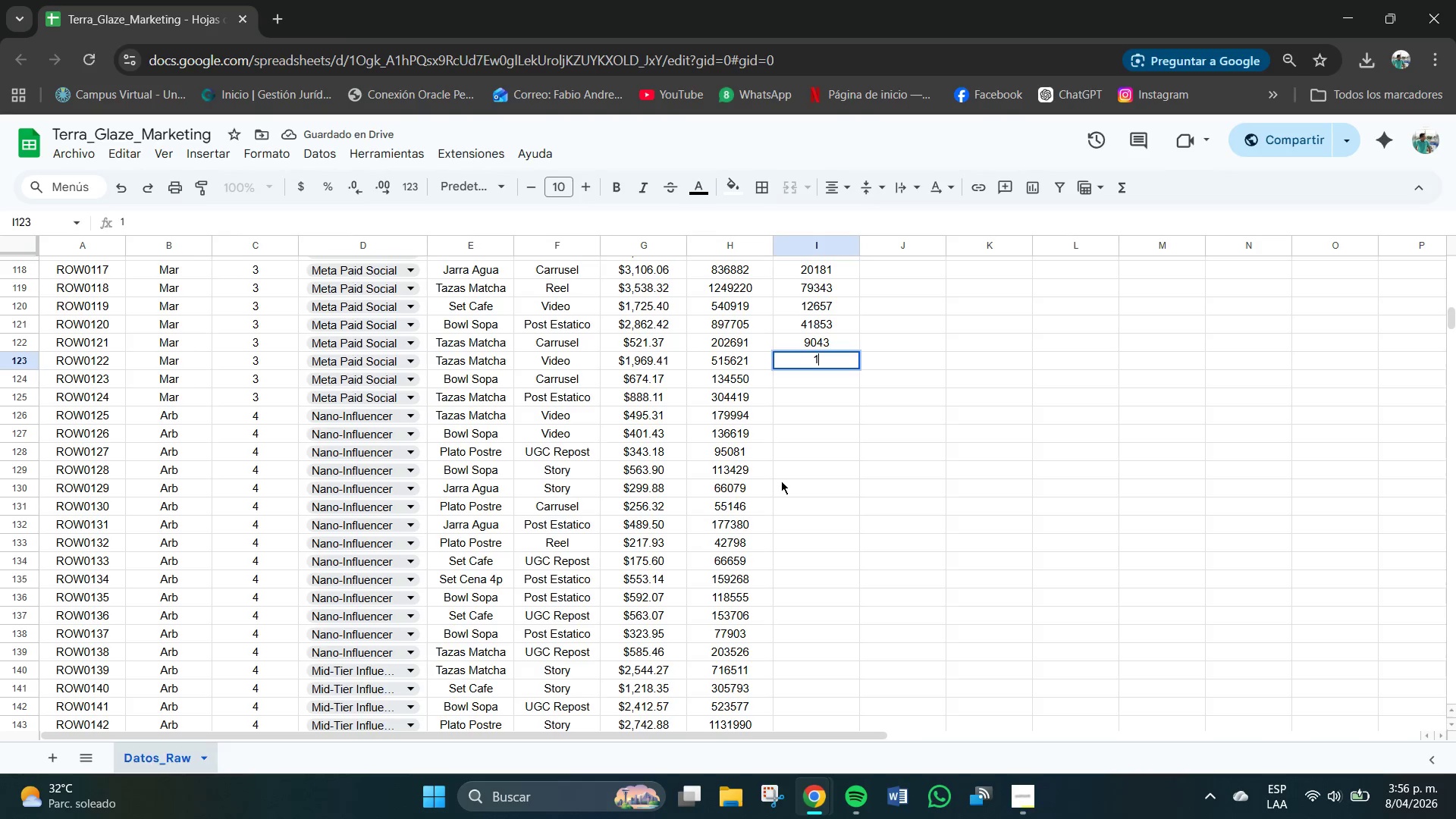 
key(Numpad8)
 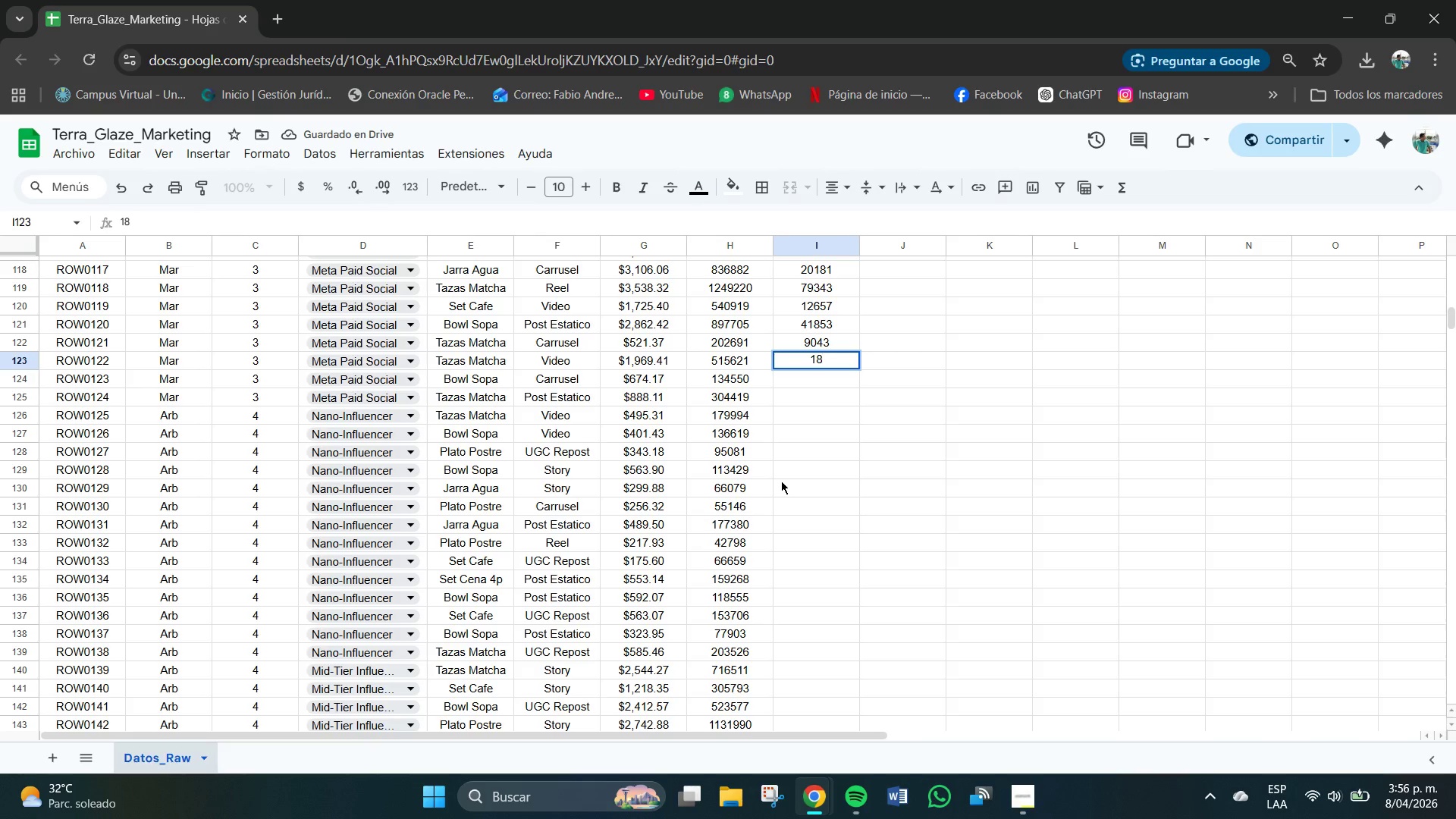 
key(Numpad2)
 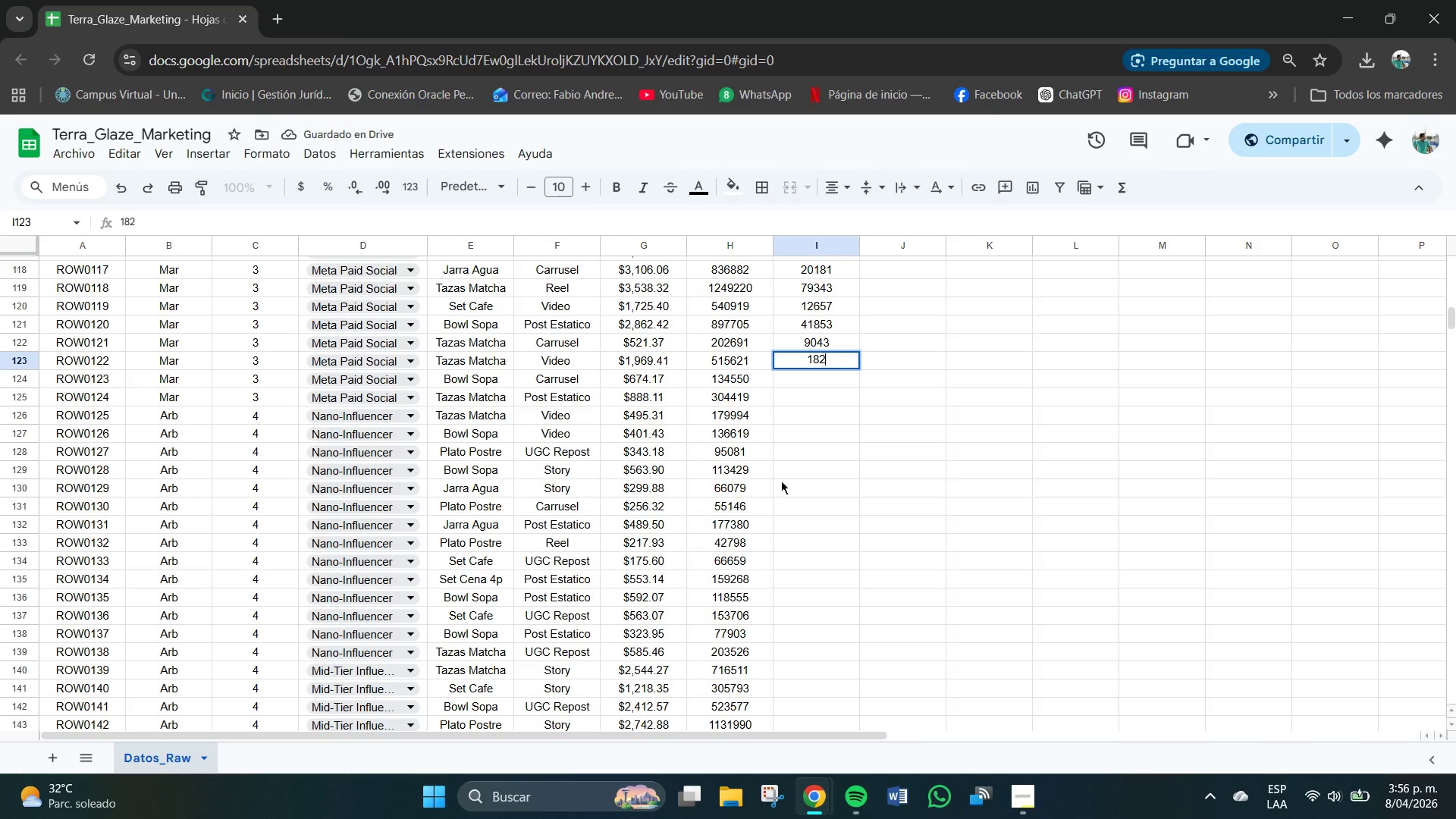 
key(Numpad4)
 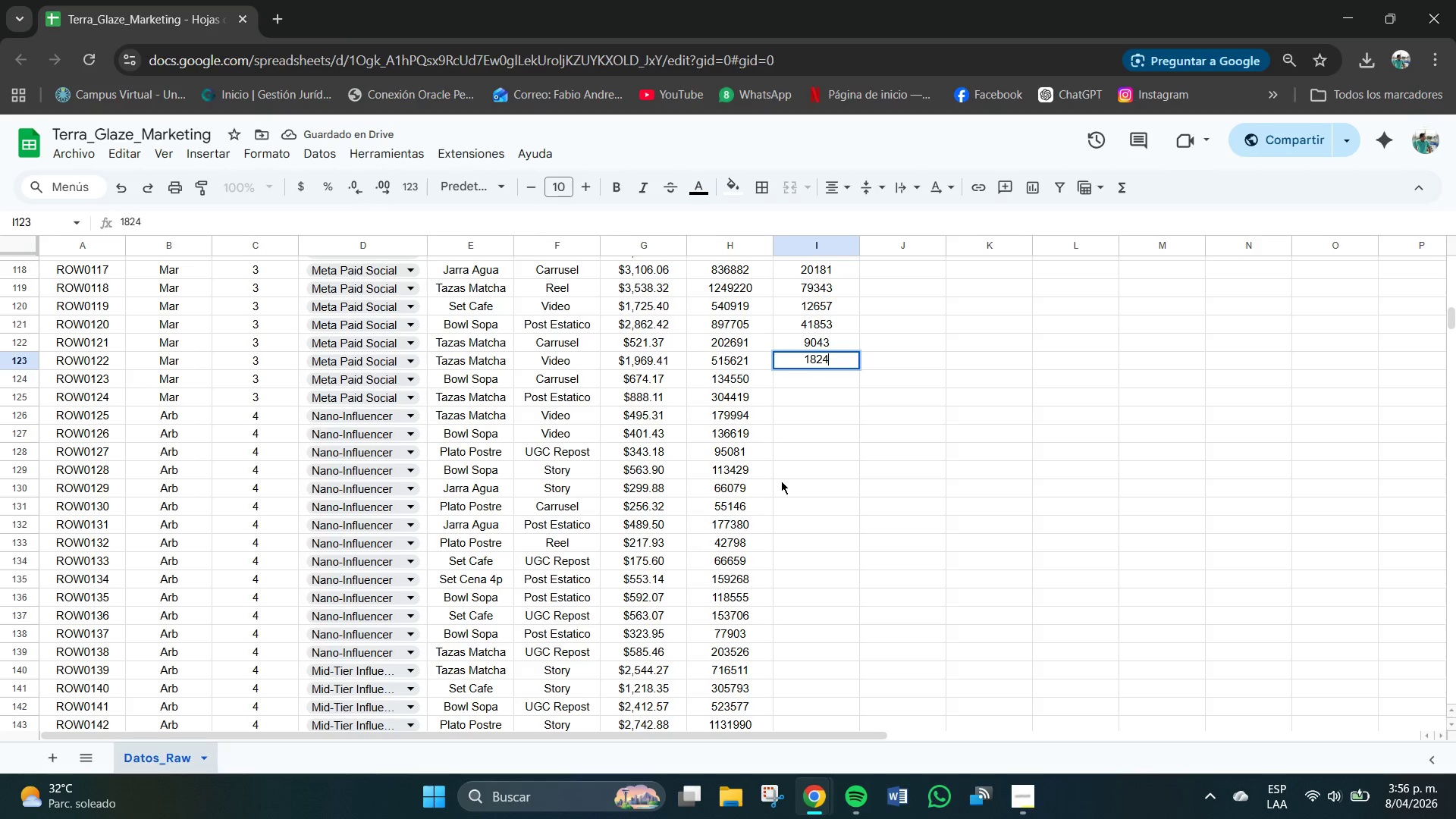 
key(Numpad9)
 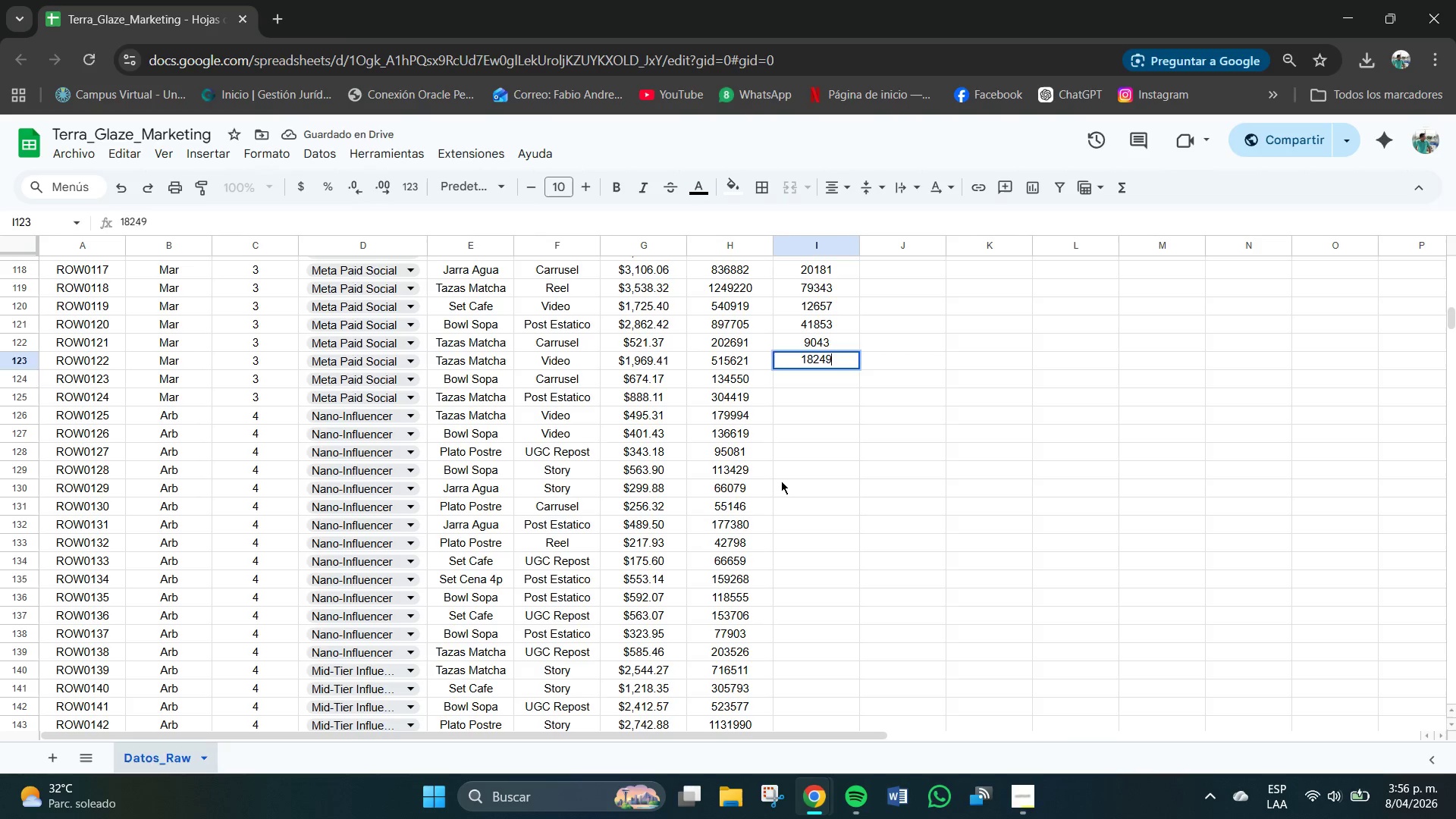 
key(NumpadEnter)
 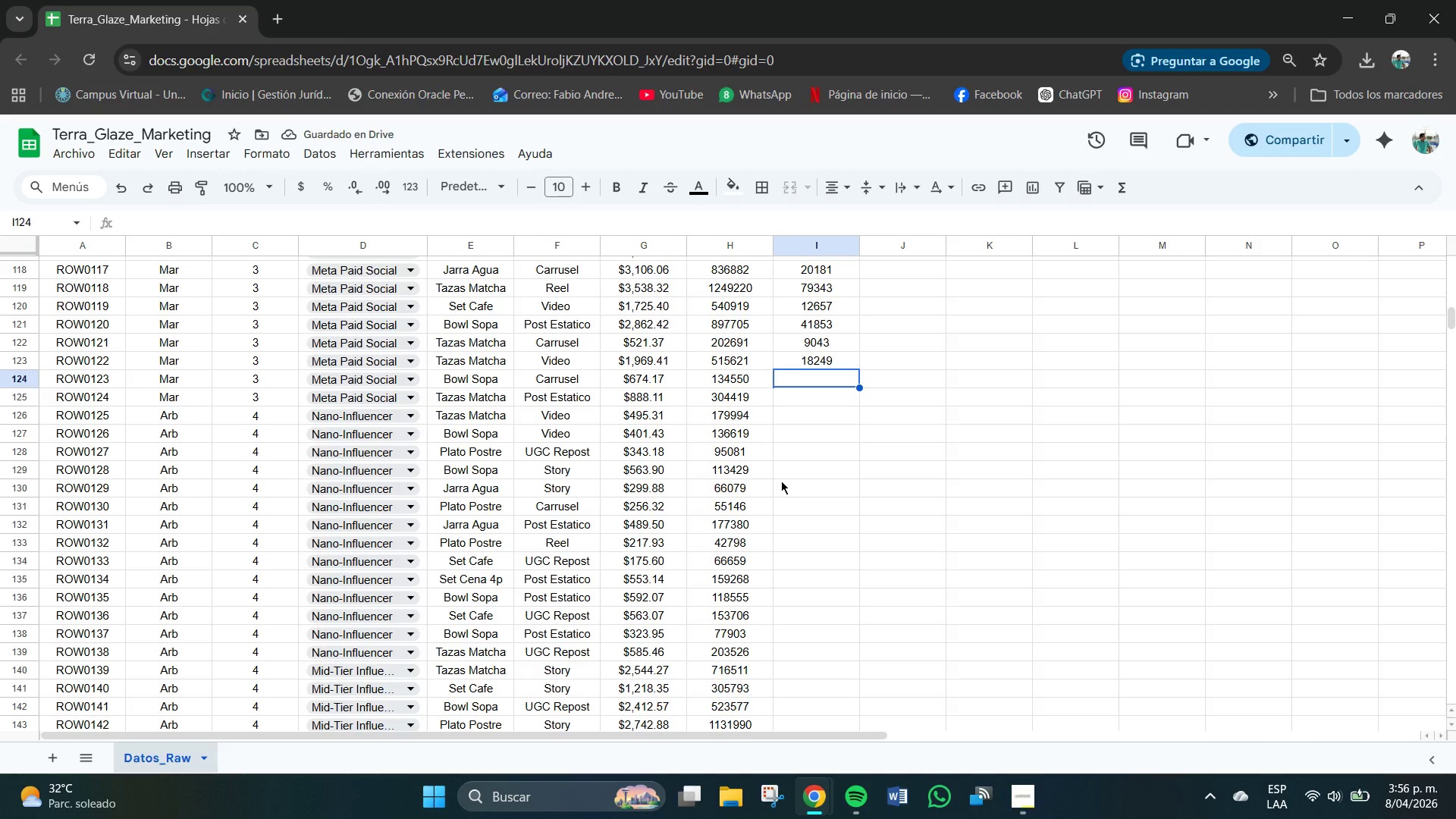 
key(Numpad5)
 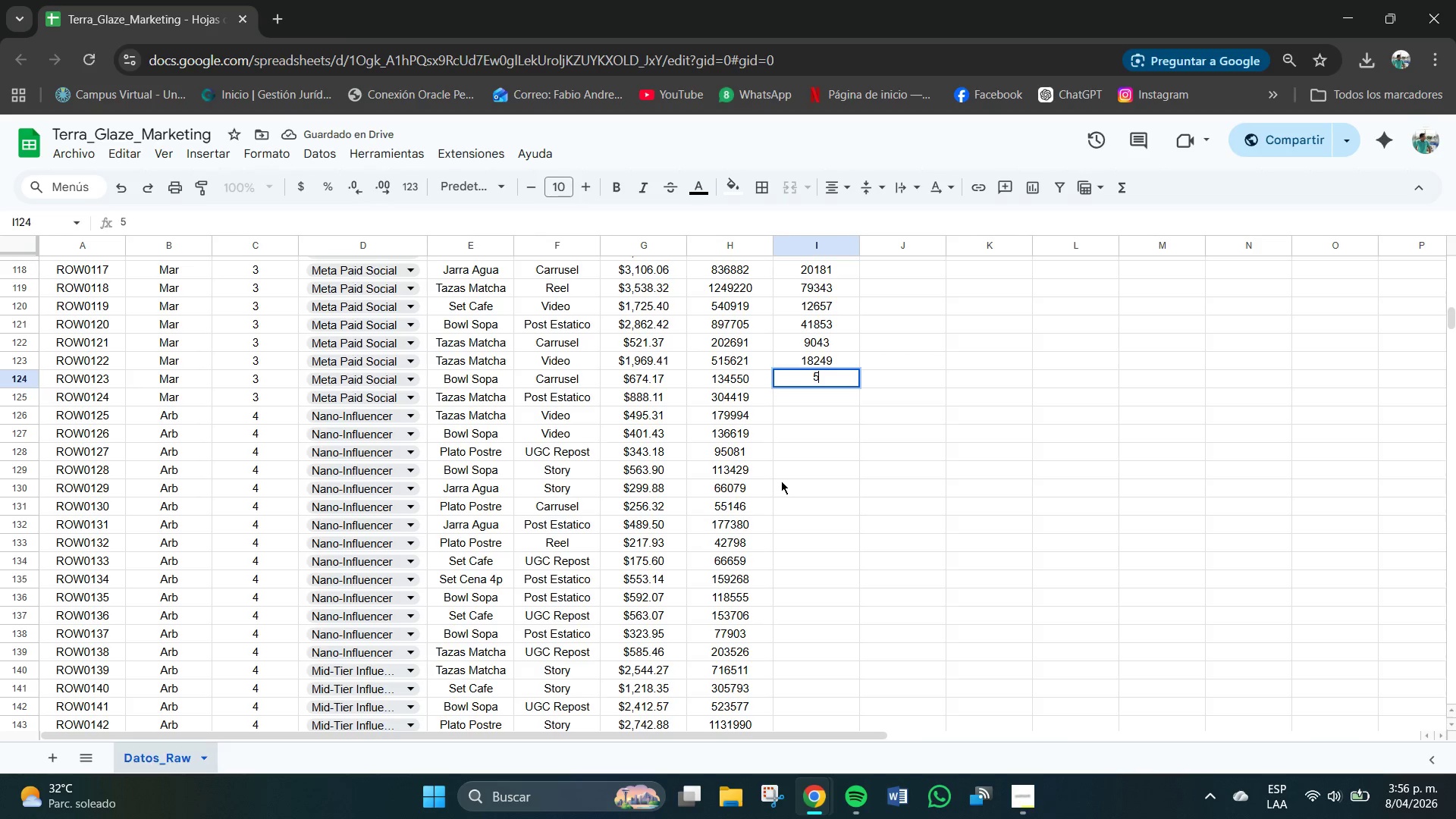 
key(Numpad2)
 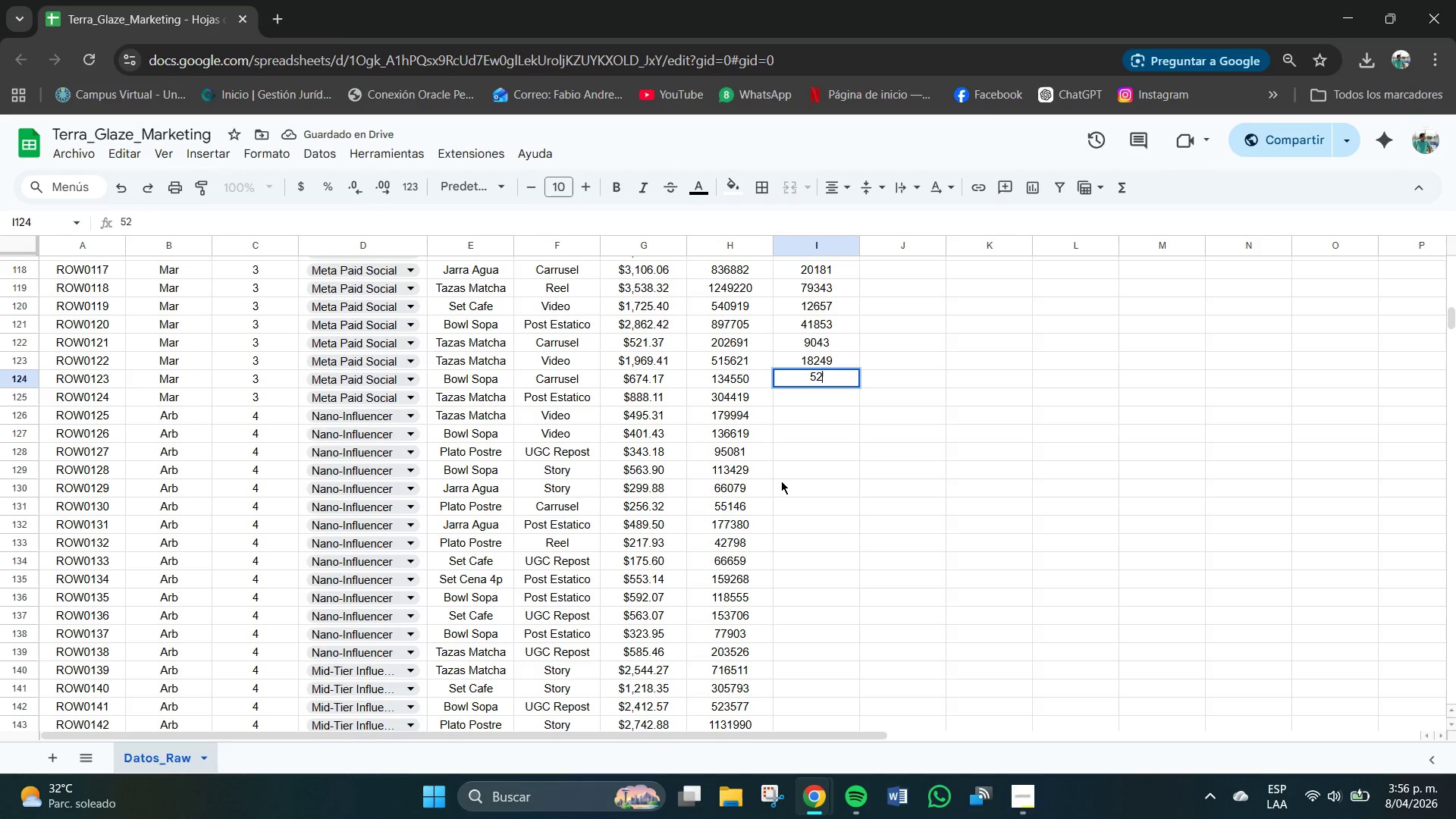 
key(Numpad2)
 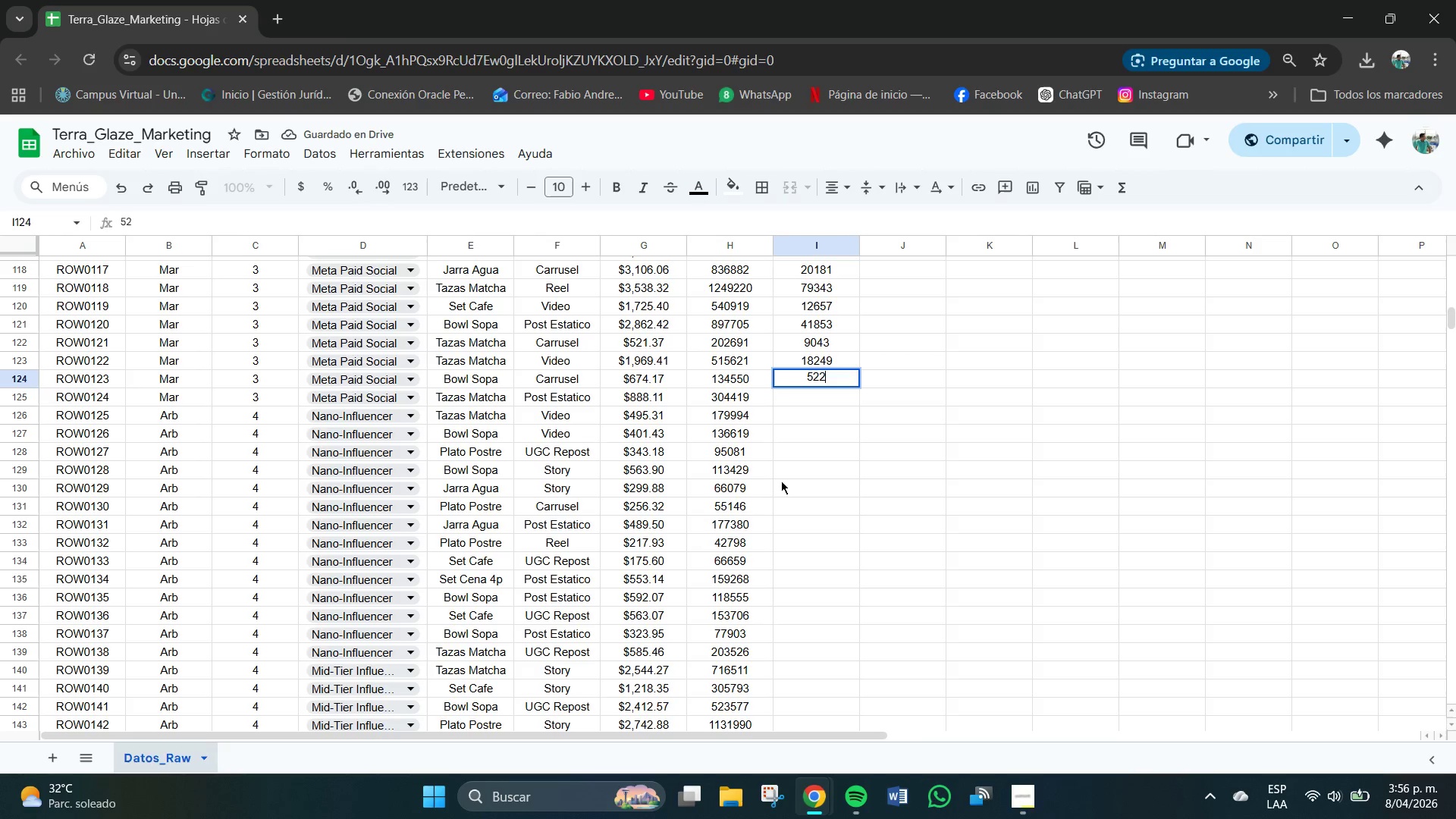 
key(Numpad4)
 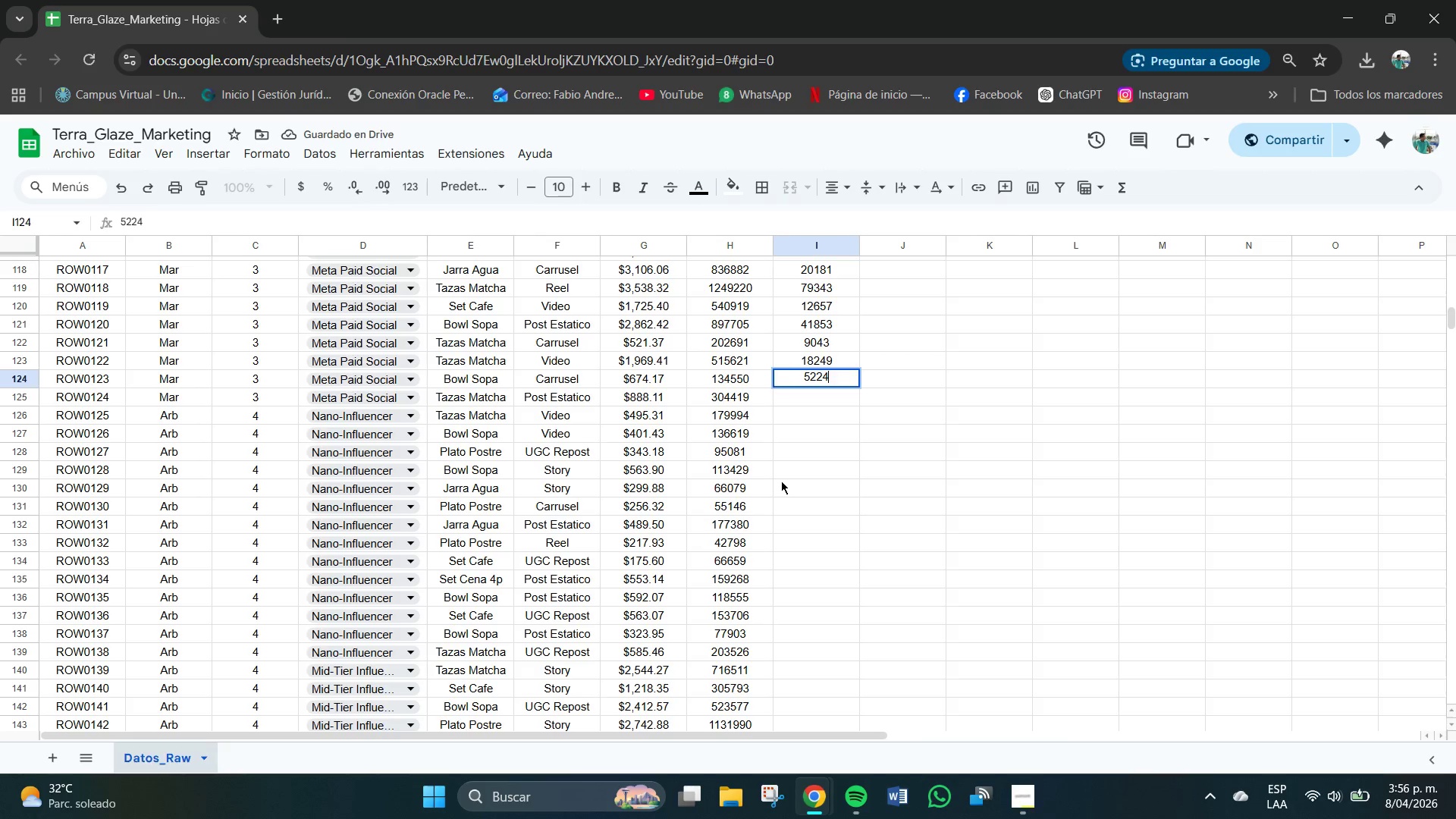 
key(NumpadEnter)
 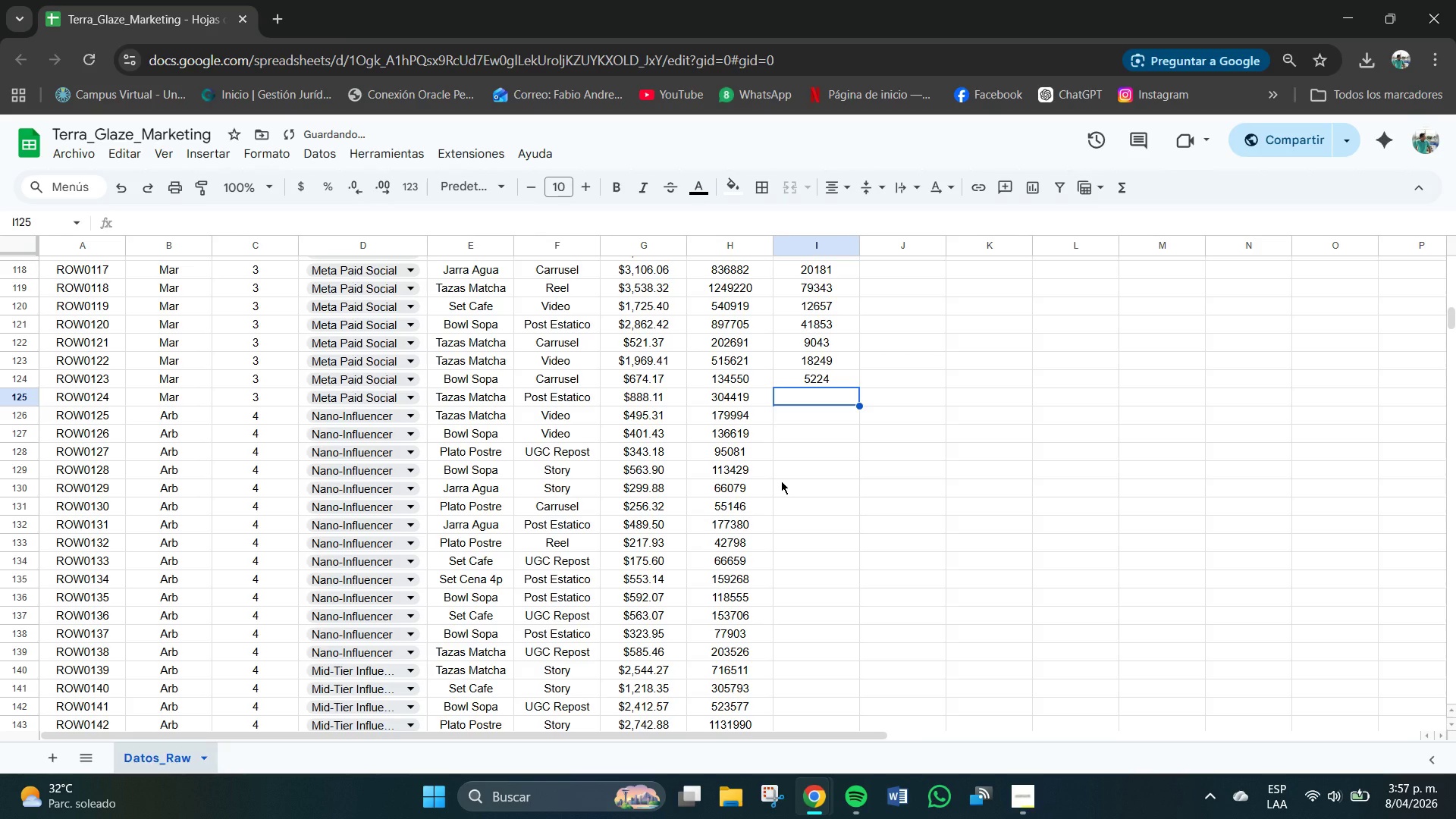 
key(Numpad1)
 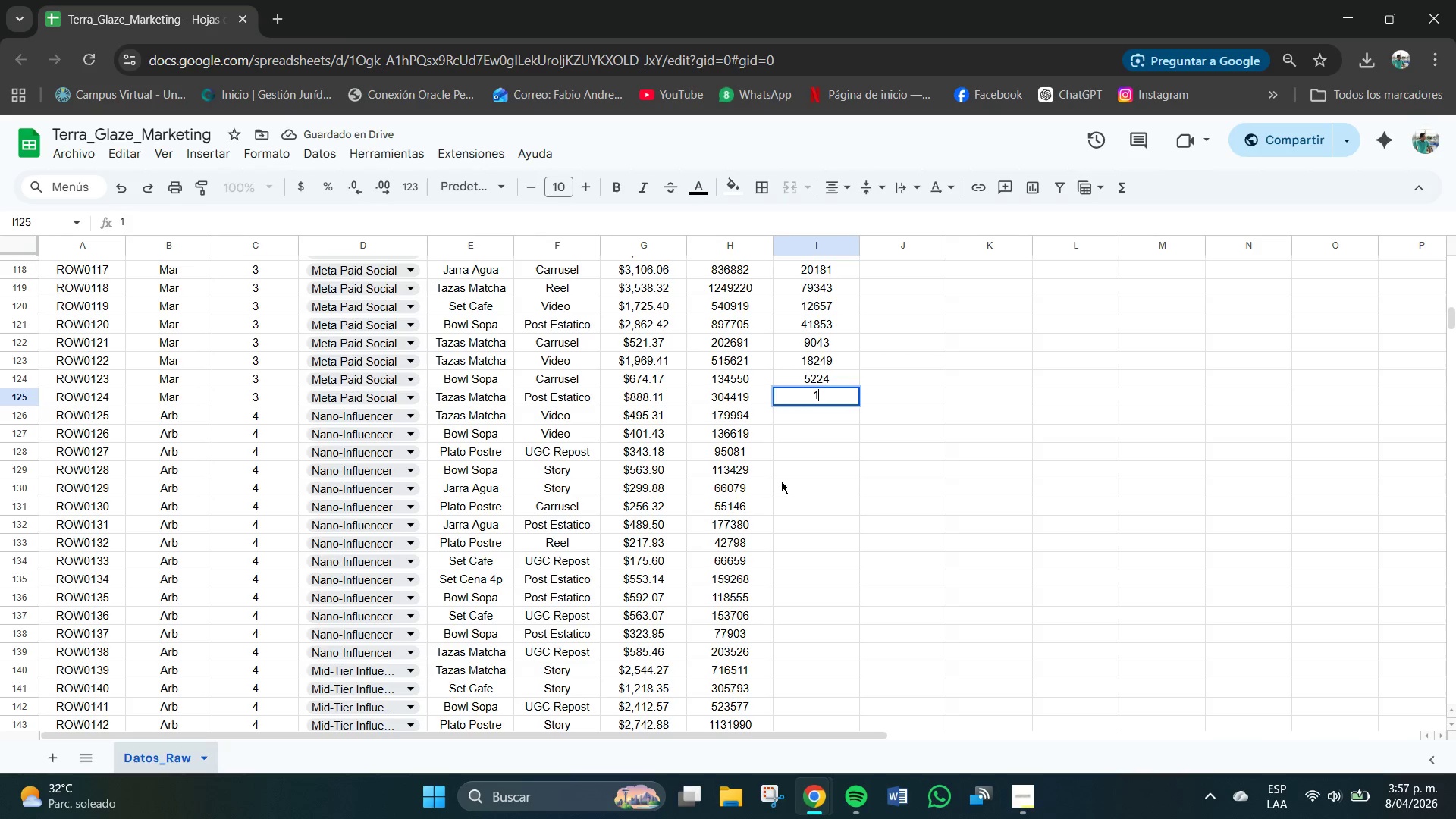 
key(Numpad3)
 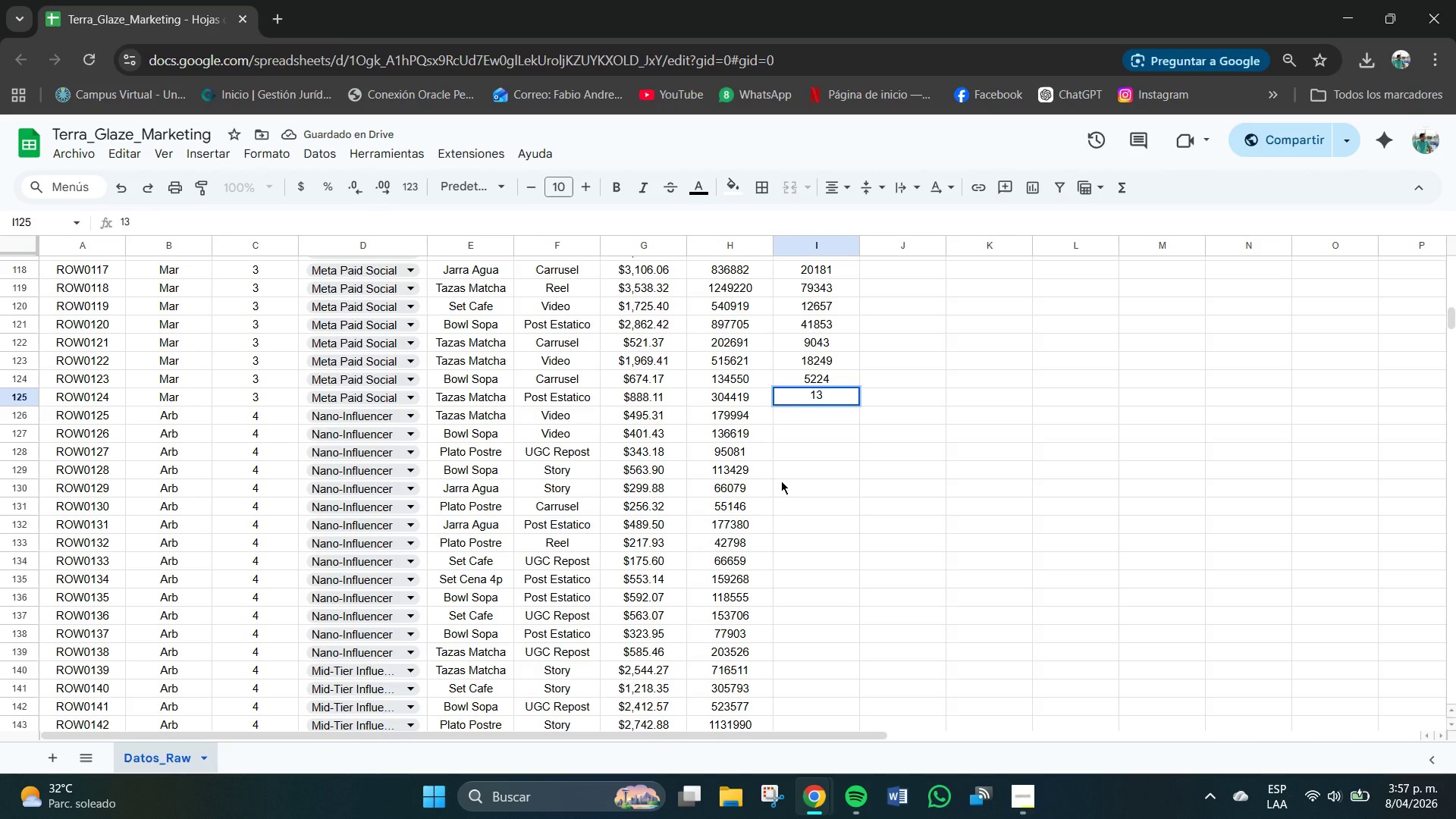 
key(Numpad9)
 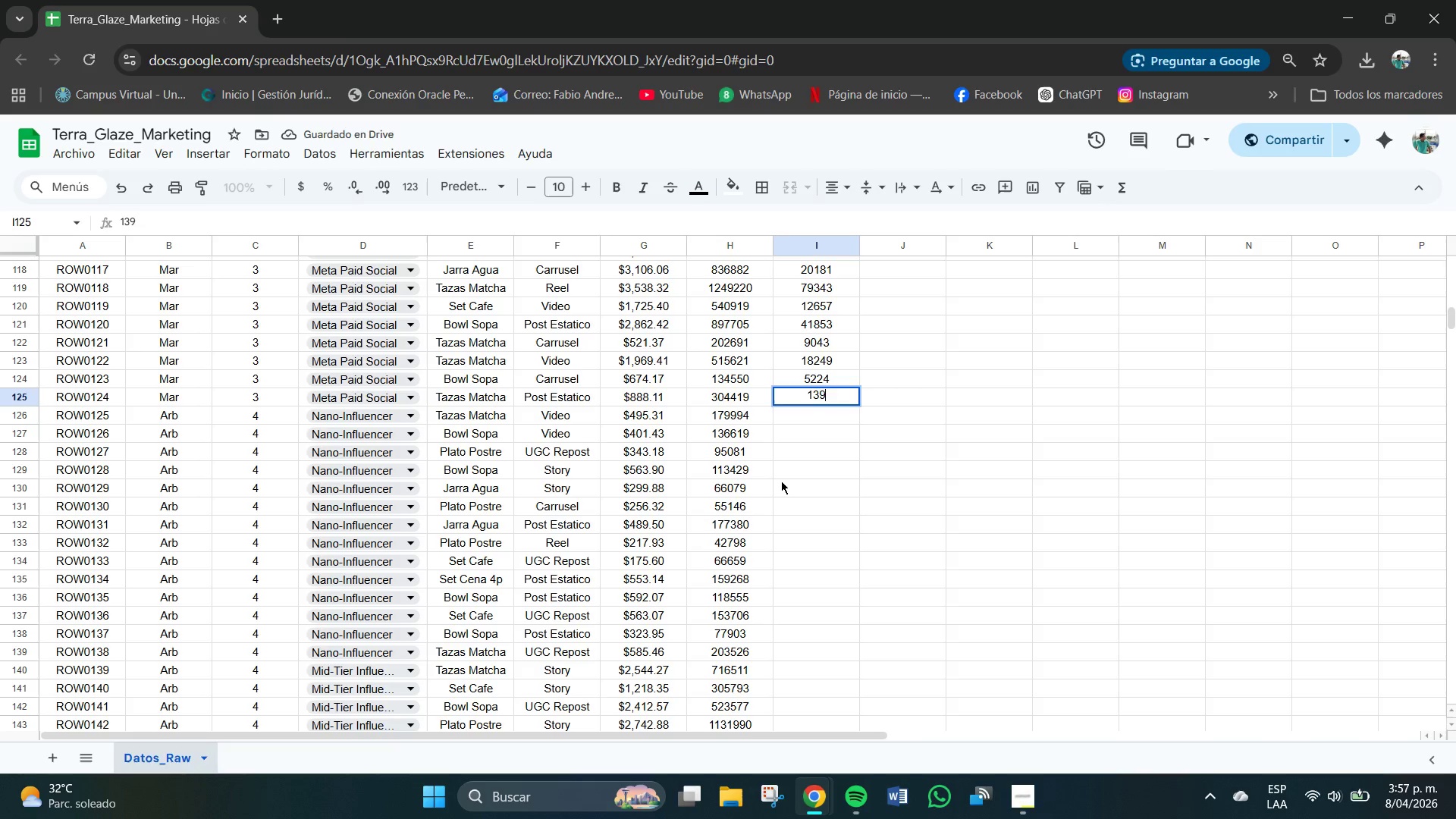 
key(Numpad6)
 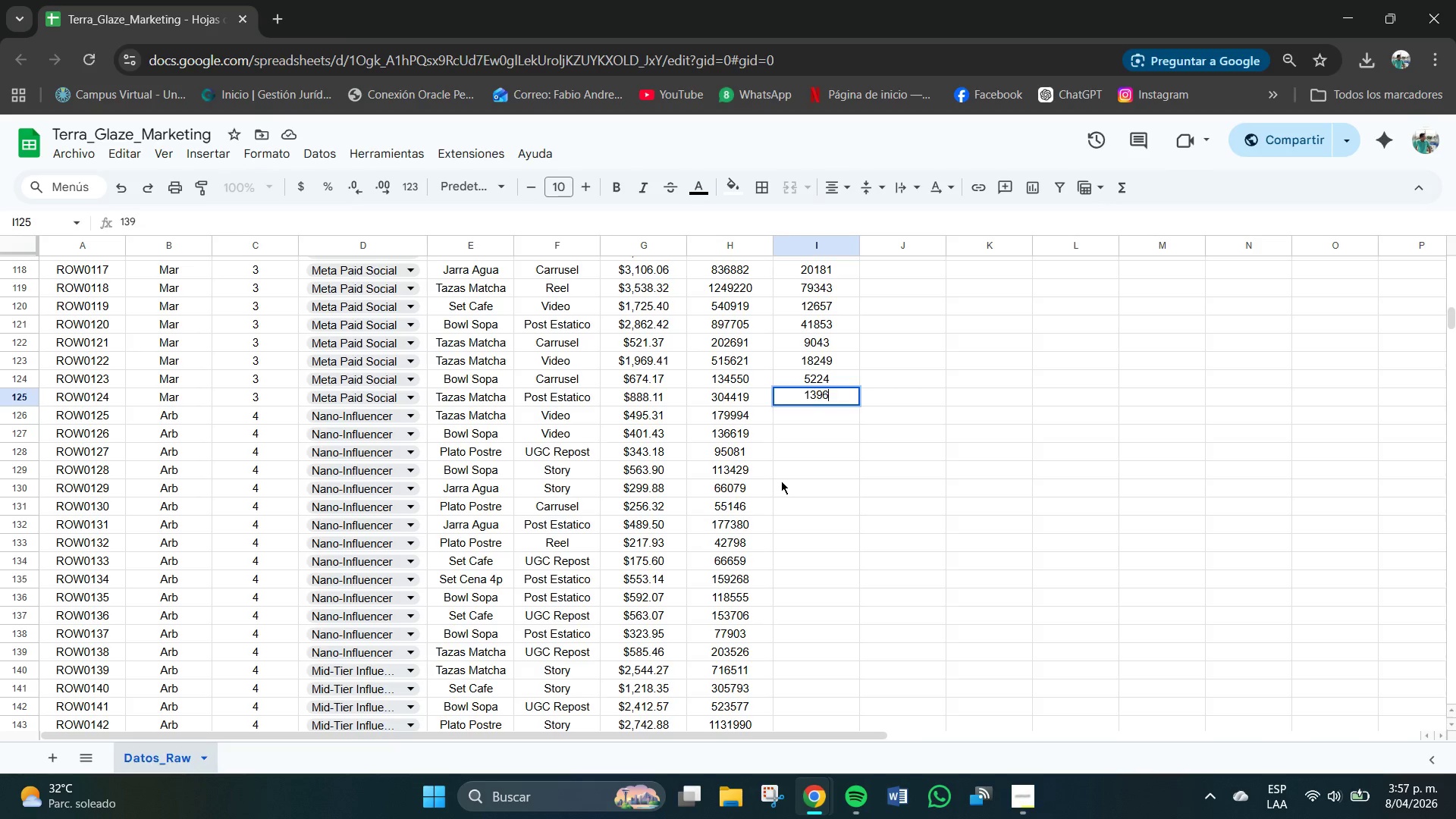 
key(Numpad5)
 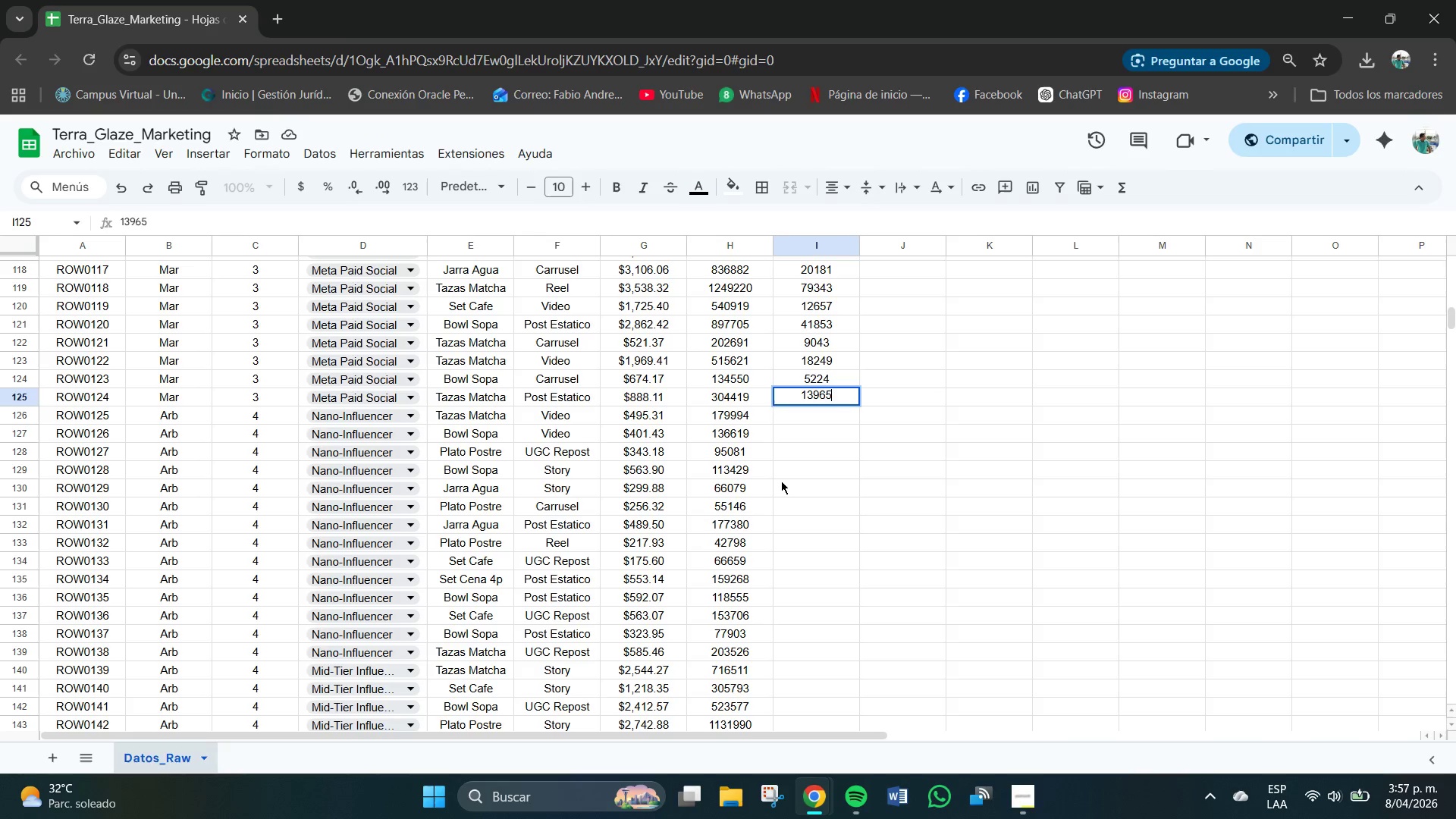 
key(NumpadEnter)
 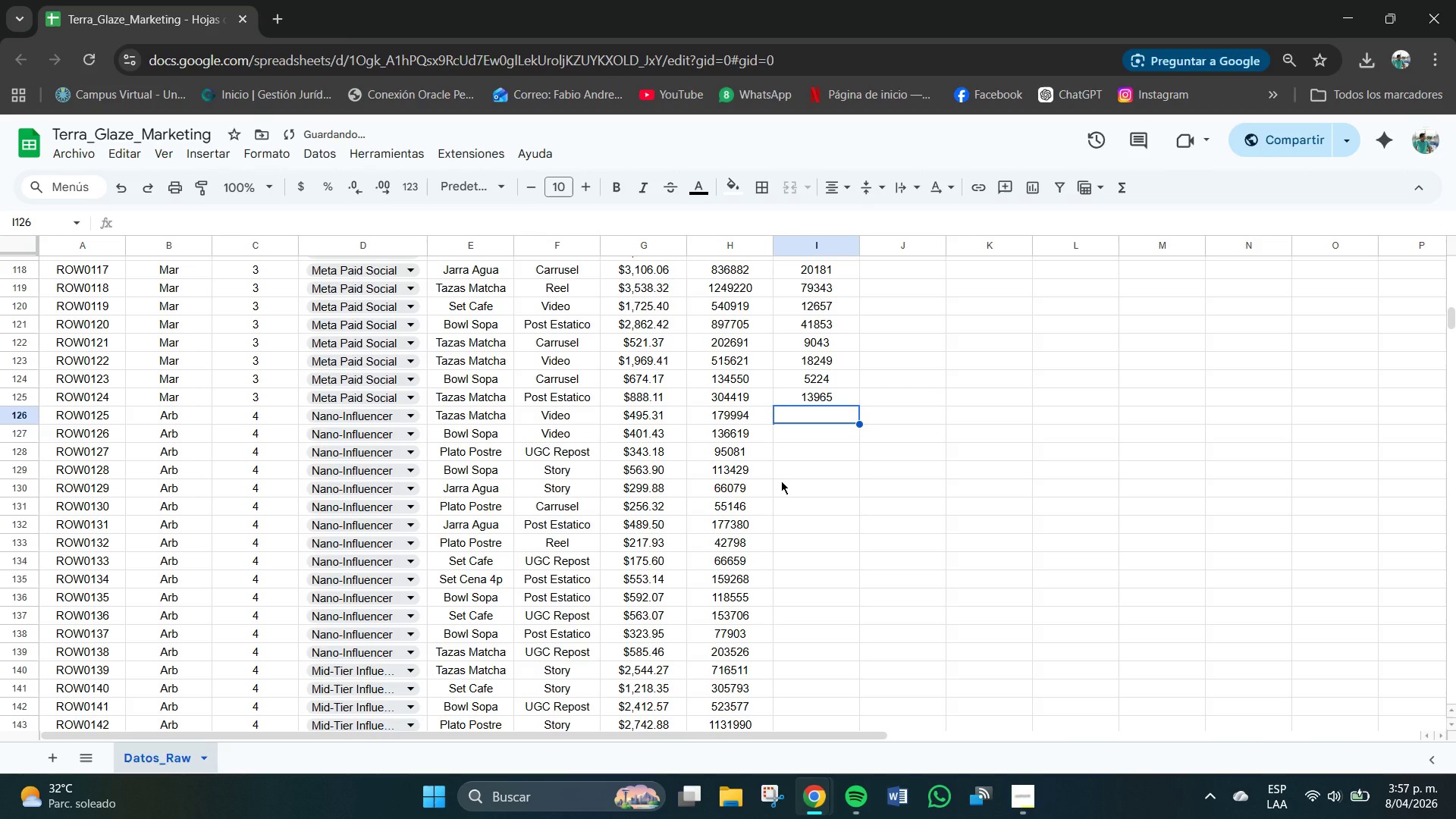 
key(Numpad5)
 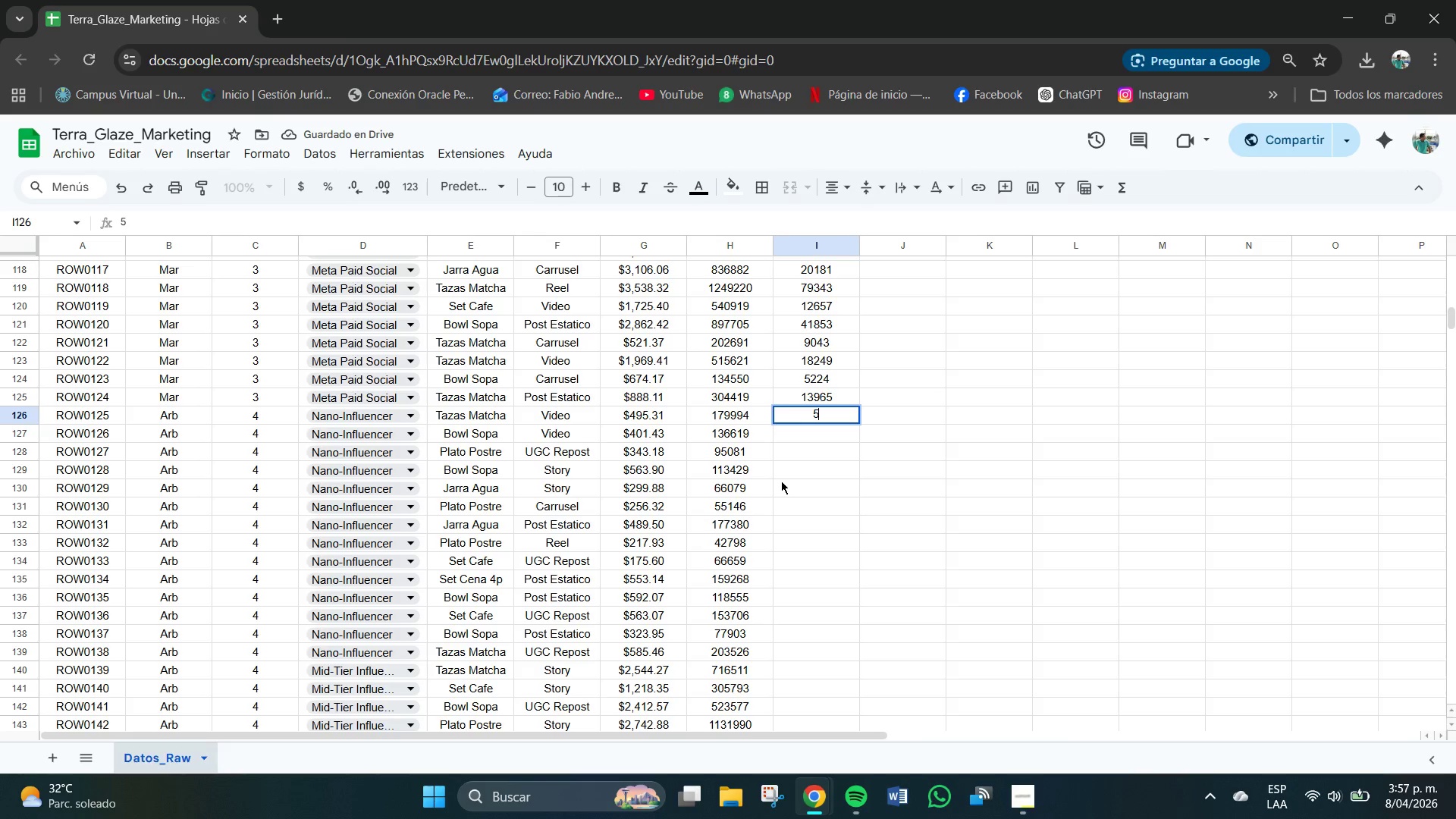 
key(Numpad6)
 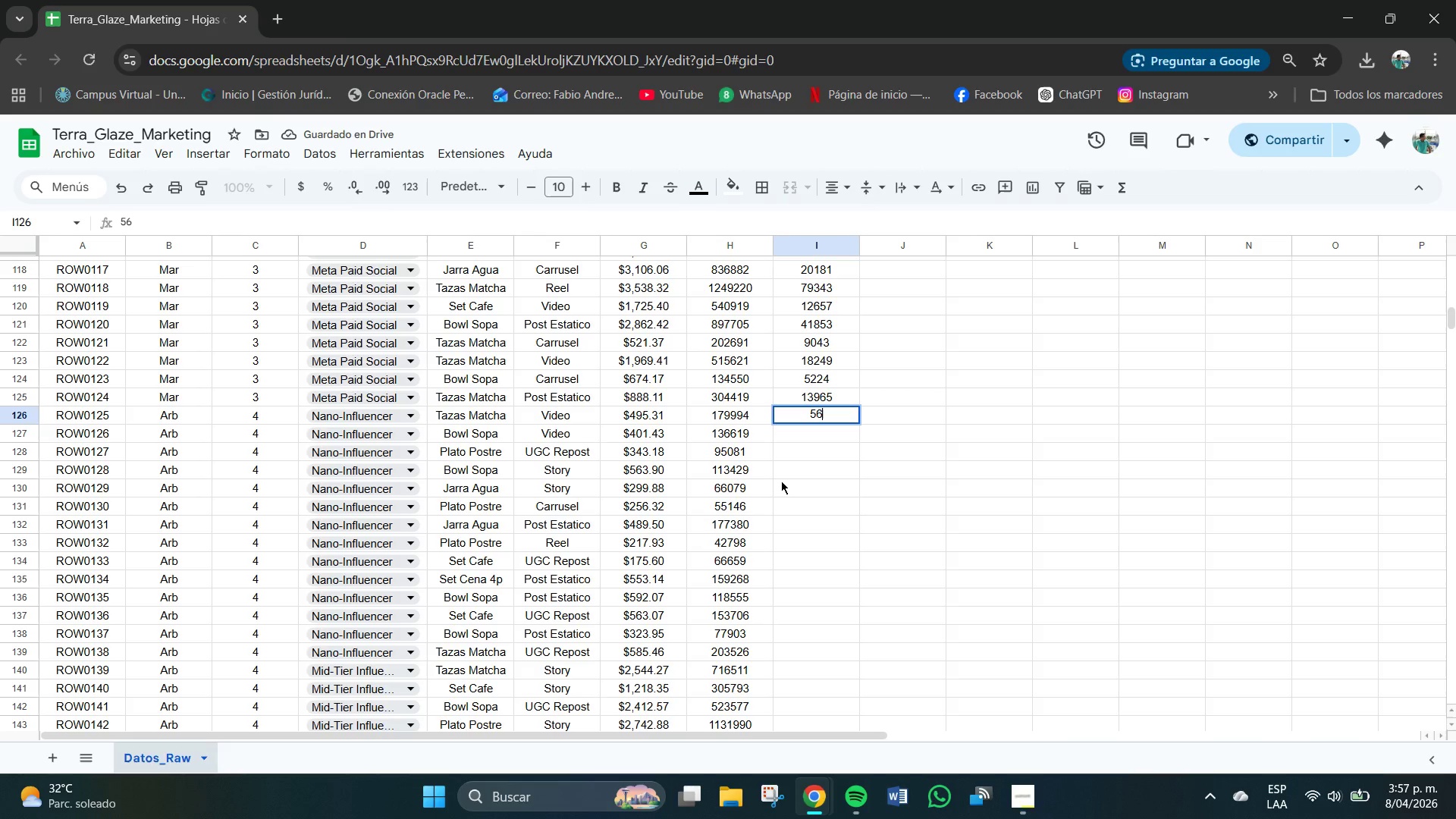 
key(Numpad8)
 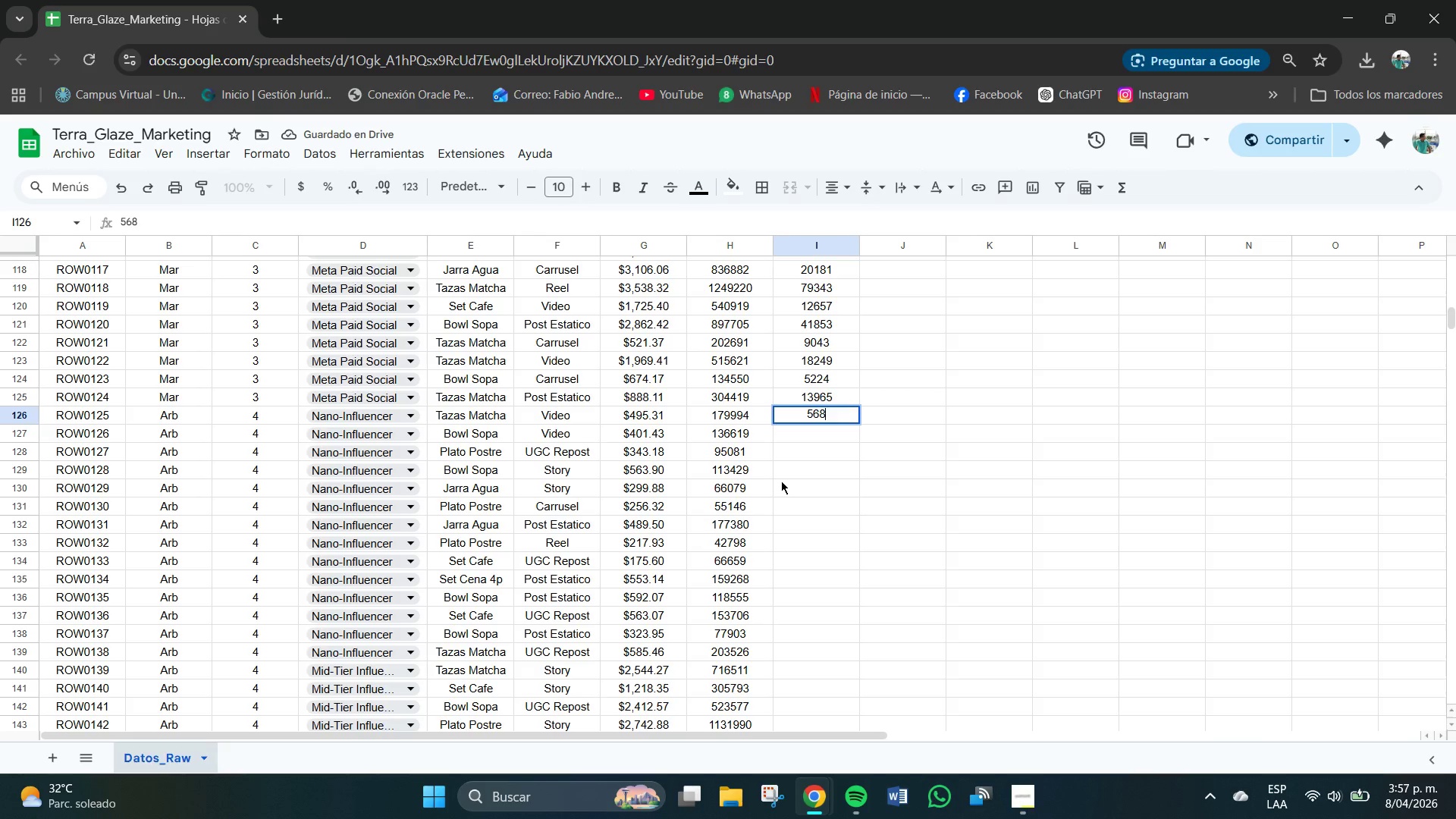 
key(Numpad8)
 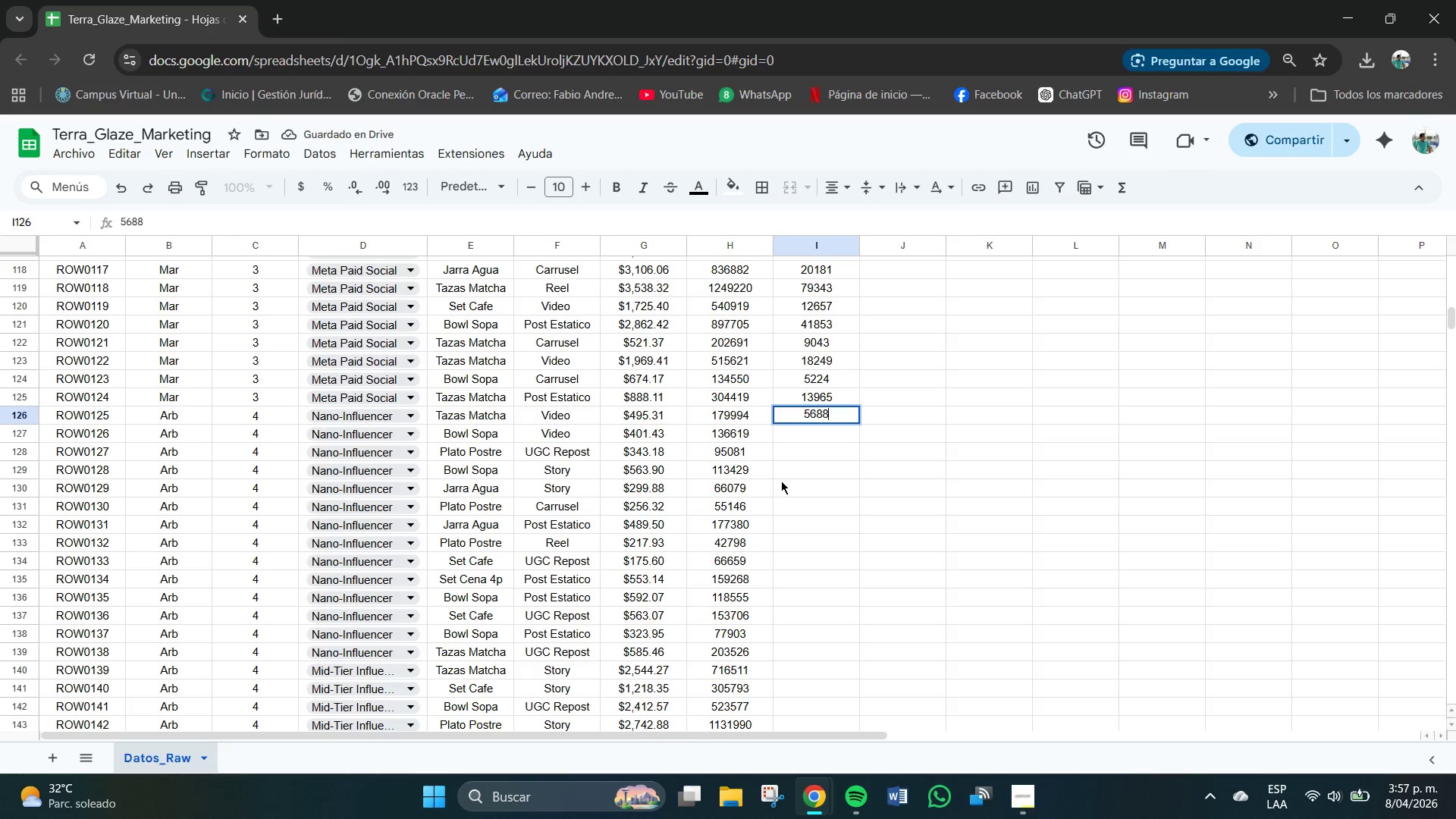 
key(NumpadEnter)
 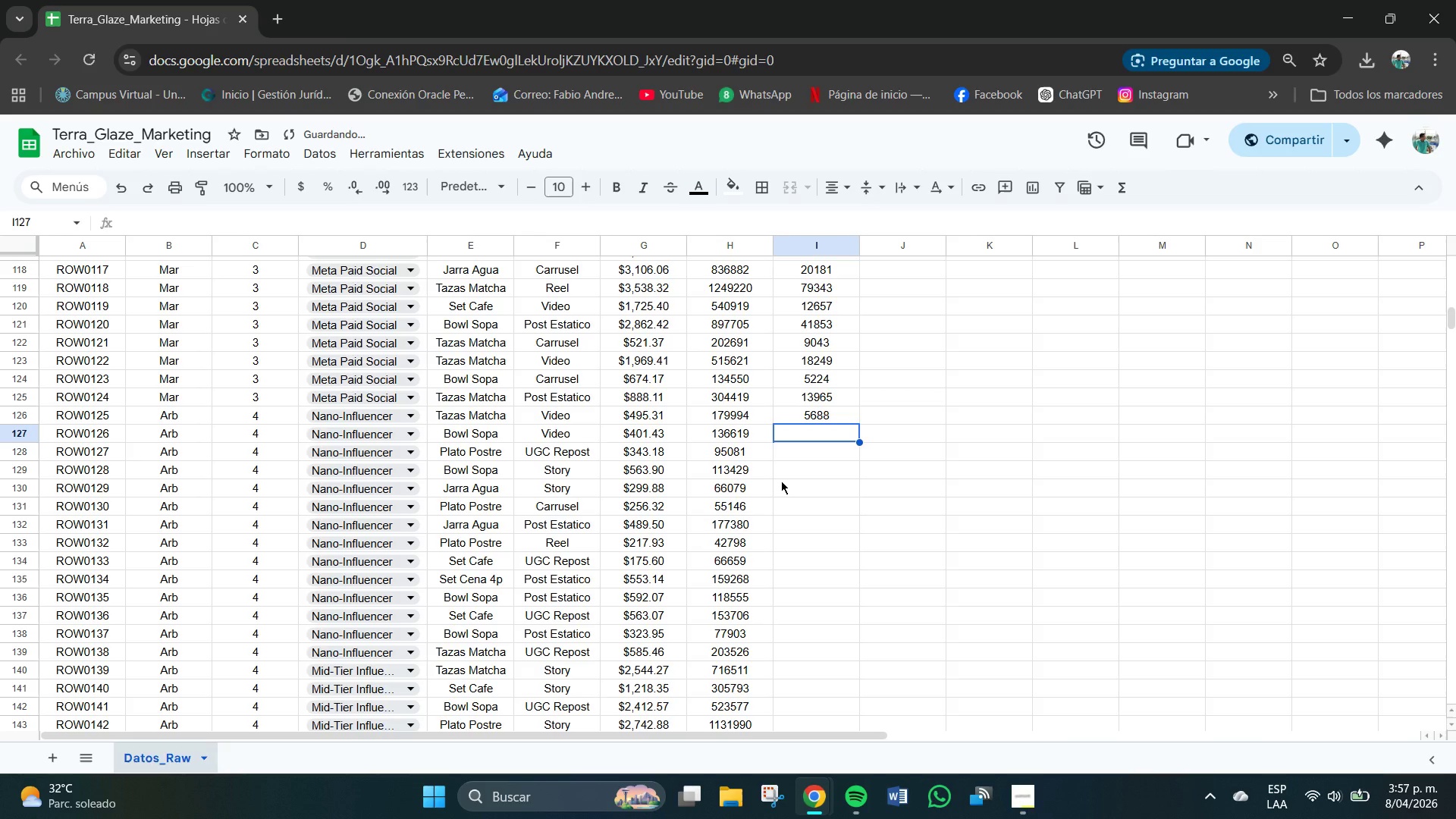 
key(Numpad4)
 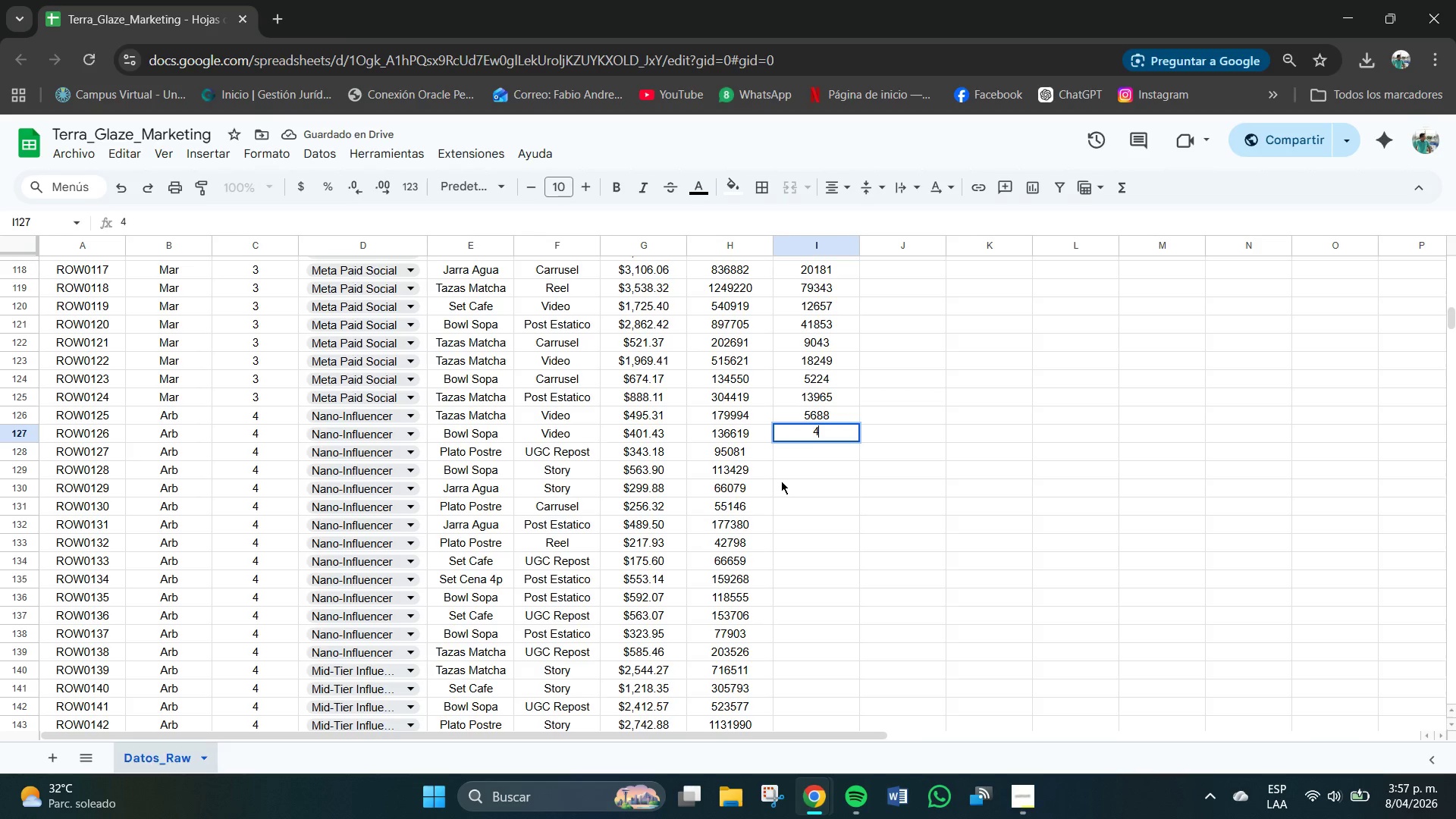 
key(Numpad7)
 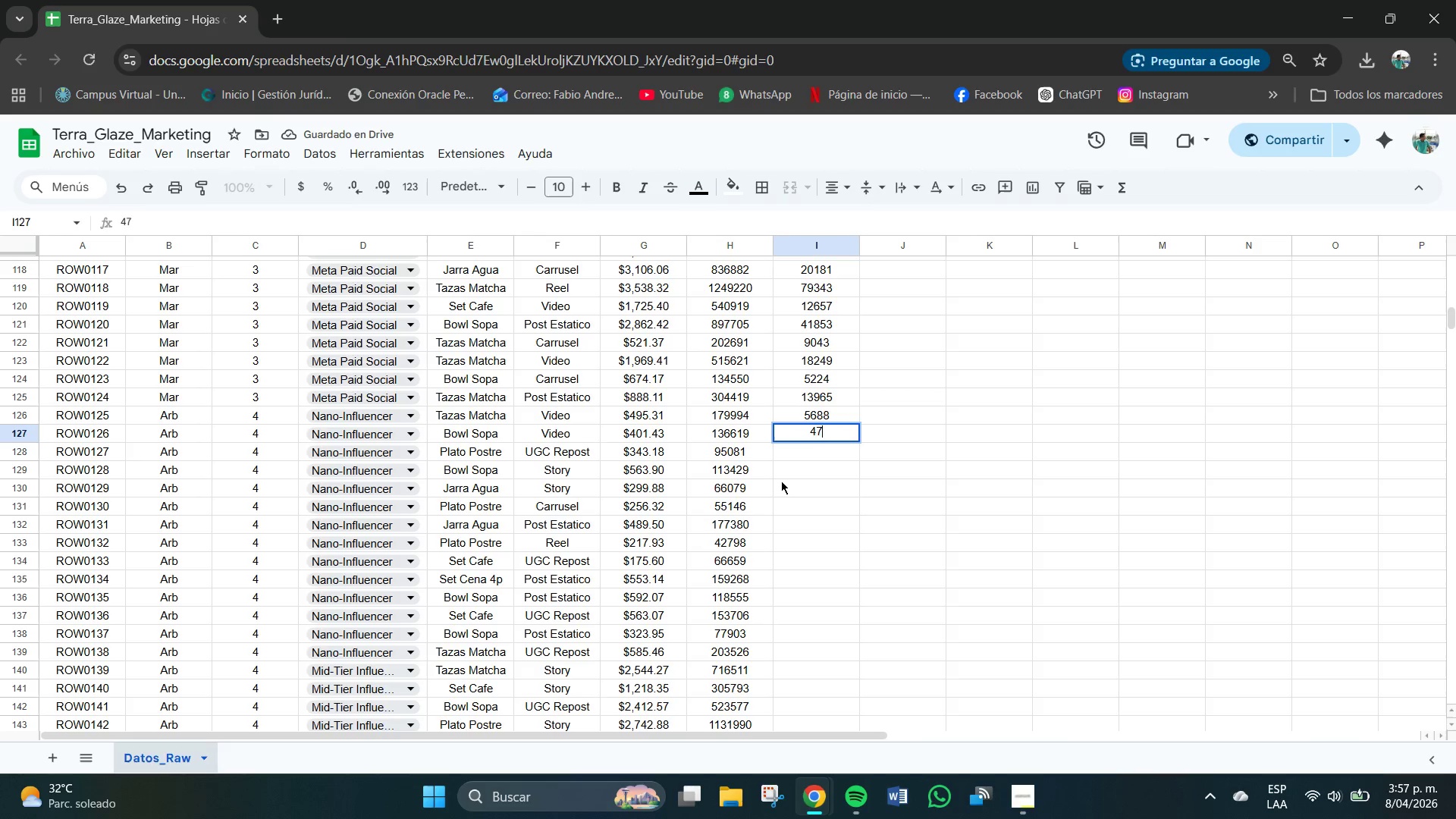 
key(Numpad3)
 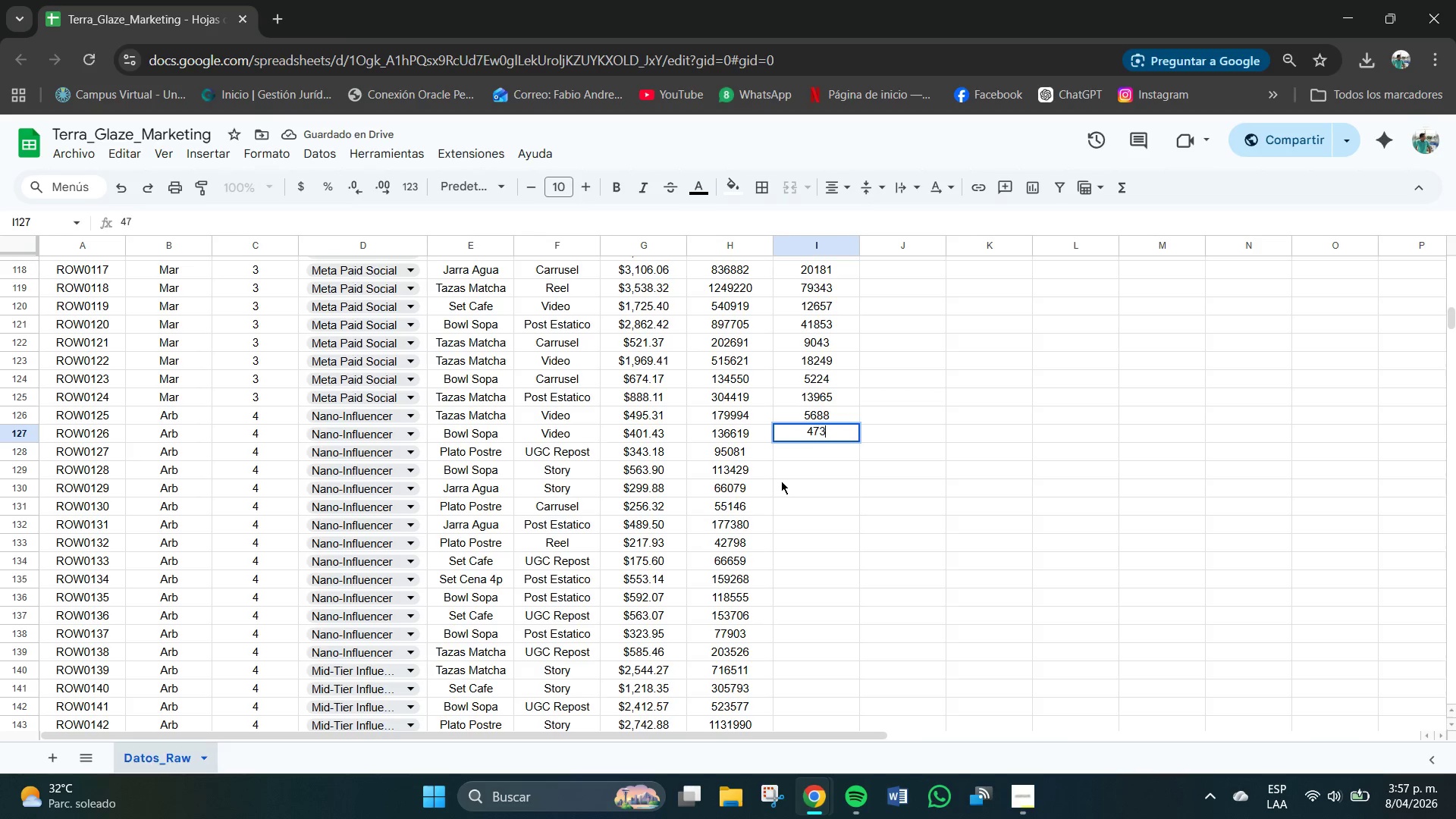 
key(Numpad3)
 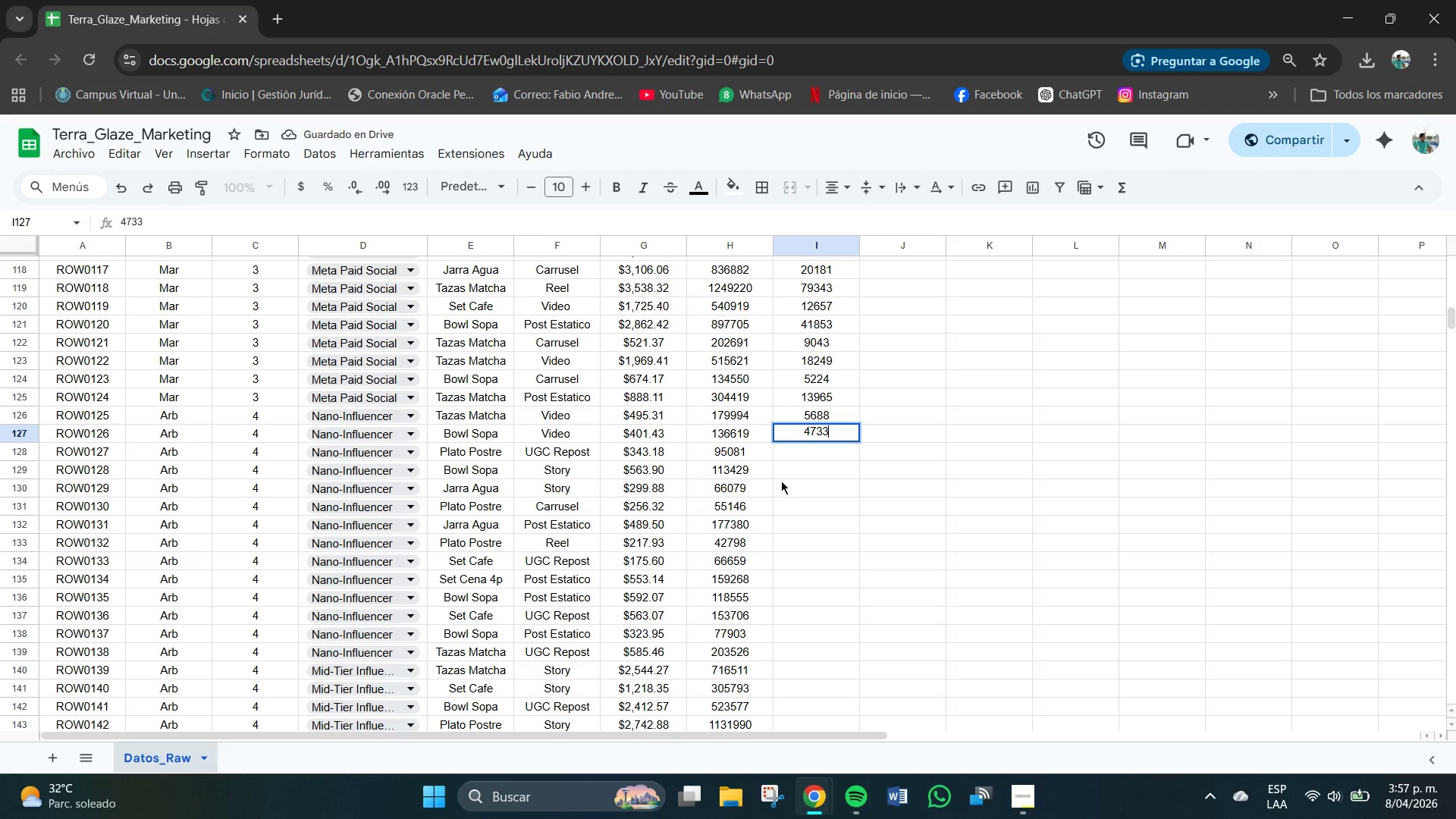 
key(NumpadEnter)
 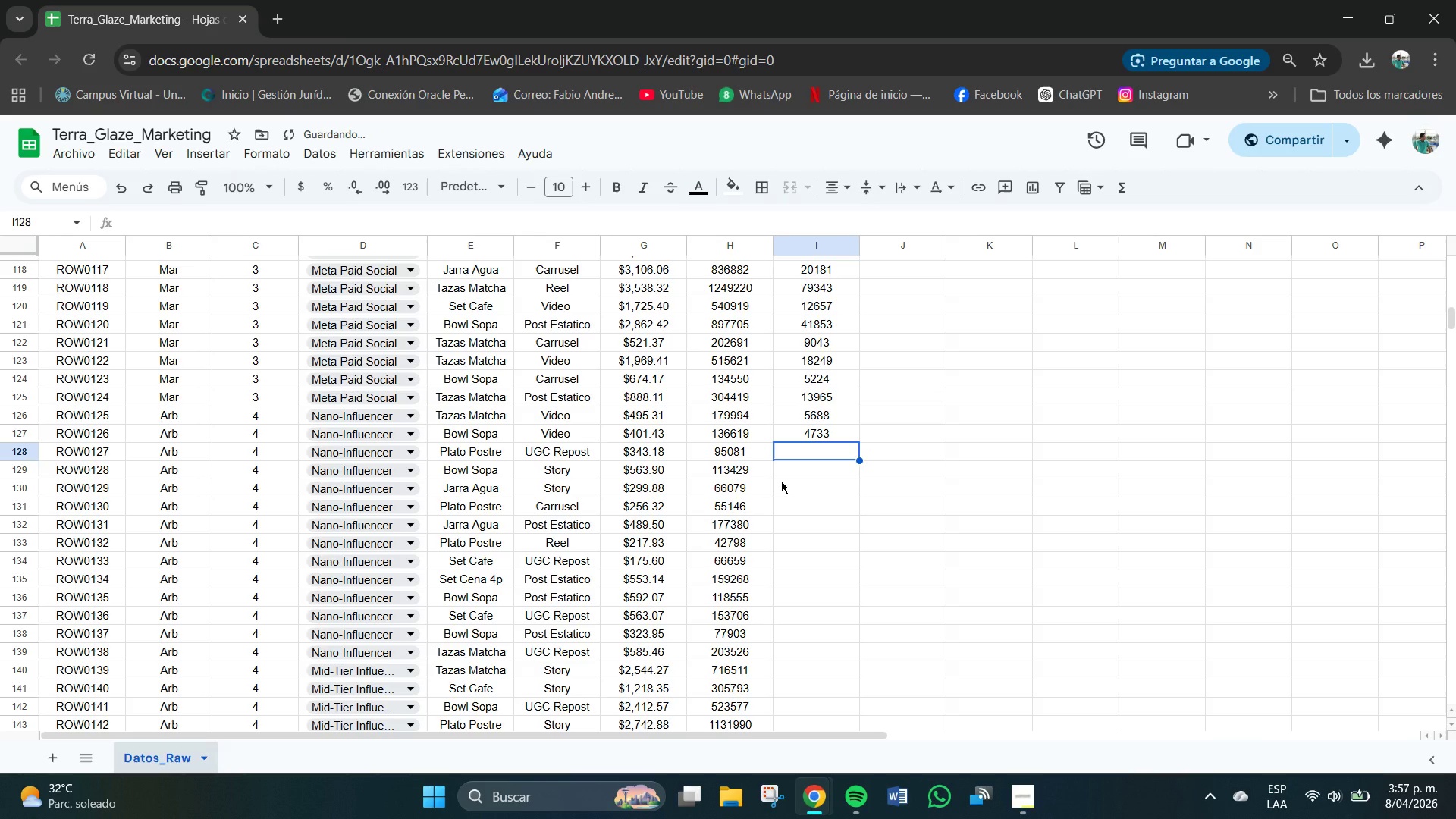 
key(Numpad4)
 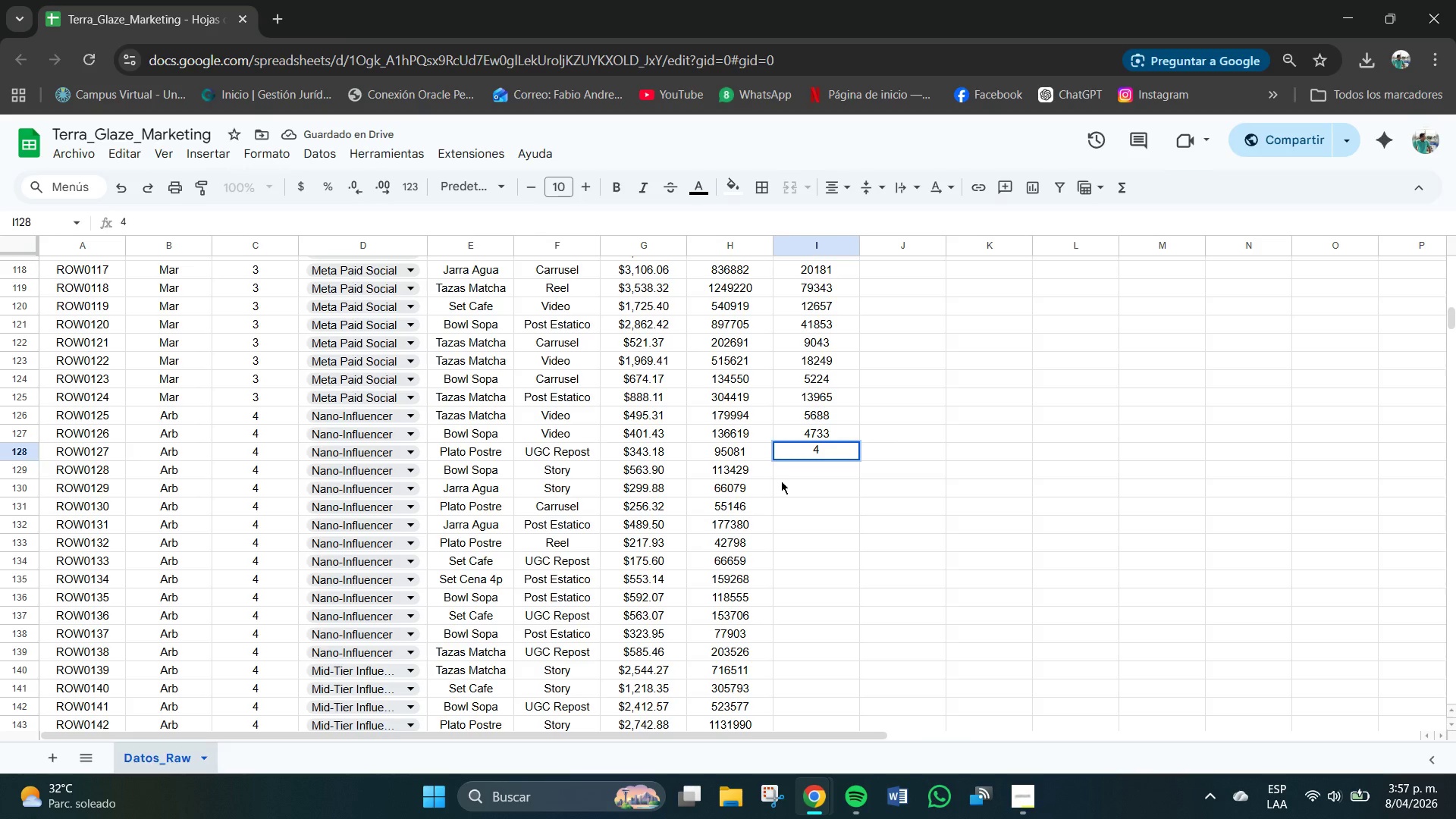 
key(Numpad5)
 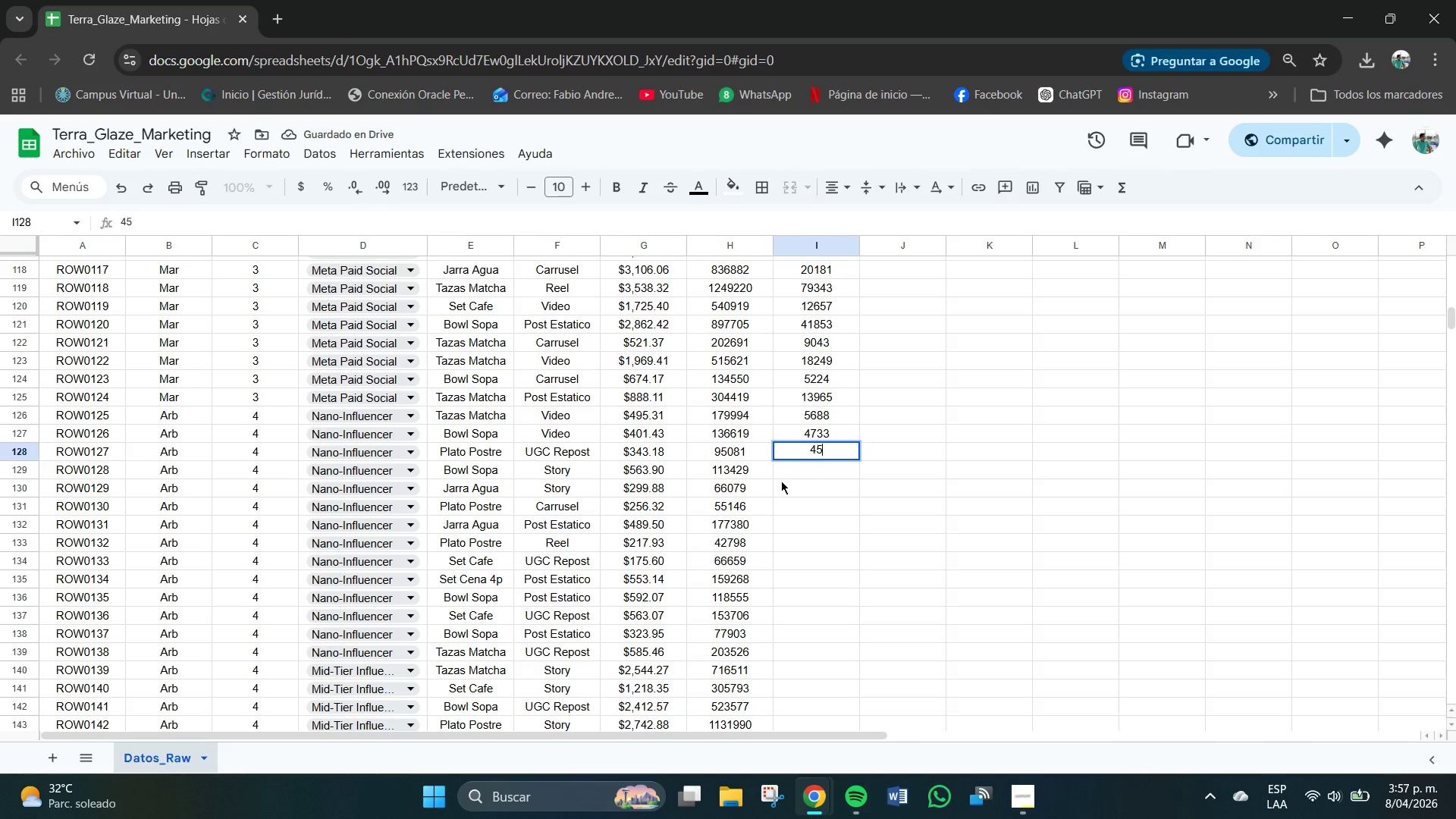 
key(Numpad7)
 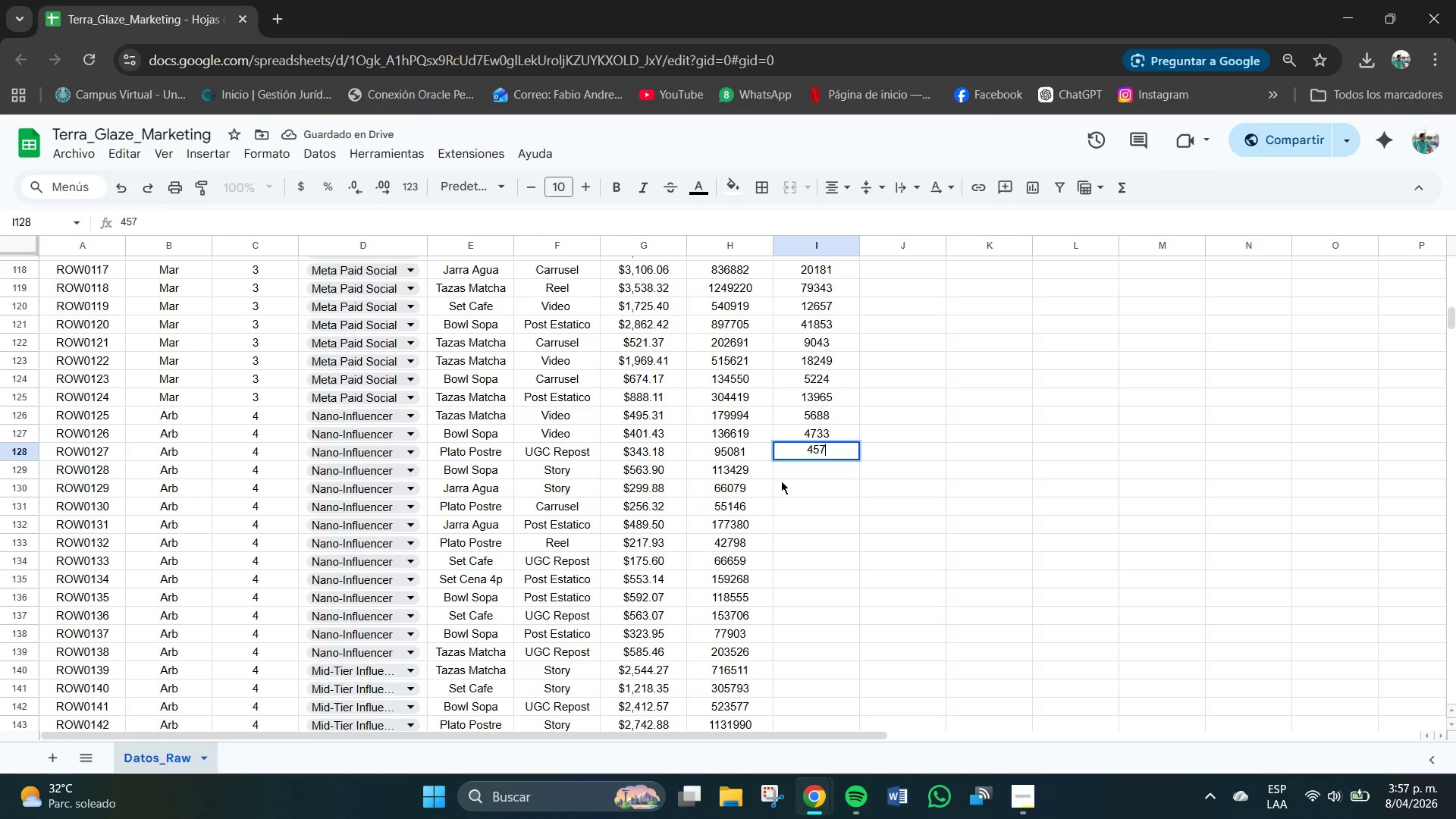 
key(Numpad2)
 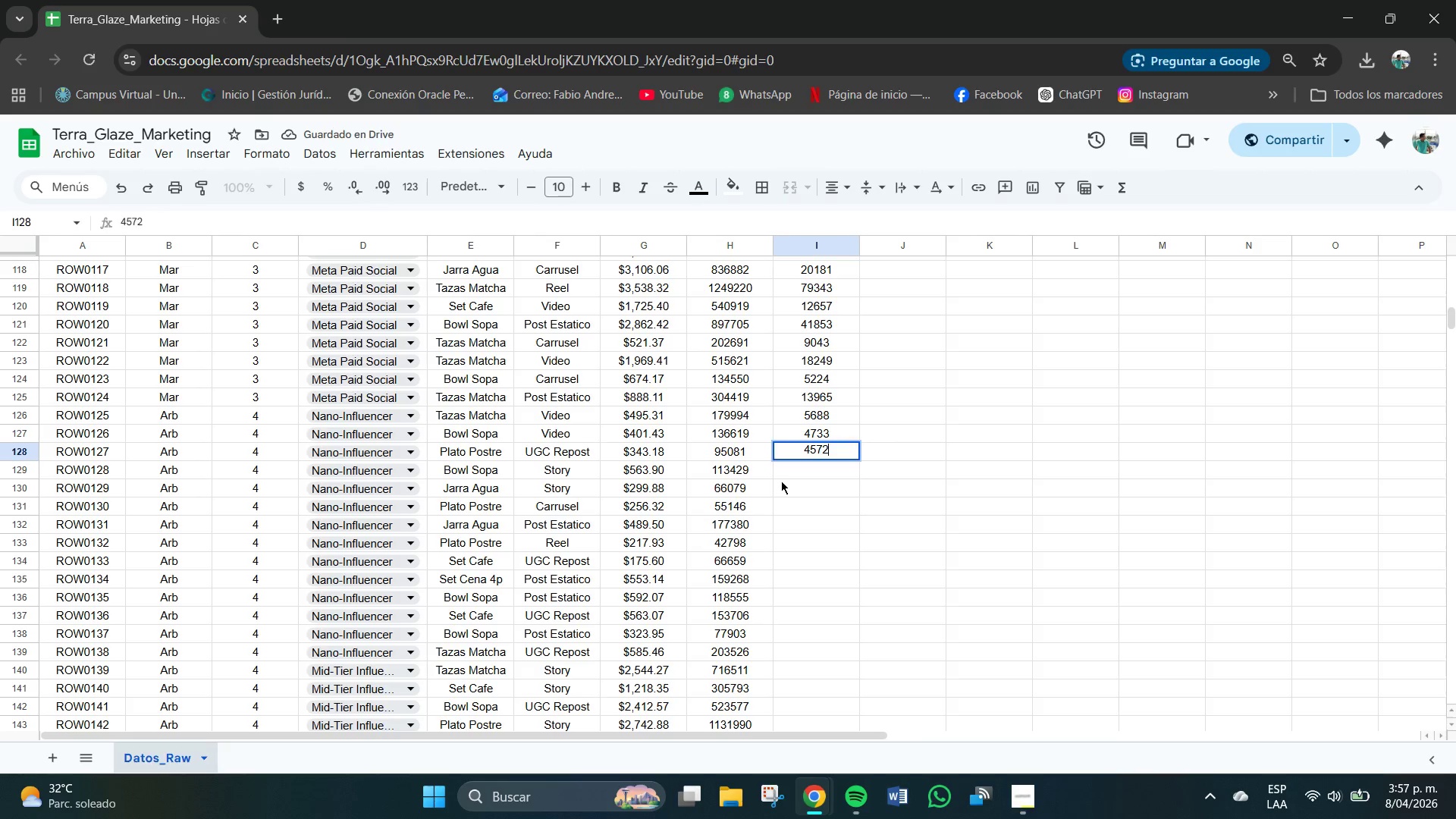 
key(NumpadEnter)
 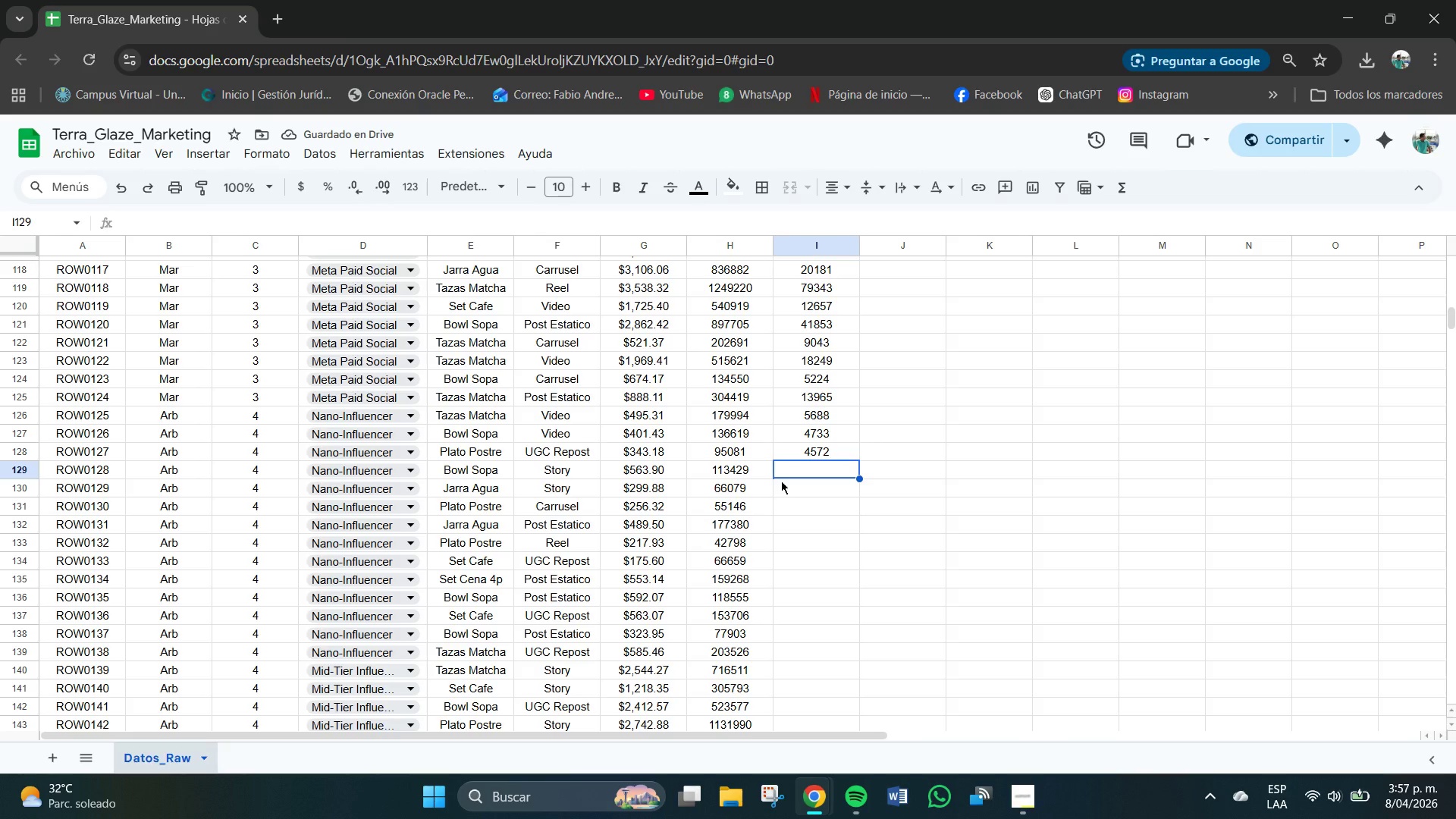 
key(Numpad6)
 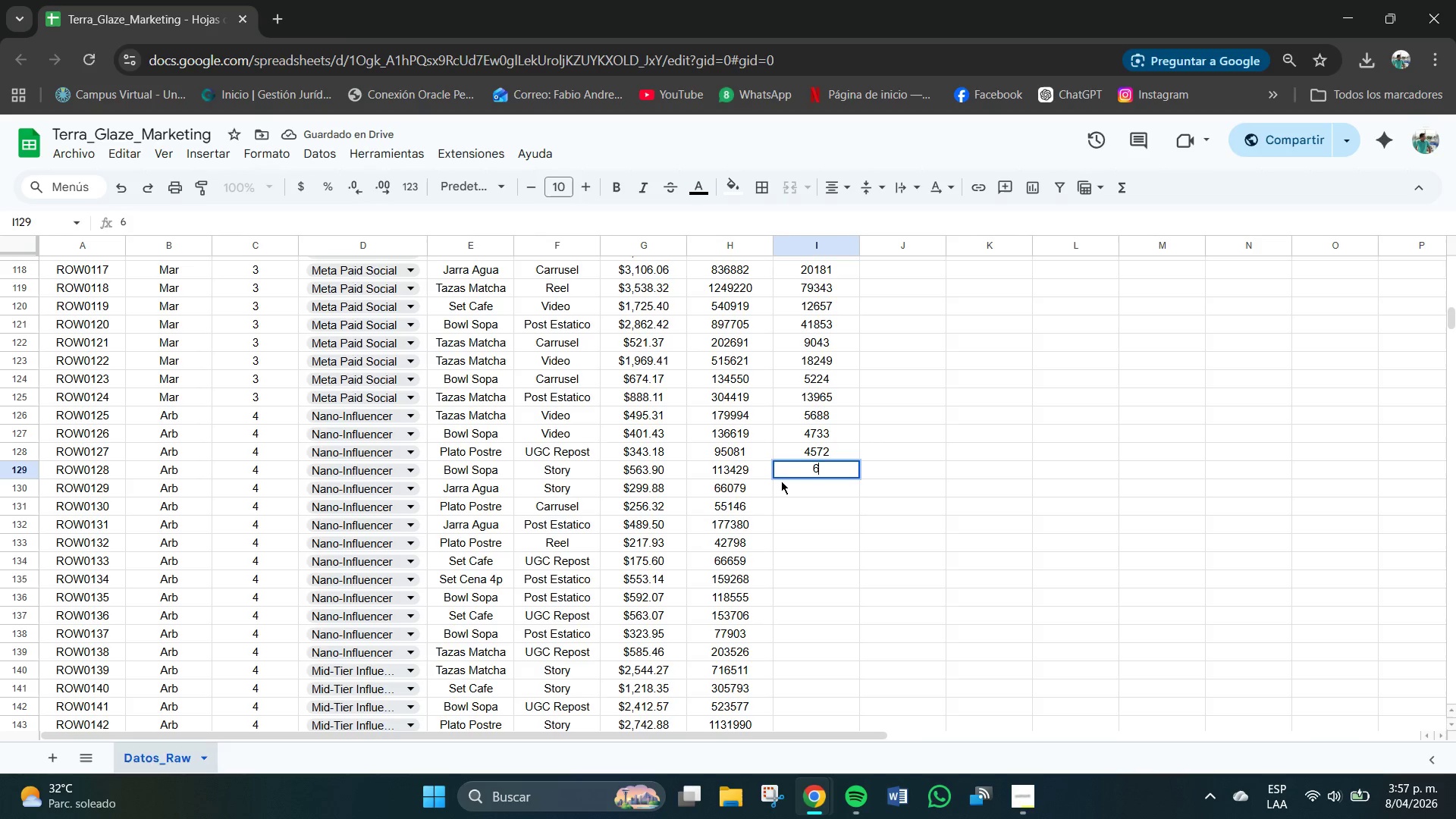 
key(Numpad5)
 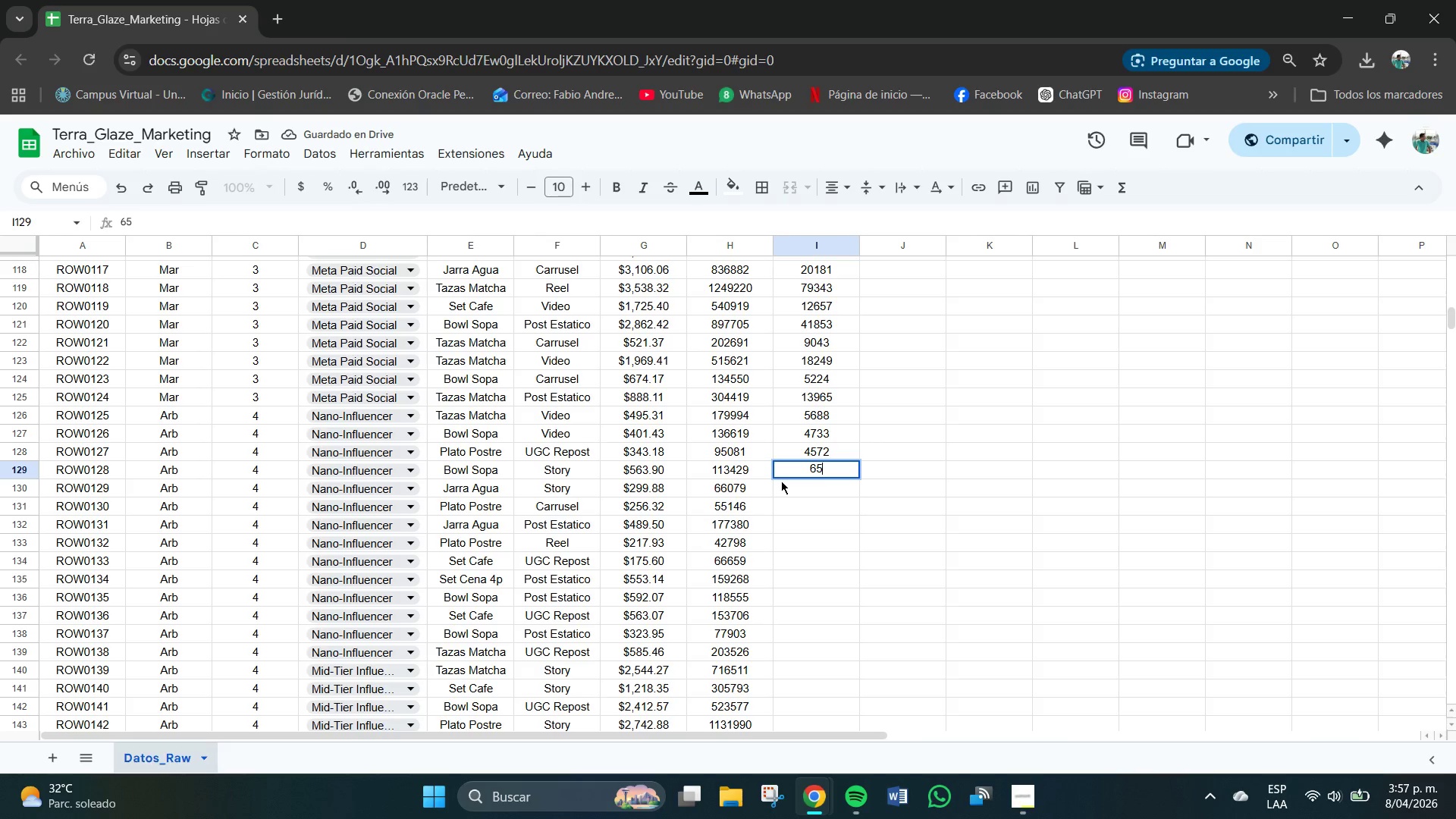 
key(Numpad4)
 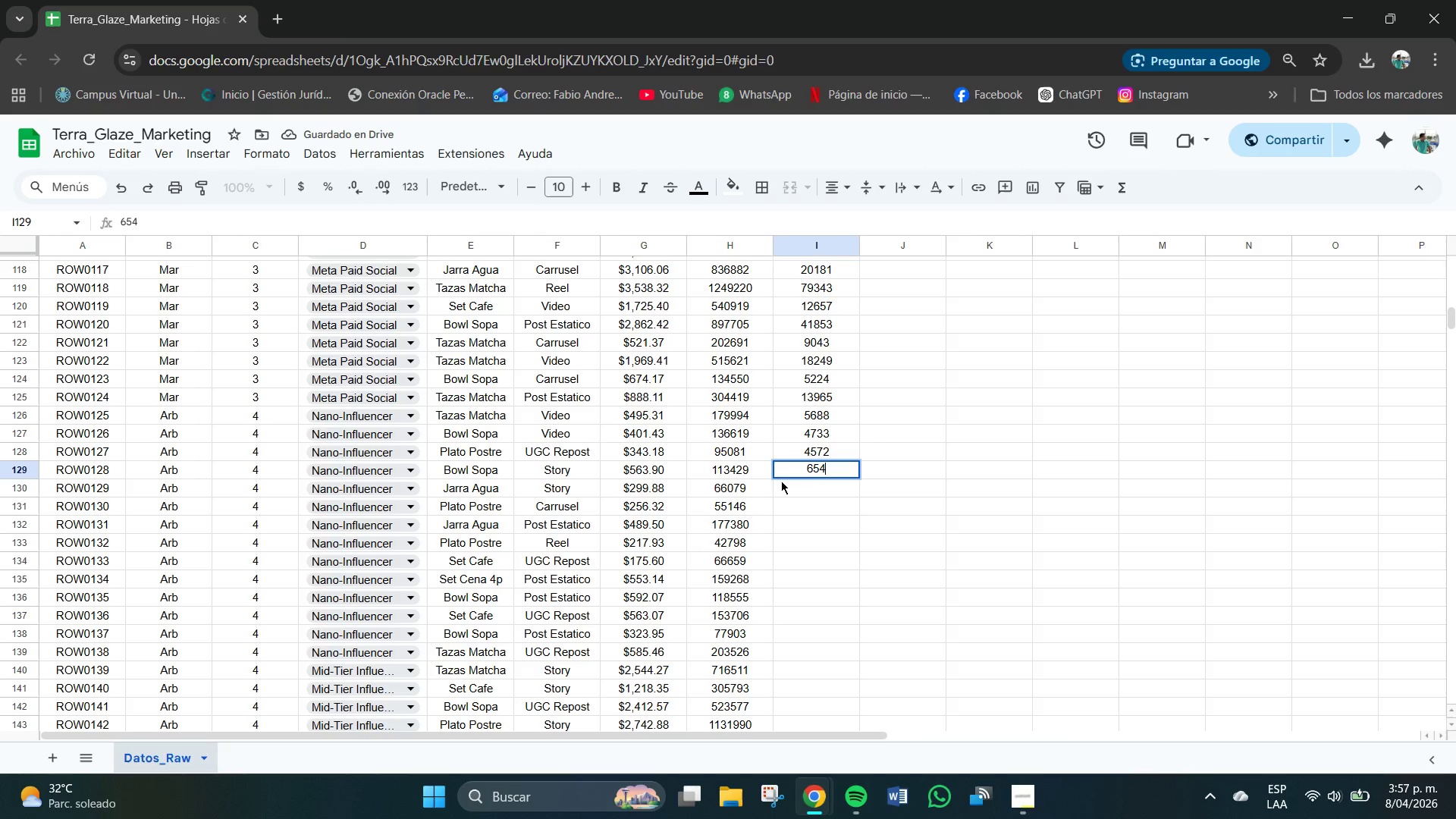 
key(Numpad3)
 